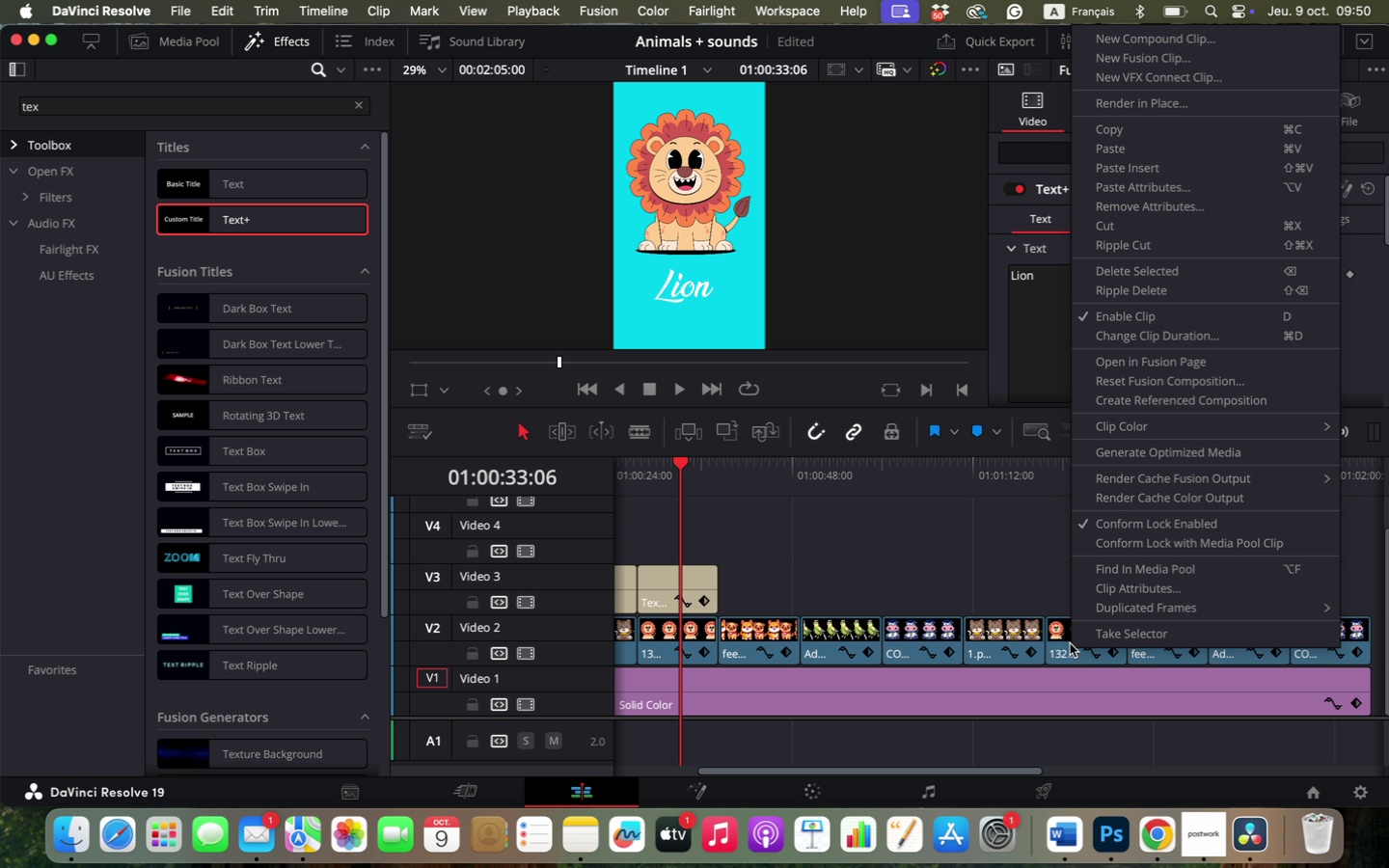 
right_click([1070, 643])
 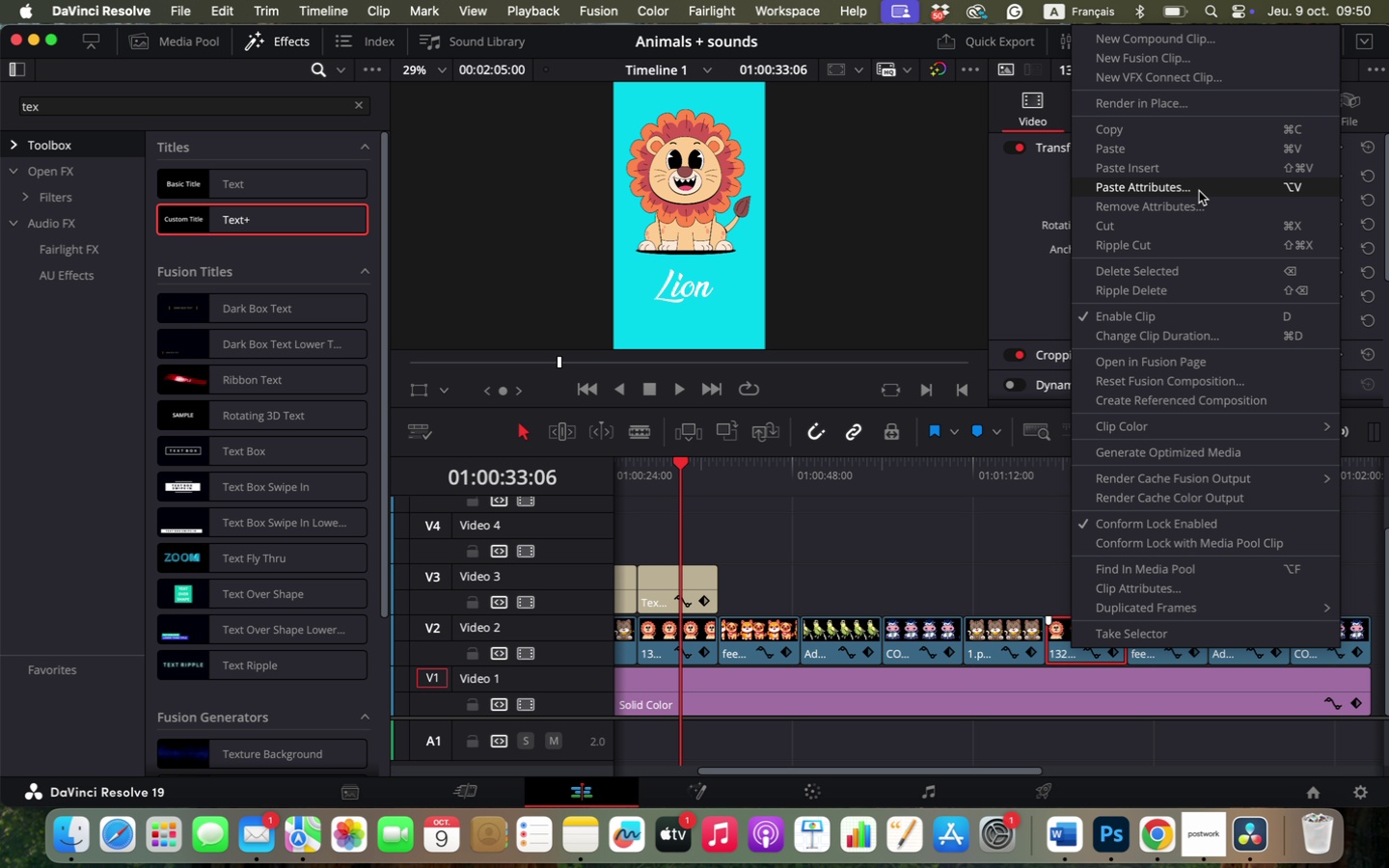 
left_click([1199, 191])
 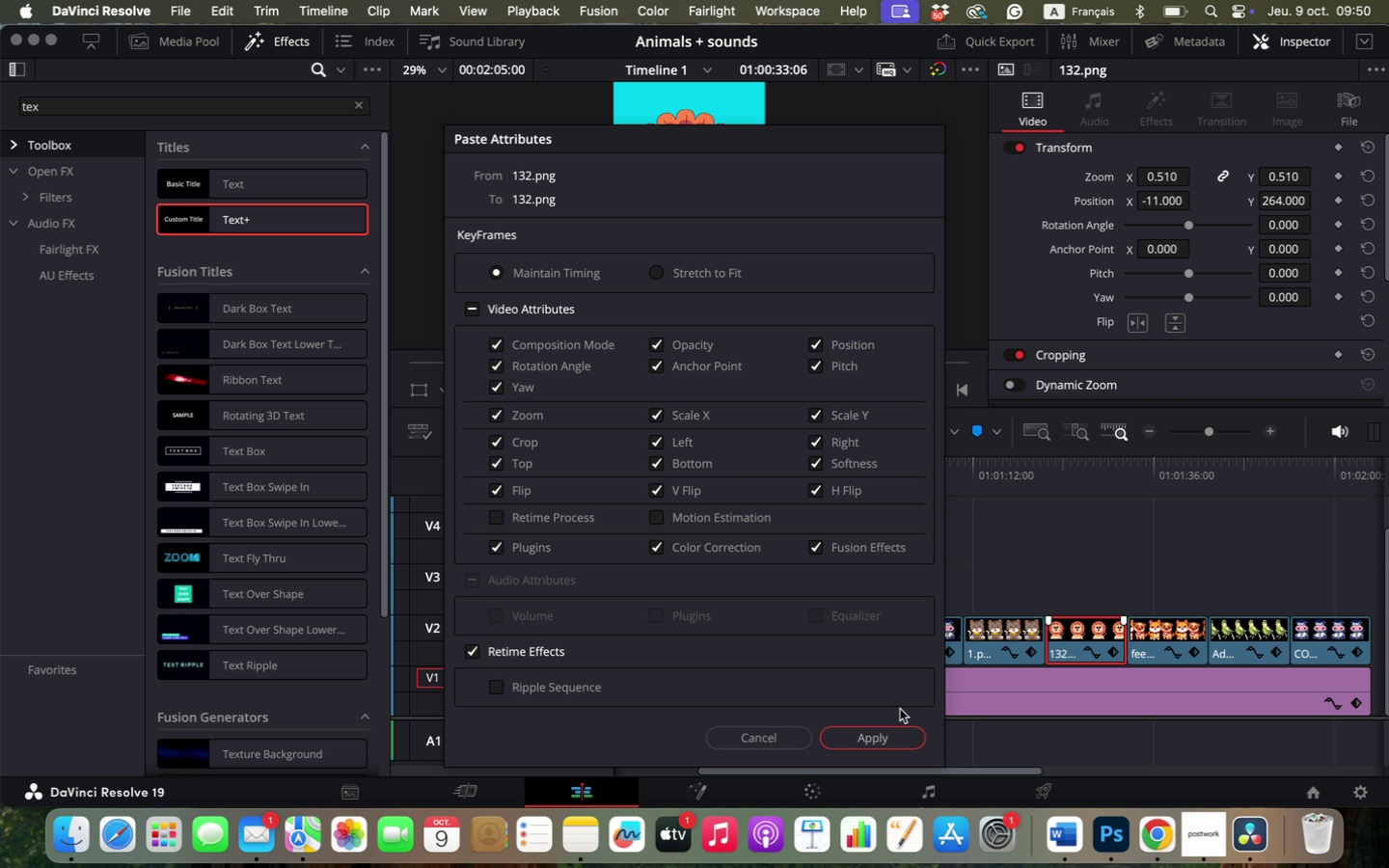 
left_click([891, 737])
 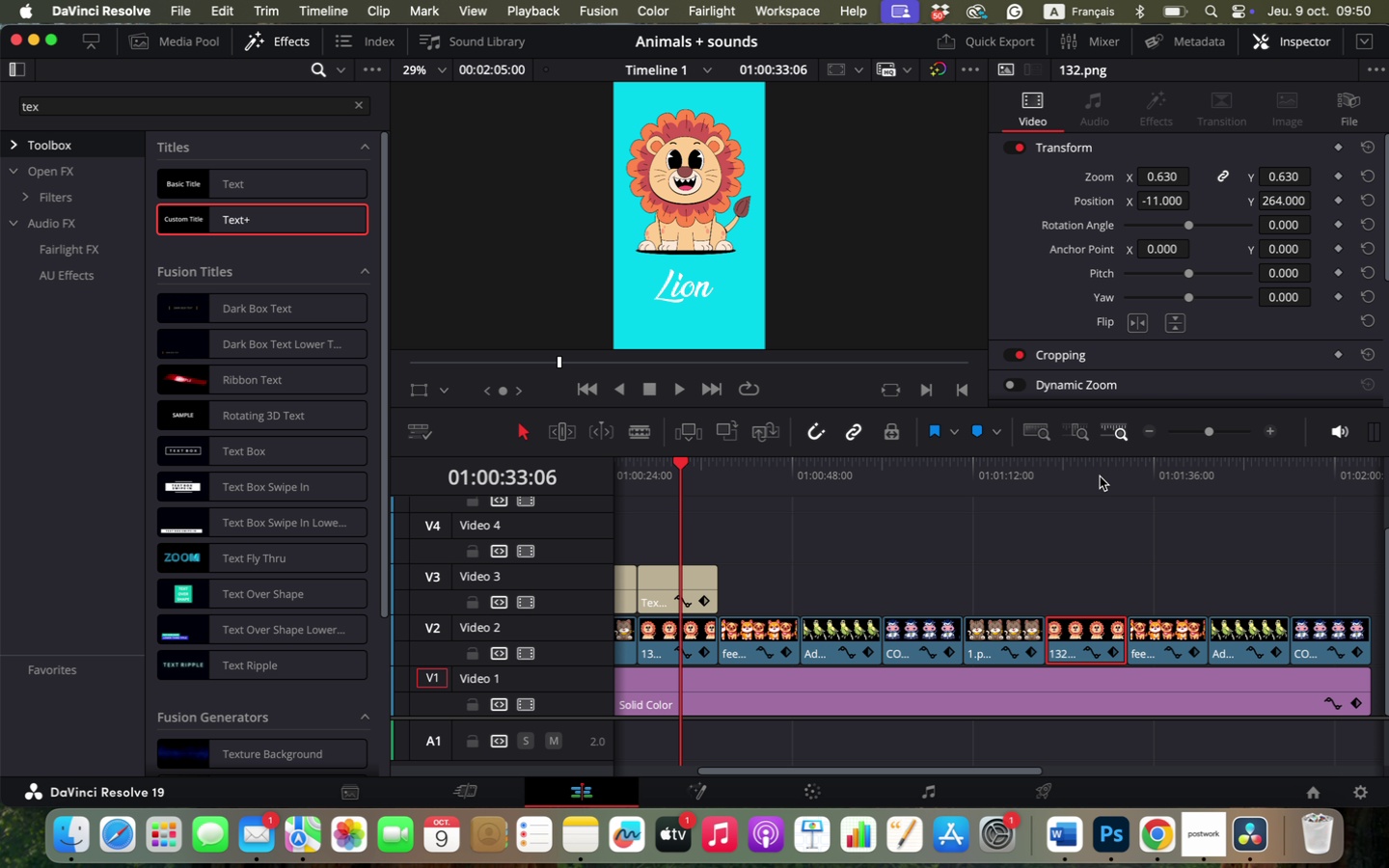 
left_click([1099, 479])
 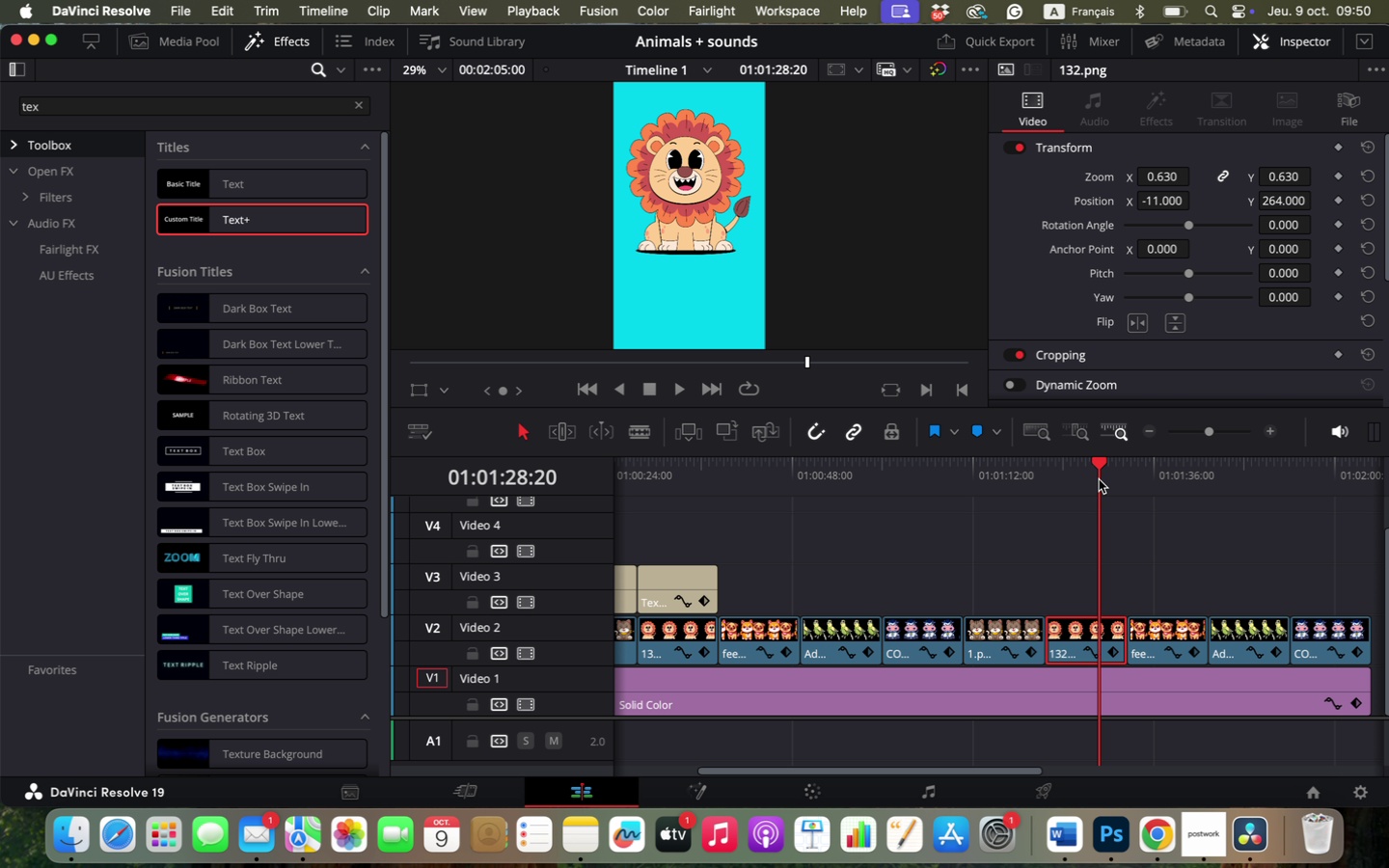 
left_click_drag(start_coordinate=[1099, 479], to_coordinate=[740, 538])
 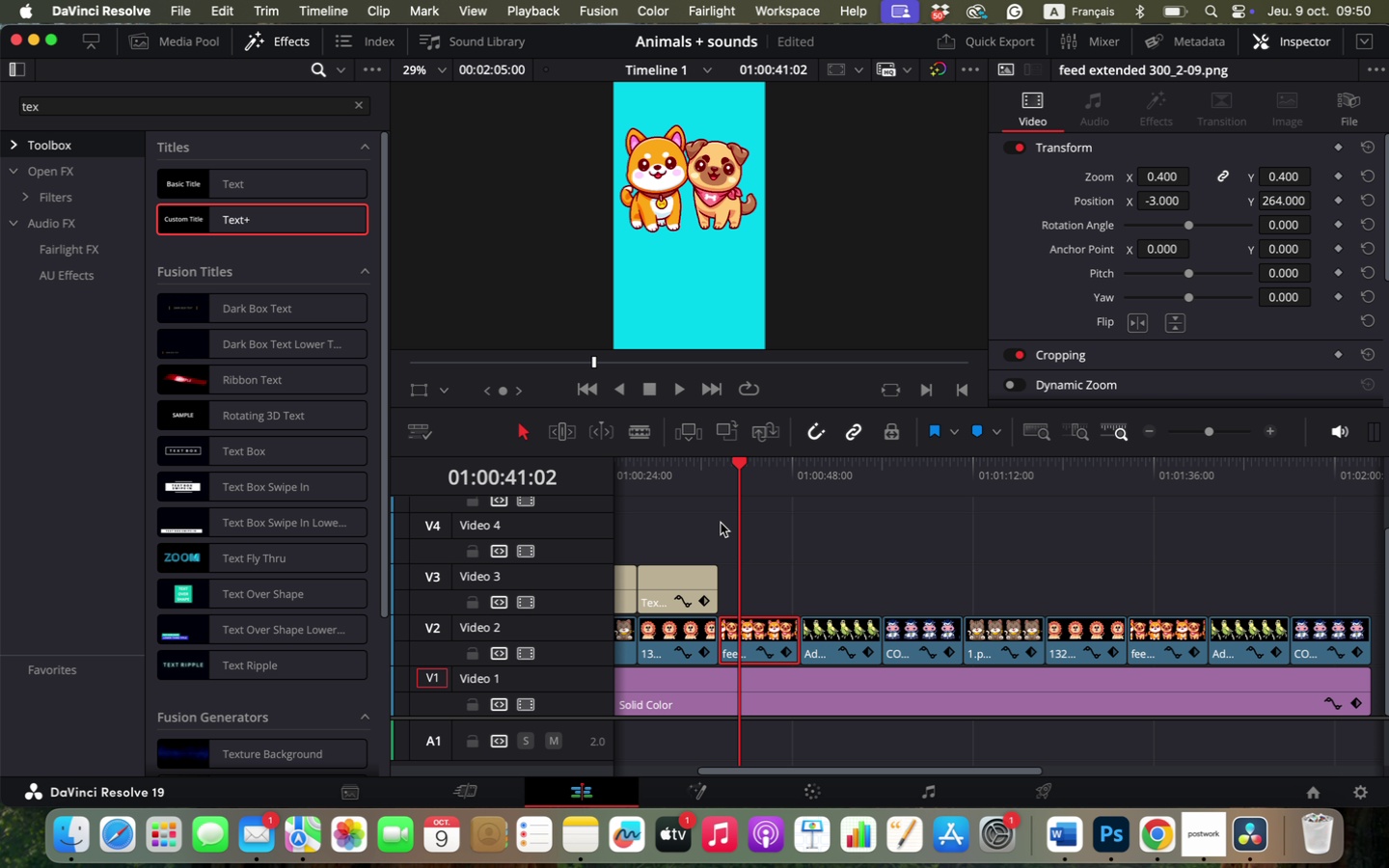 
left_click([685, 583])
 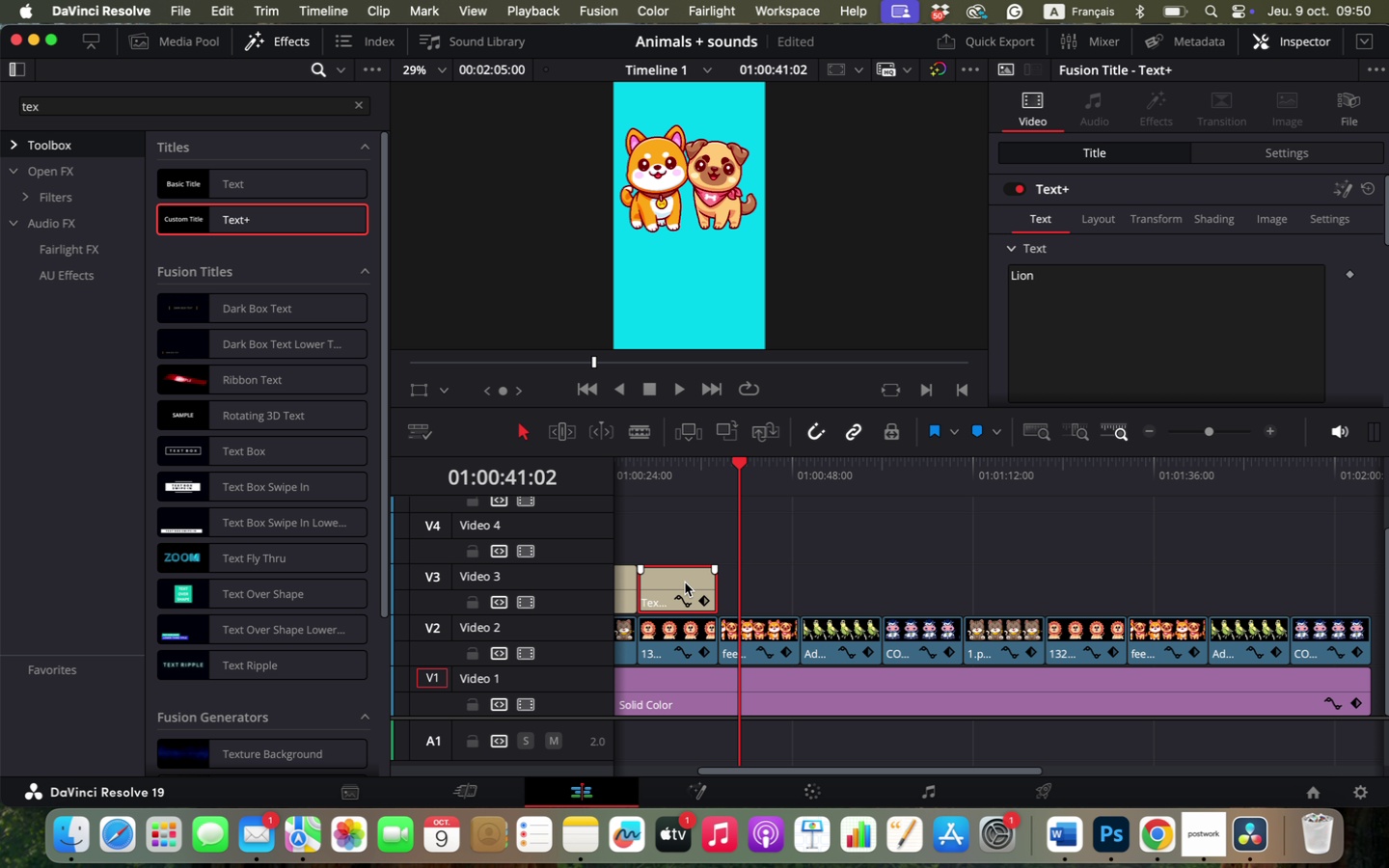 
left_click_drag(start_coordinate=[685, 583], to_coordinate=[776, 584])
 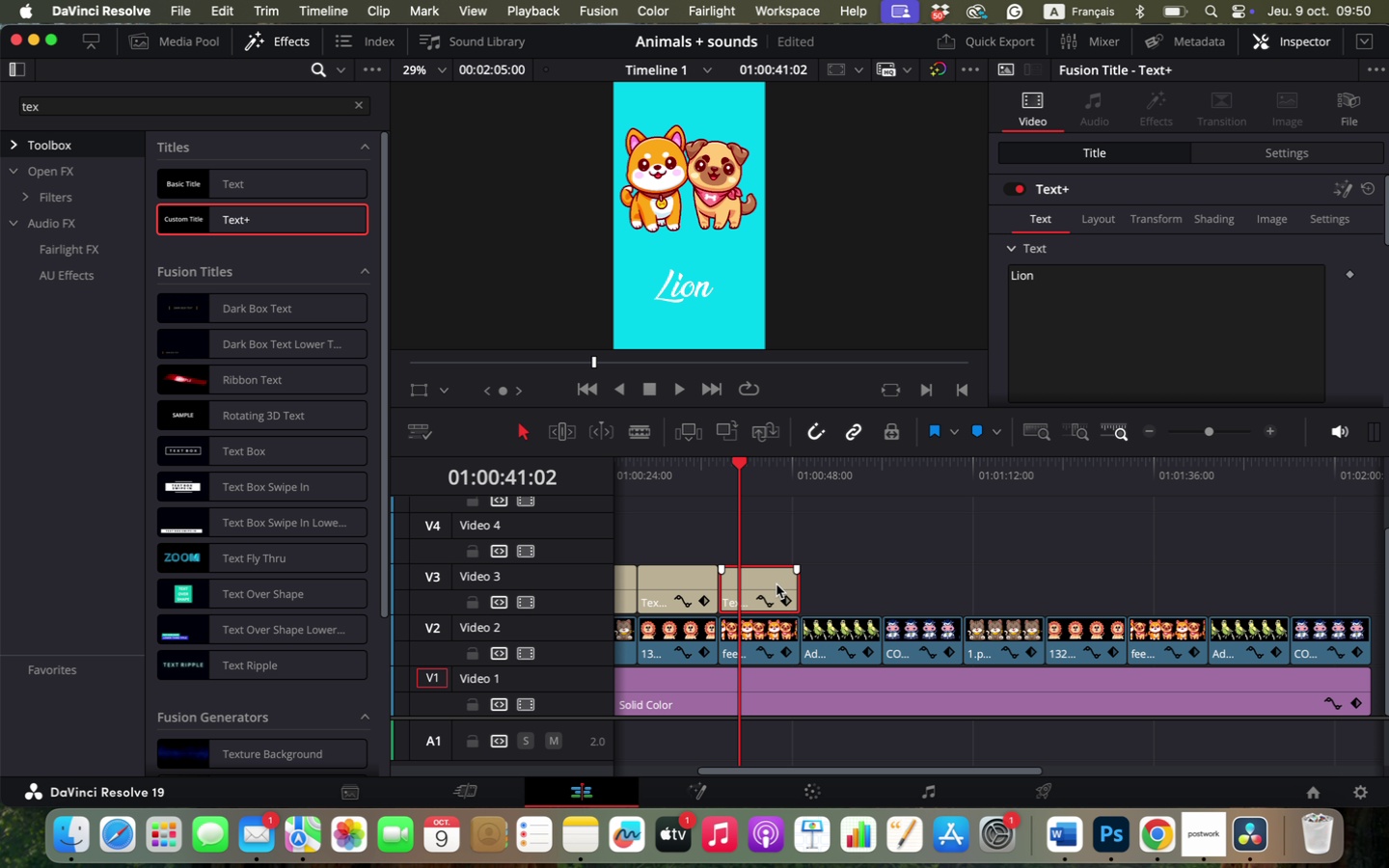 
hold_key(key=OptionLeft, duration=0.94)
 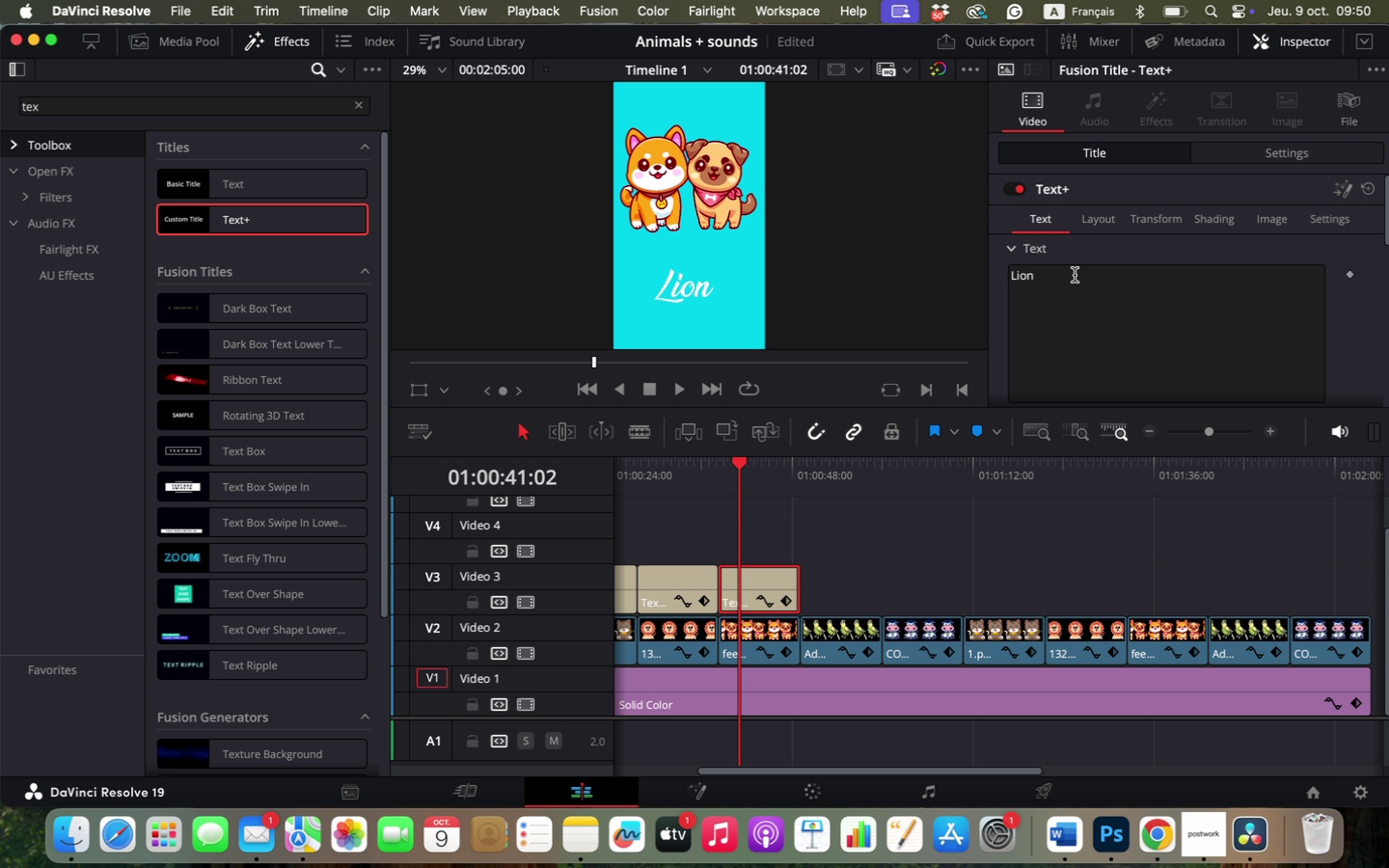 
double_click([1074, 277])
 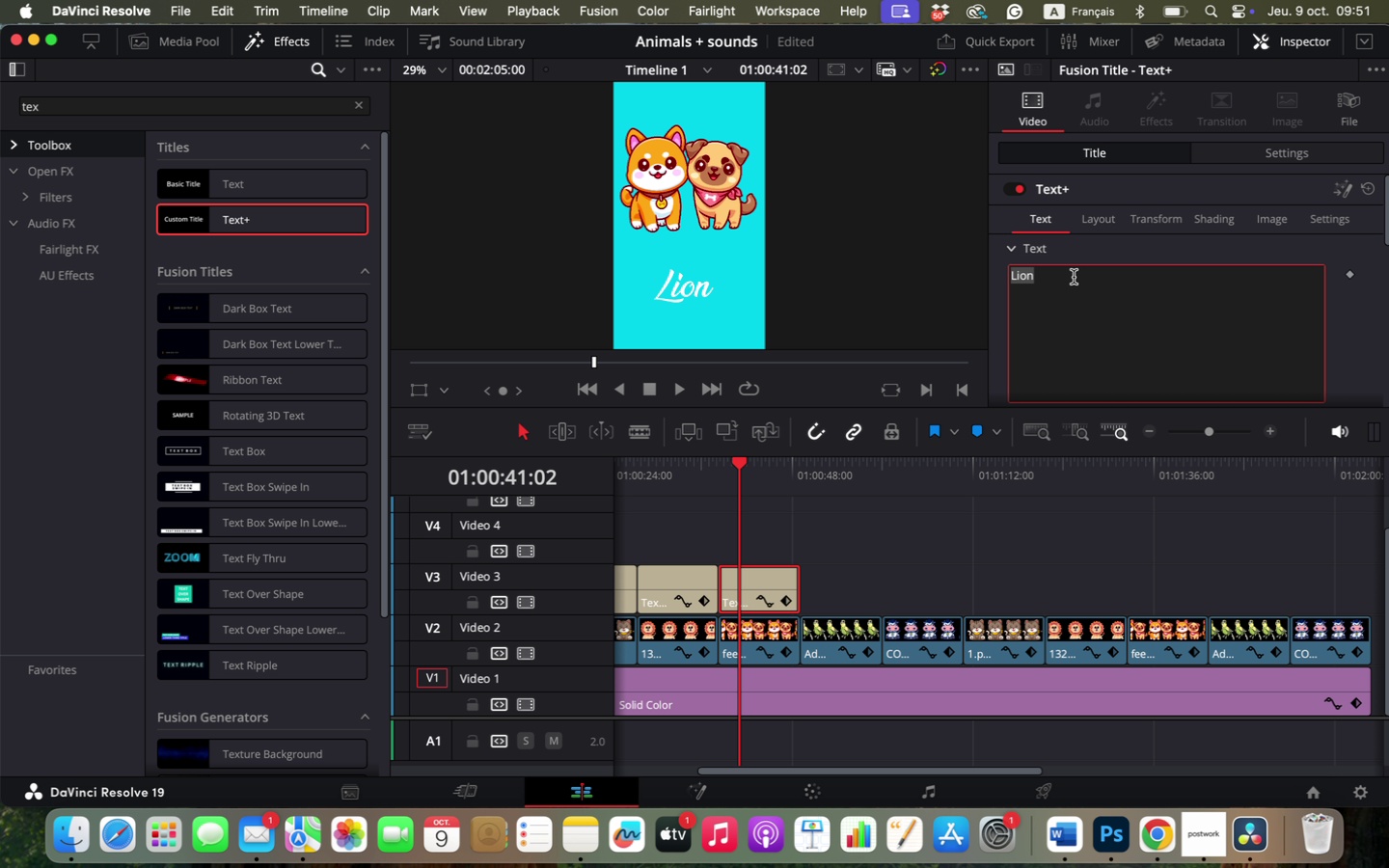 
type(DOG)
key(Backspace)
key(Backspace)
type(og)
 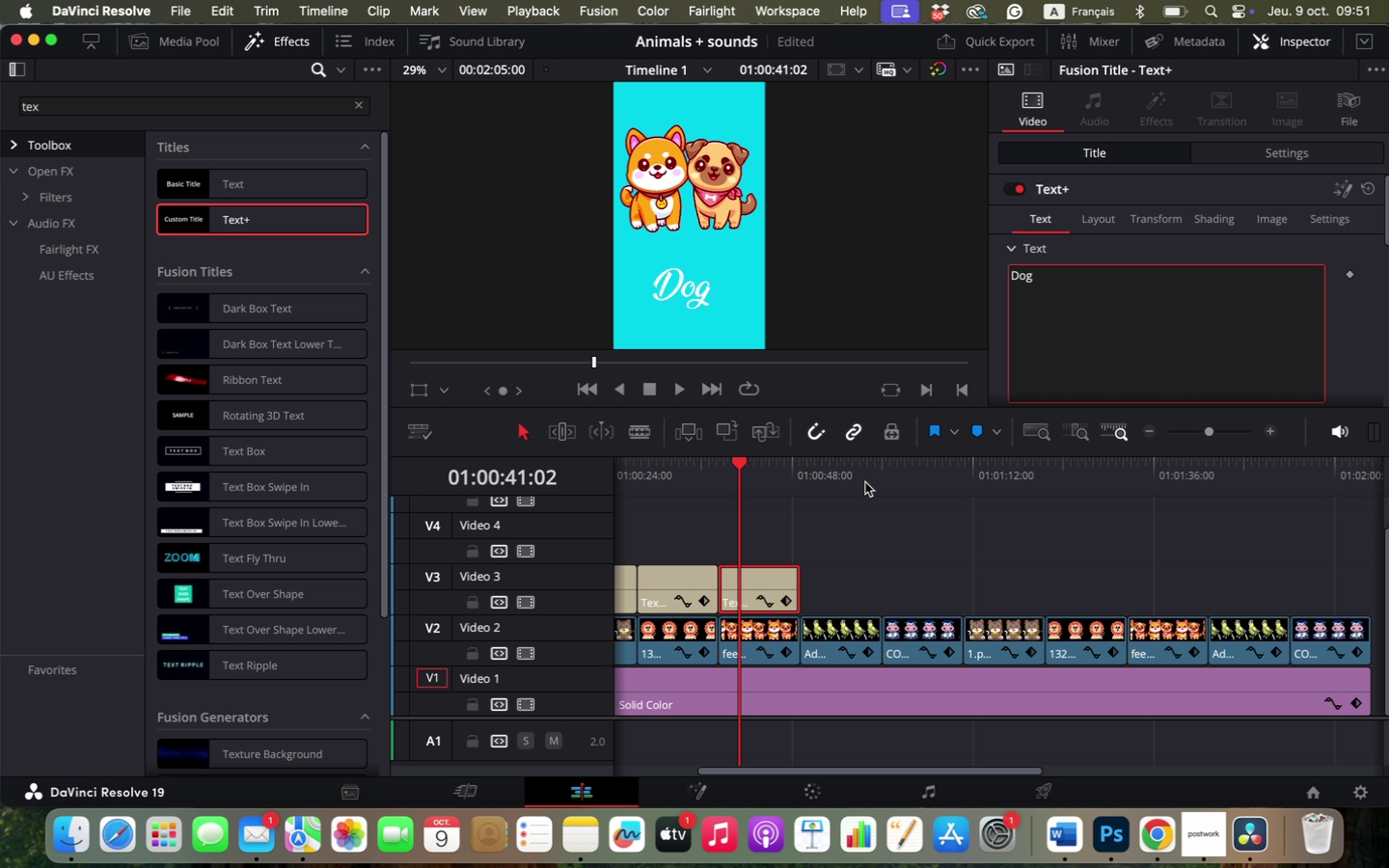 
left_click([858, 479])
 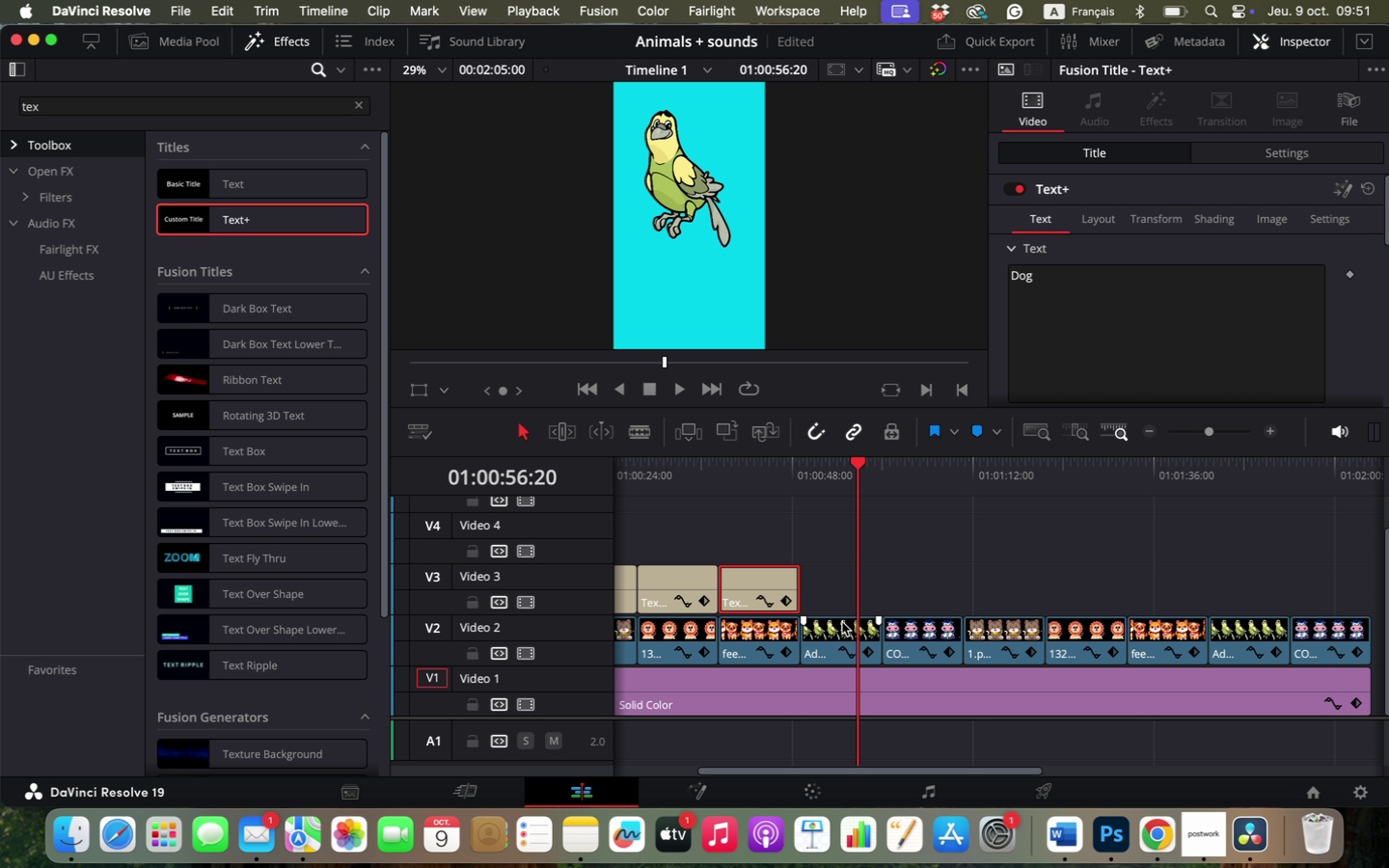 
left_click([842, 629])
 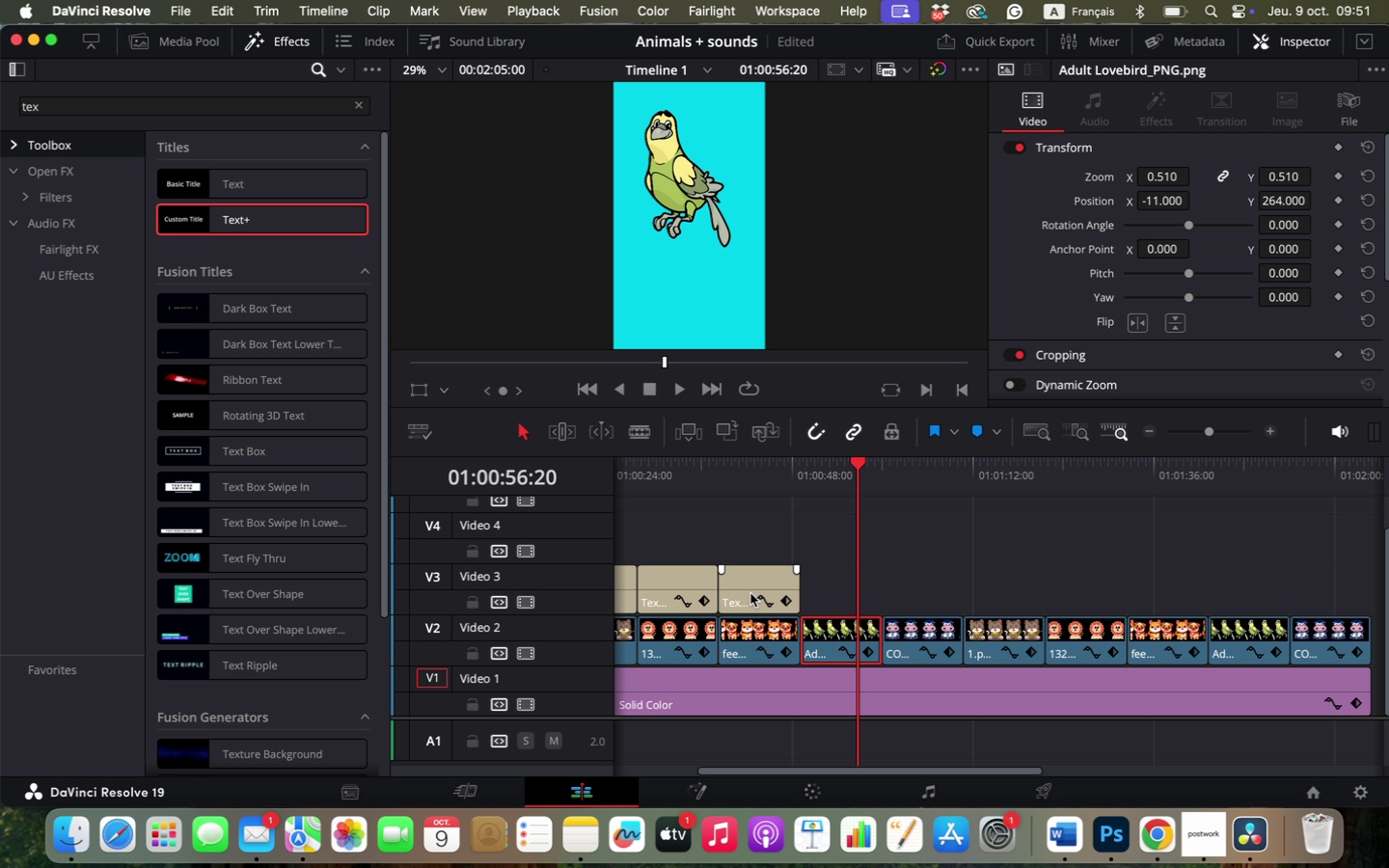 
left_click_drag(start_coordinate=[750, 593], to_coordinate=[839, 601])
 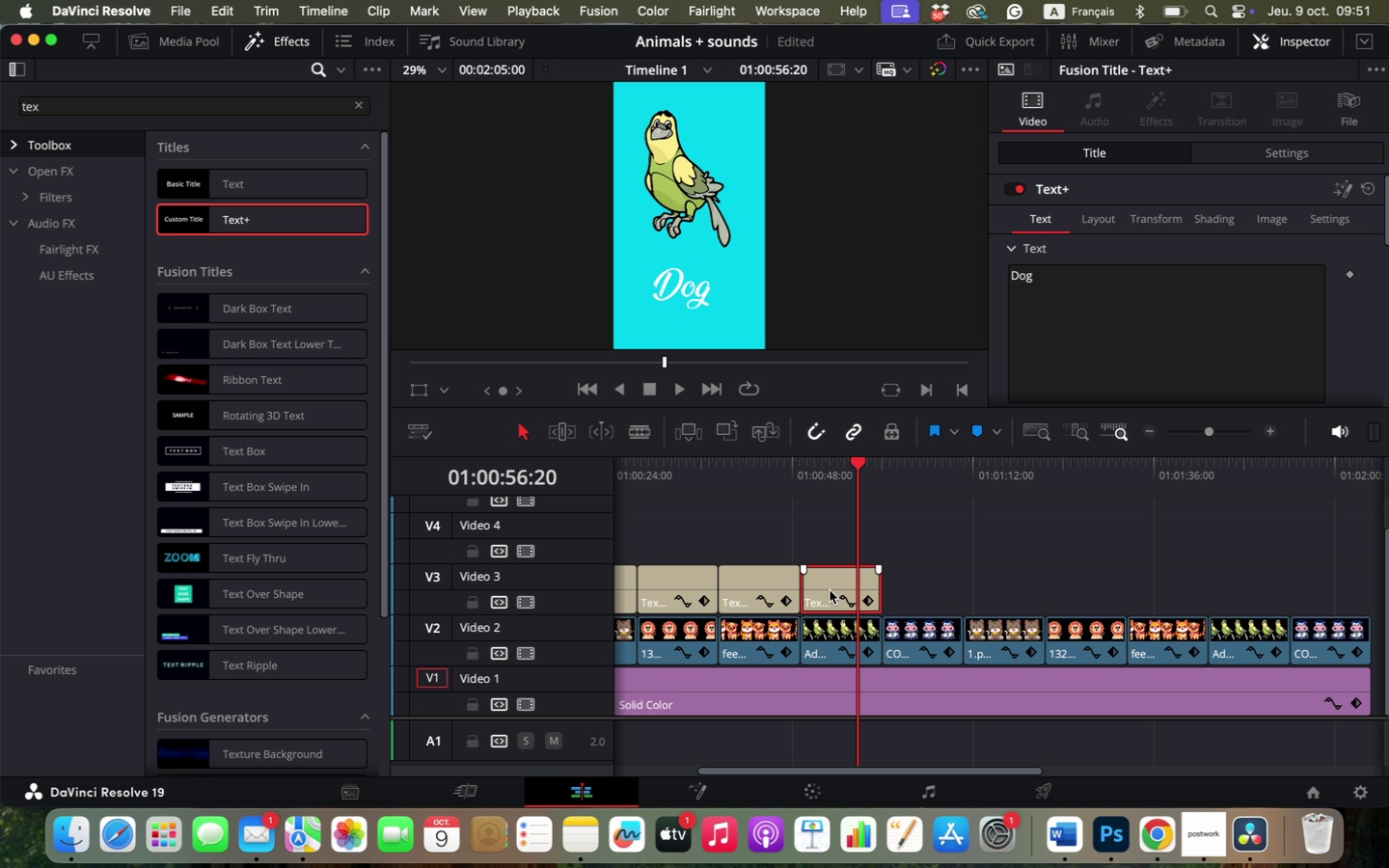 
hold_key(key=OptionLeft, duration=0.86)
 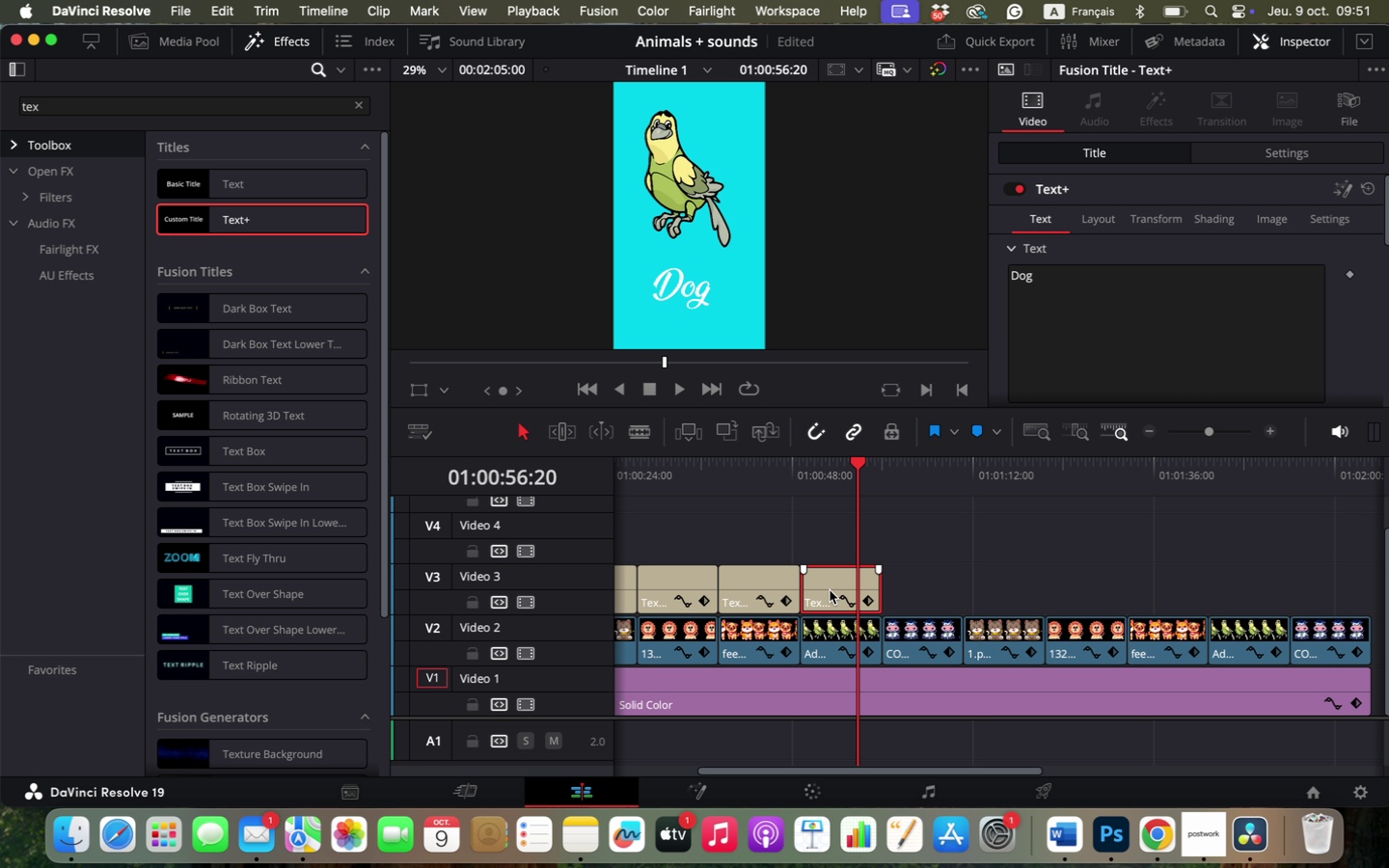 
left_click([830, 590])
 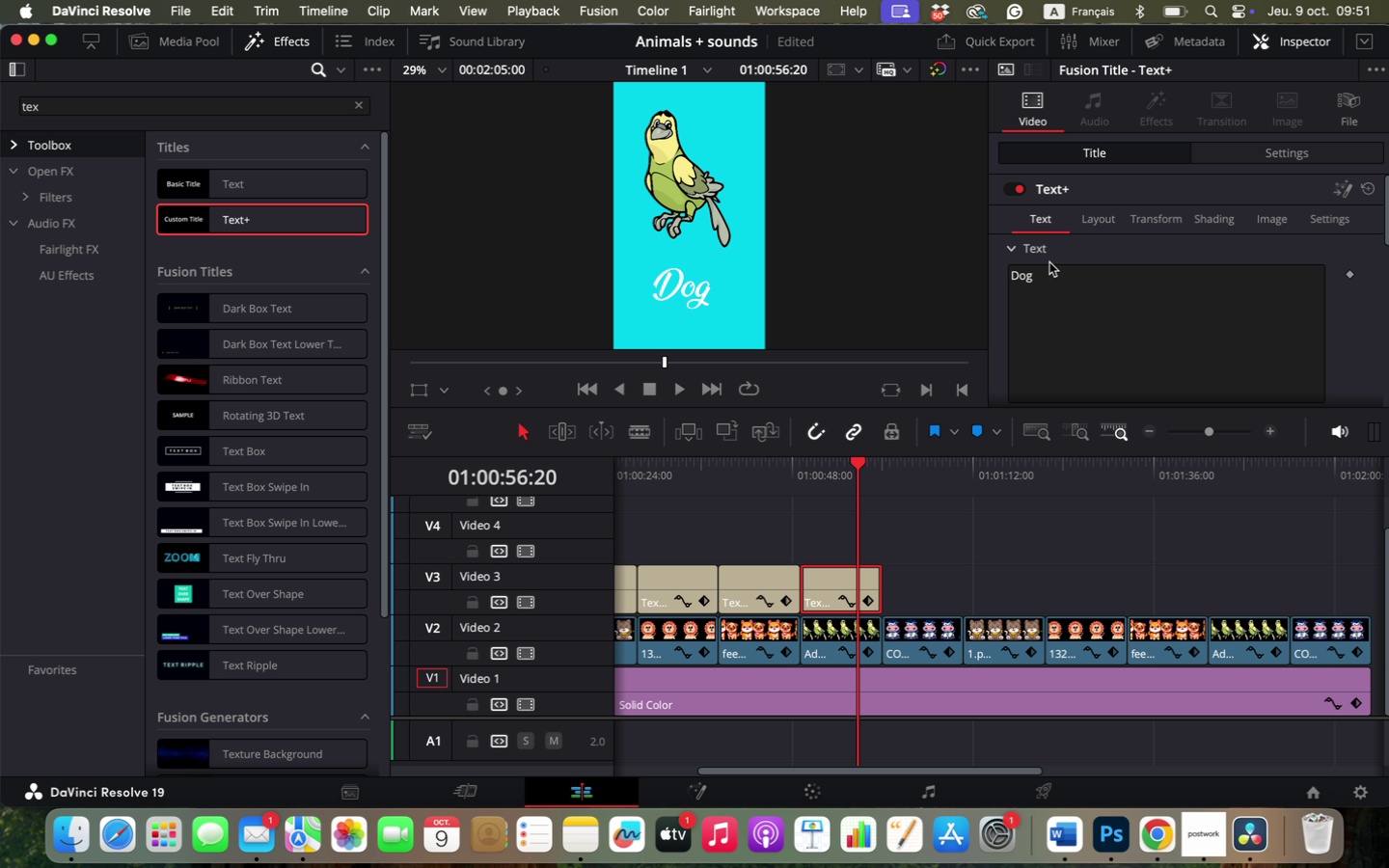 
double_click([1035, 283])
 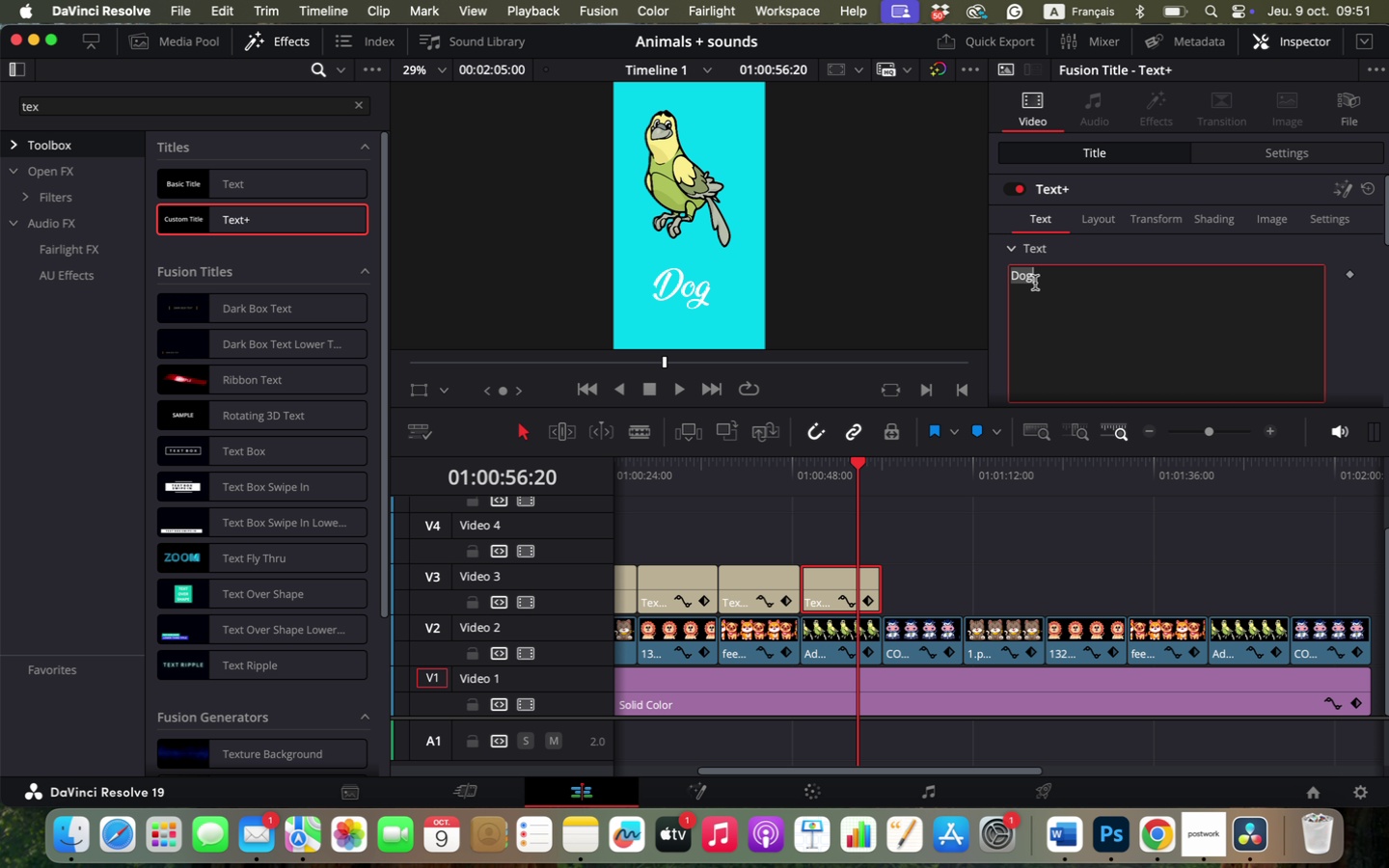 
triple_click([1035, 283])
 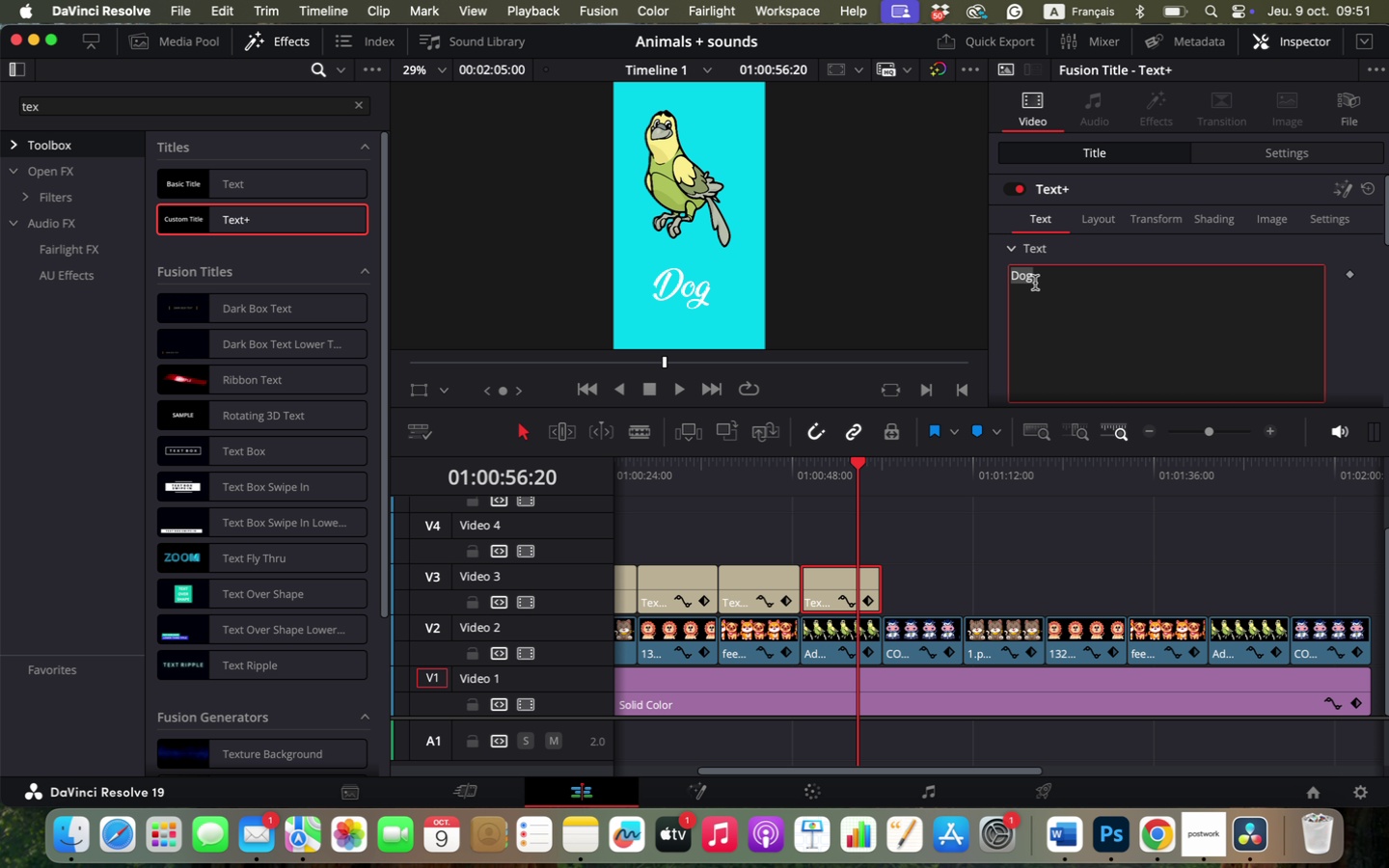 
type(Bird)
 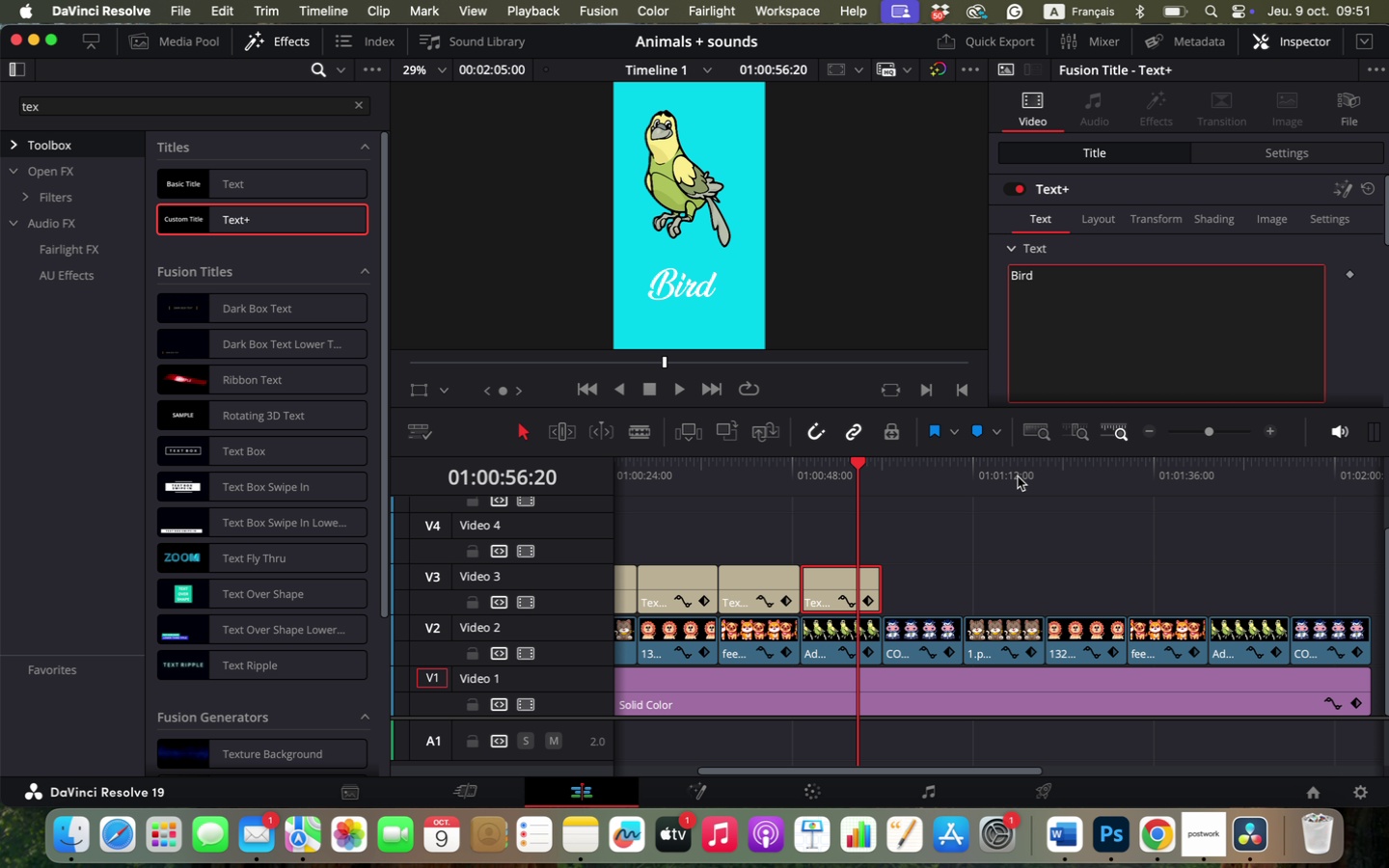 
left_click([963, 522])
 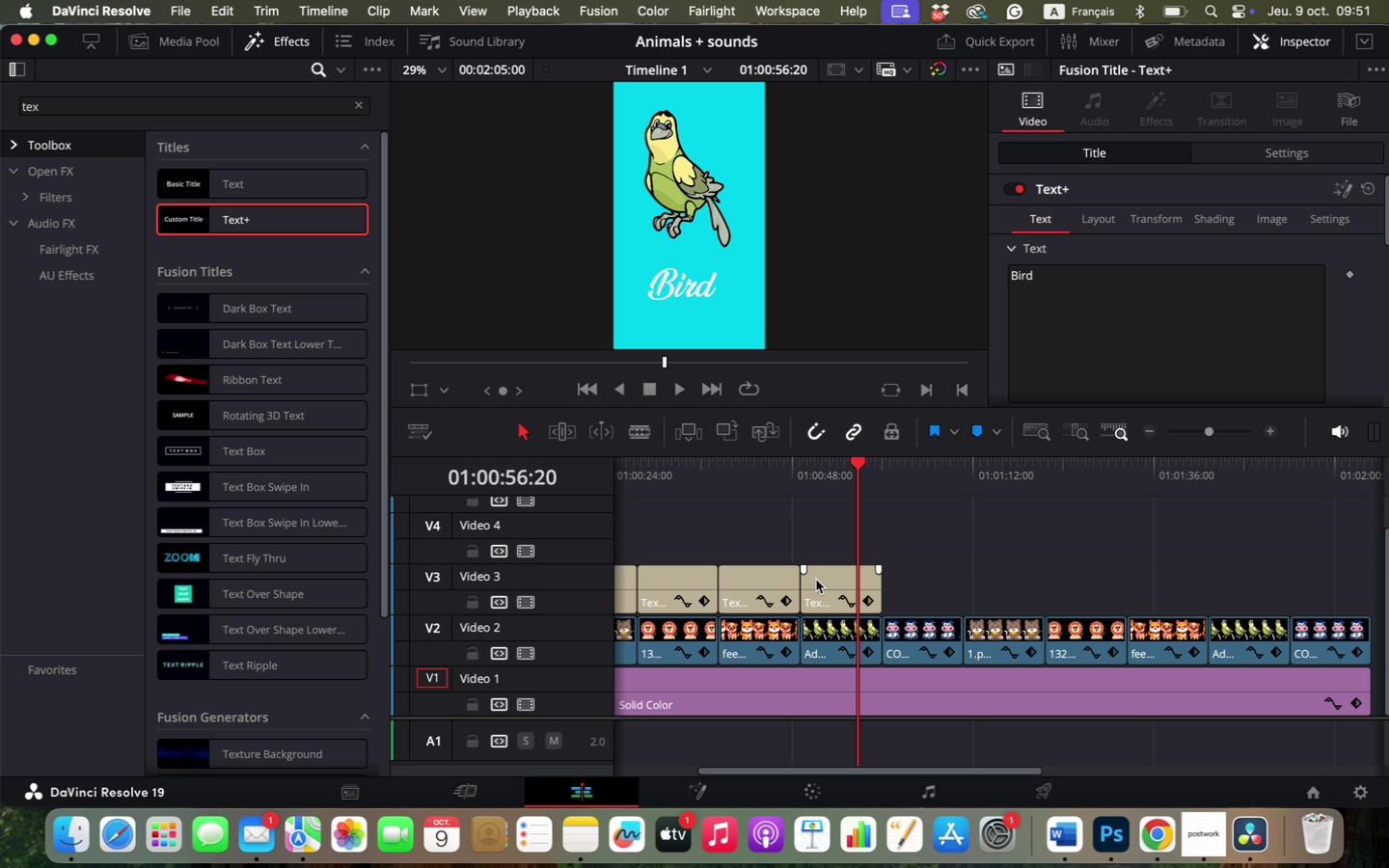 
left_click_drag(start_coordinate=[822, 583], to_coordinate=[904, 583])
 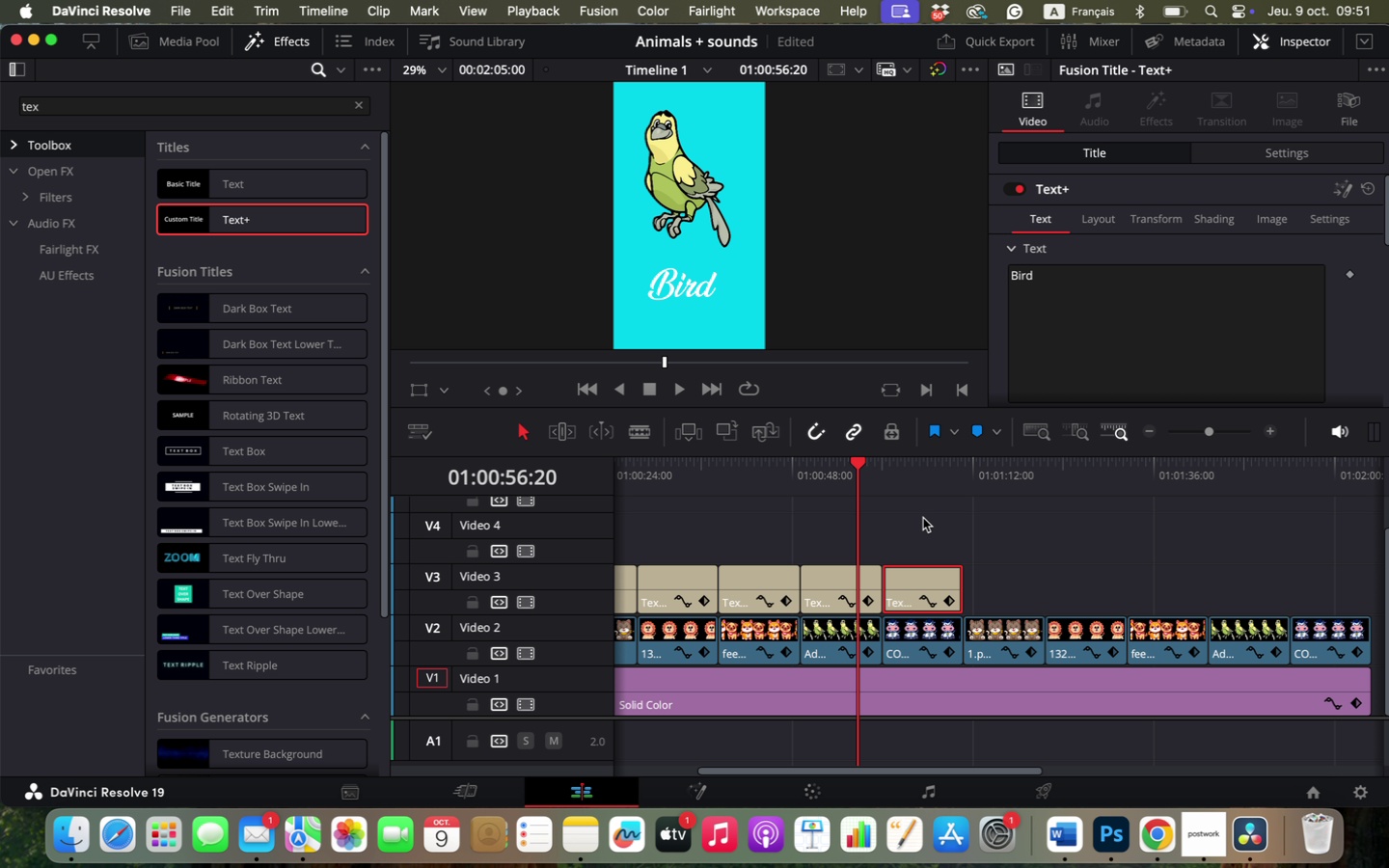 
hold_key(key=OptionLeft, duration=1.16)
 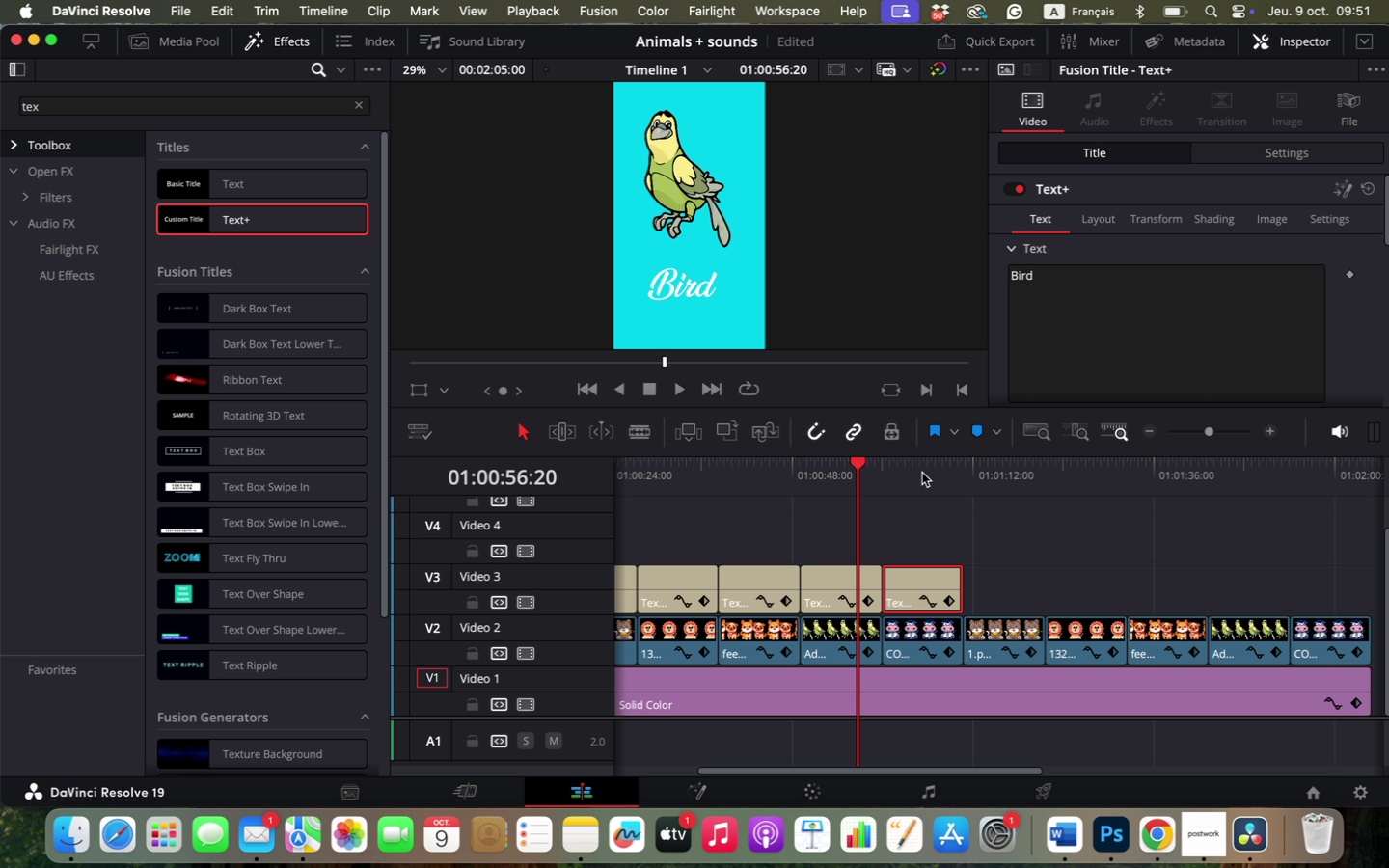 
left_click([923, 472])
 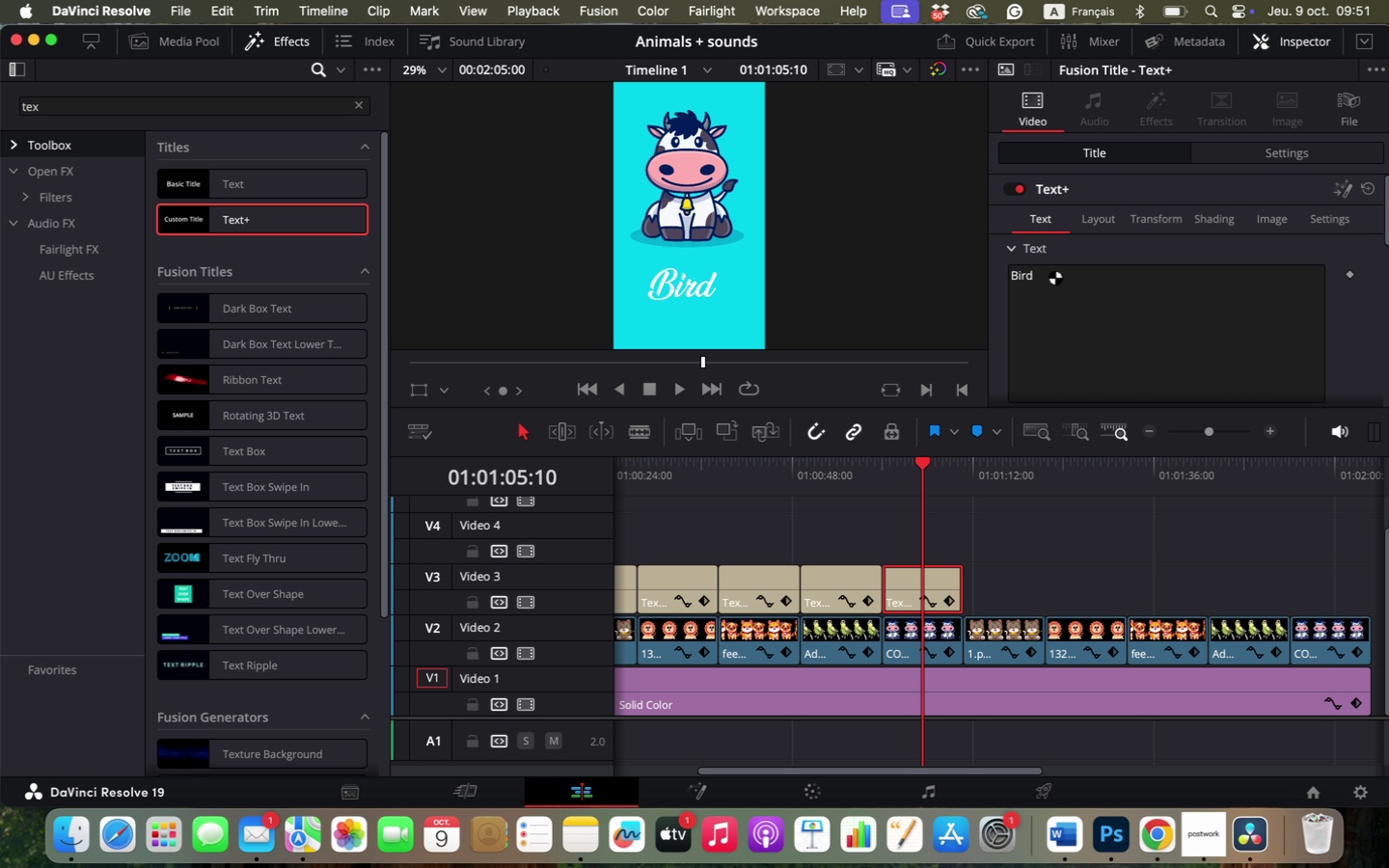 
double_click([1049, 271])
 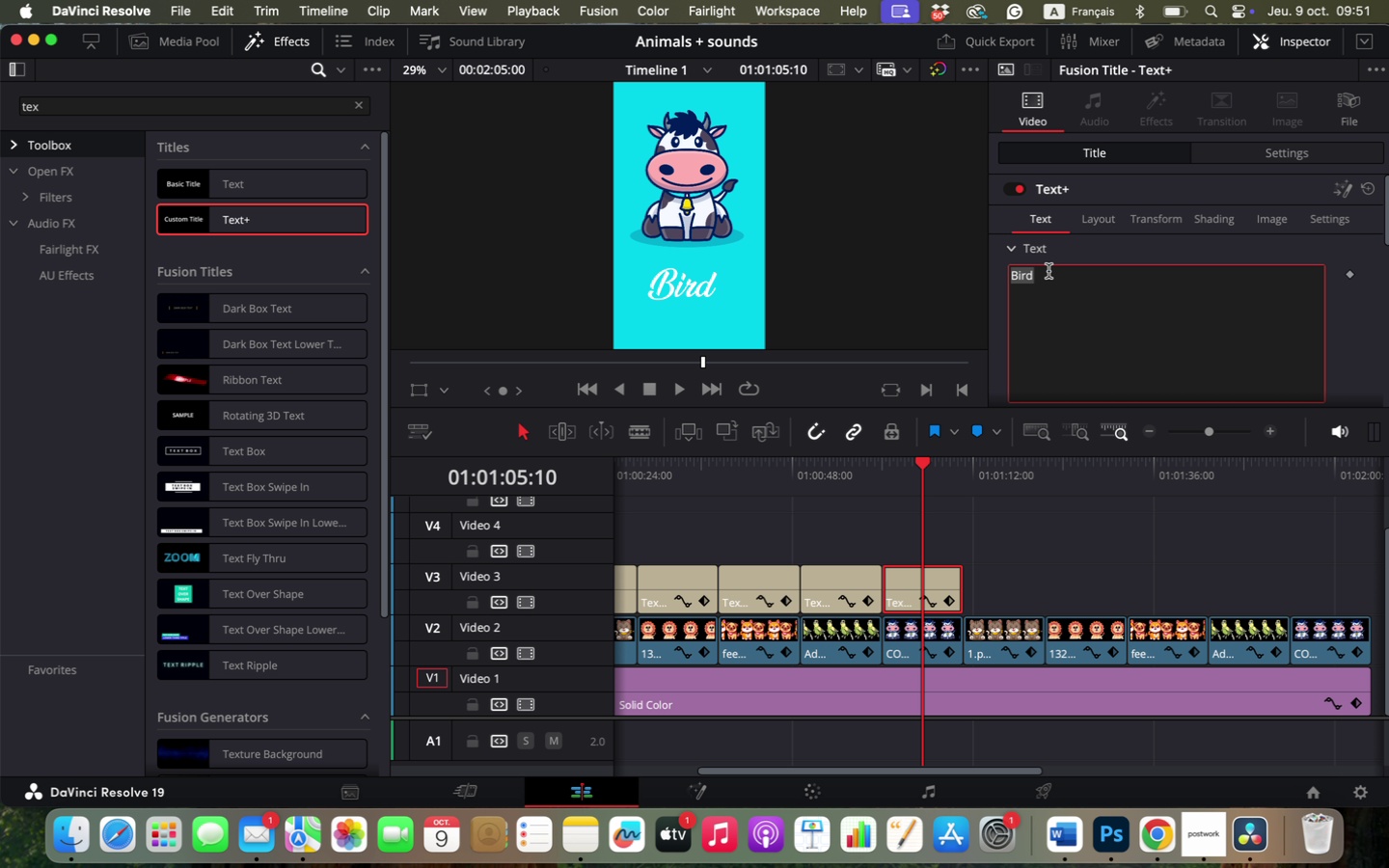 
type(Coz)
 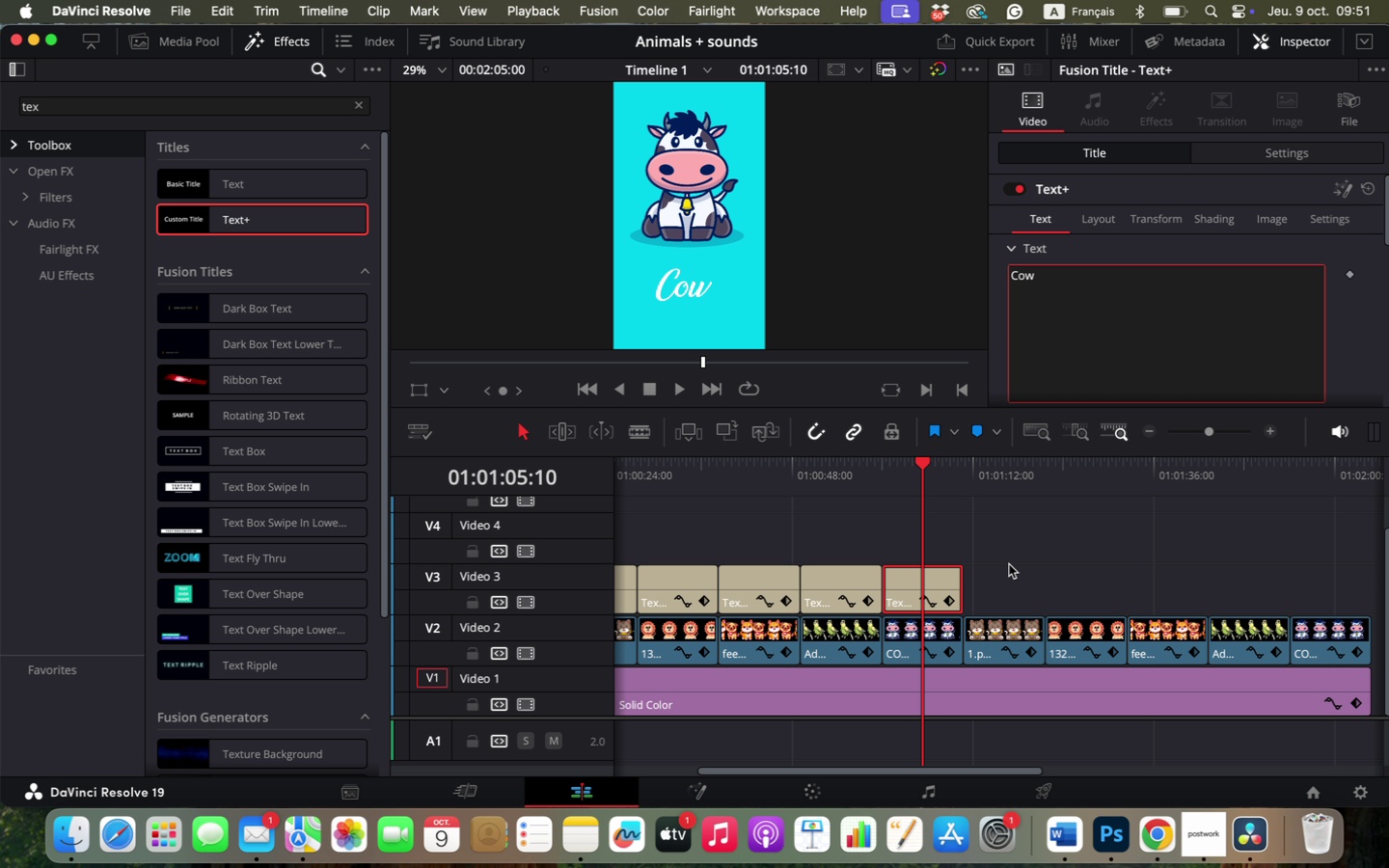 
left_click([1009, 571])
 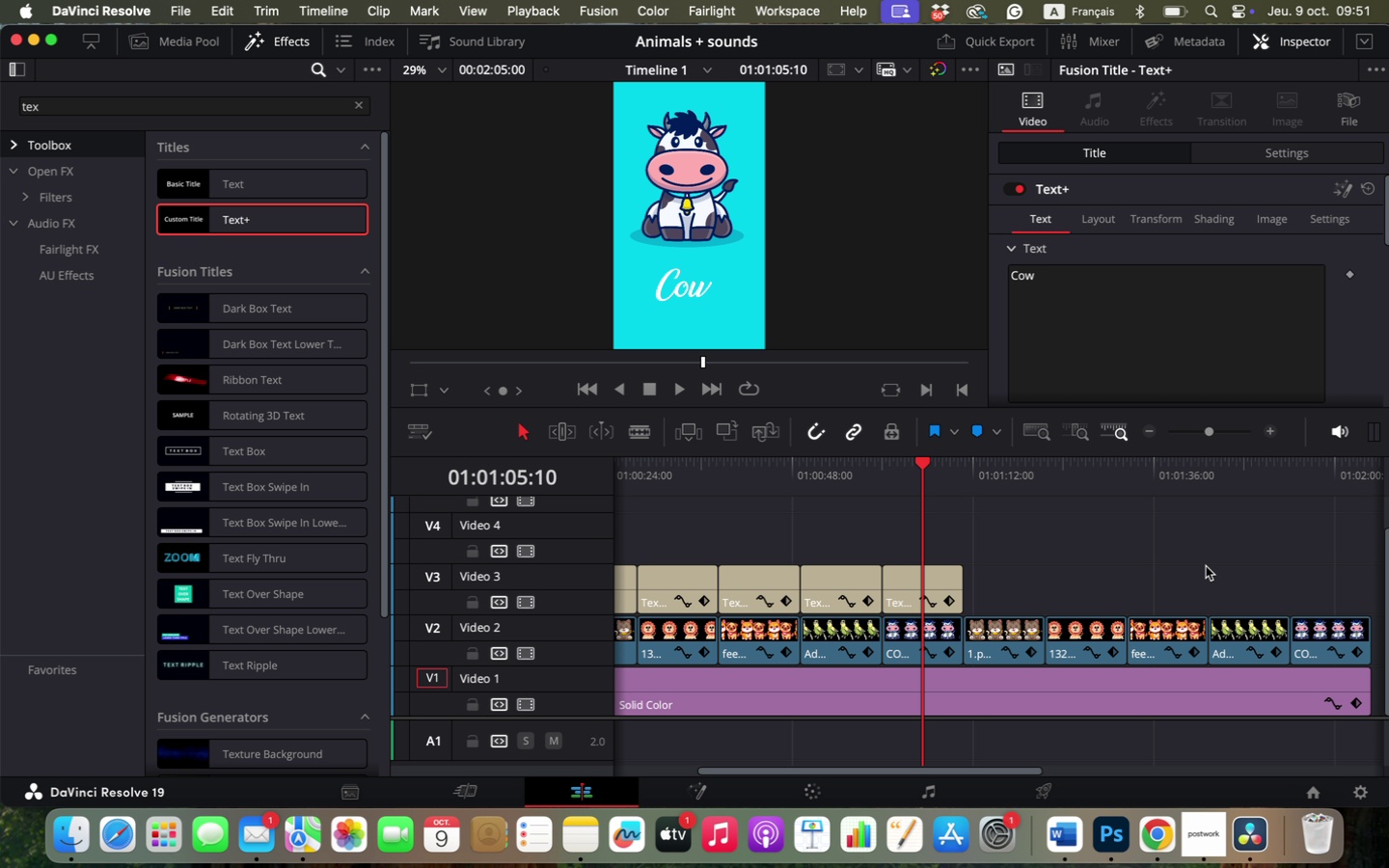 
hold_key(key=OptionLeft, duration=0.82)
scroll: coordinate [1196, 560], scroll_direction: down, amount: 1.0
 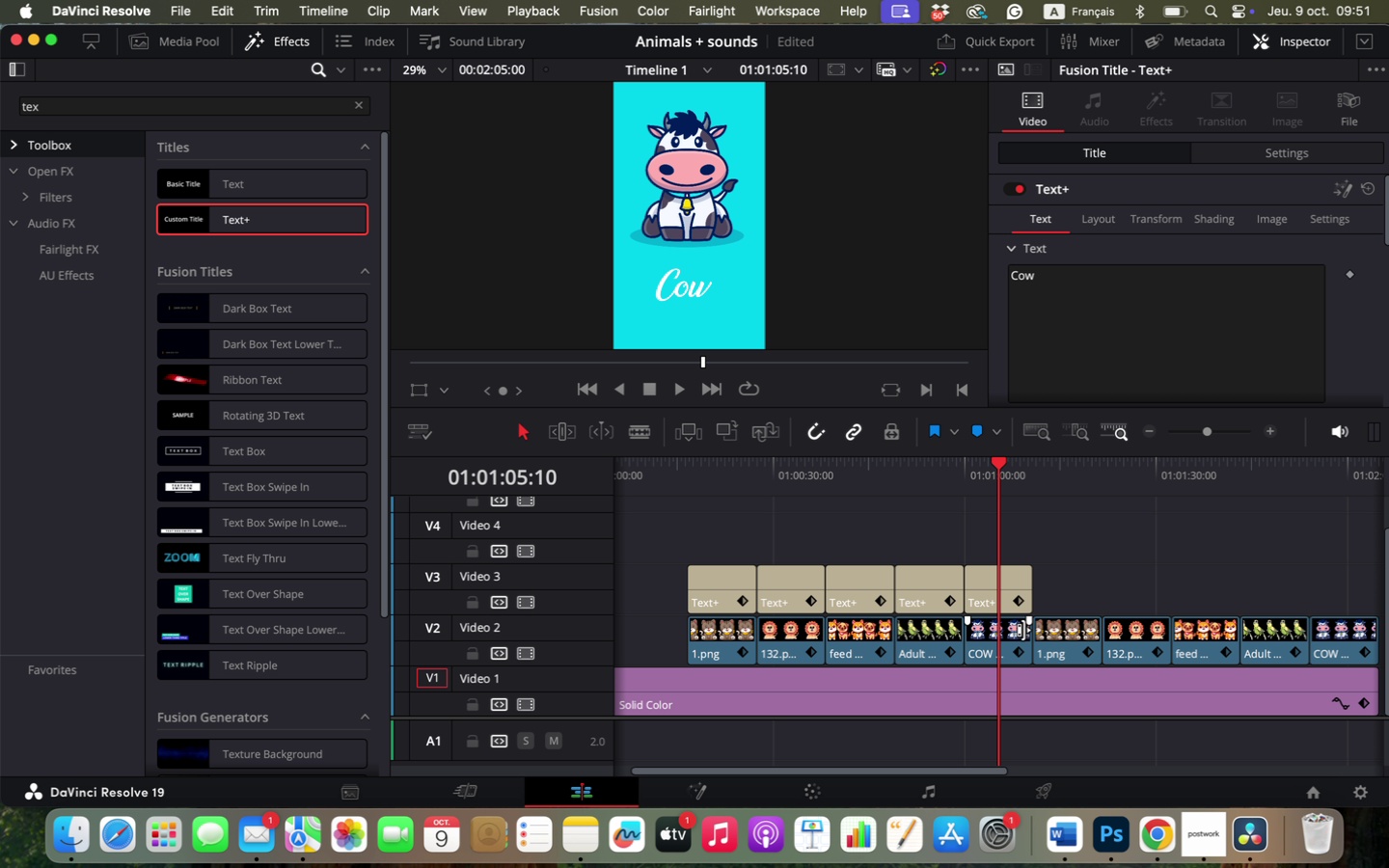 
left_click([1004, 639])
 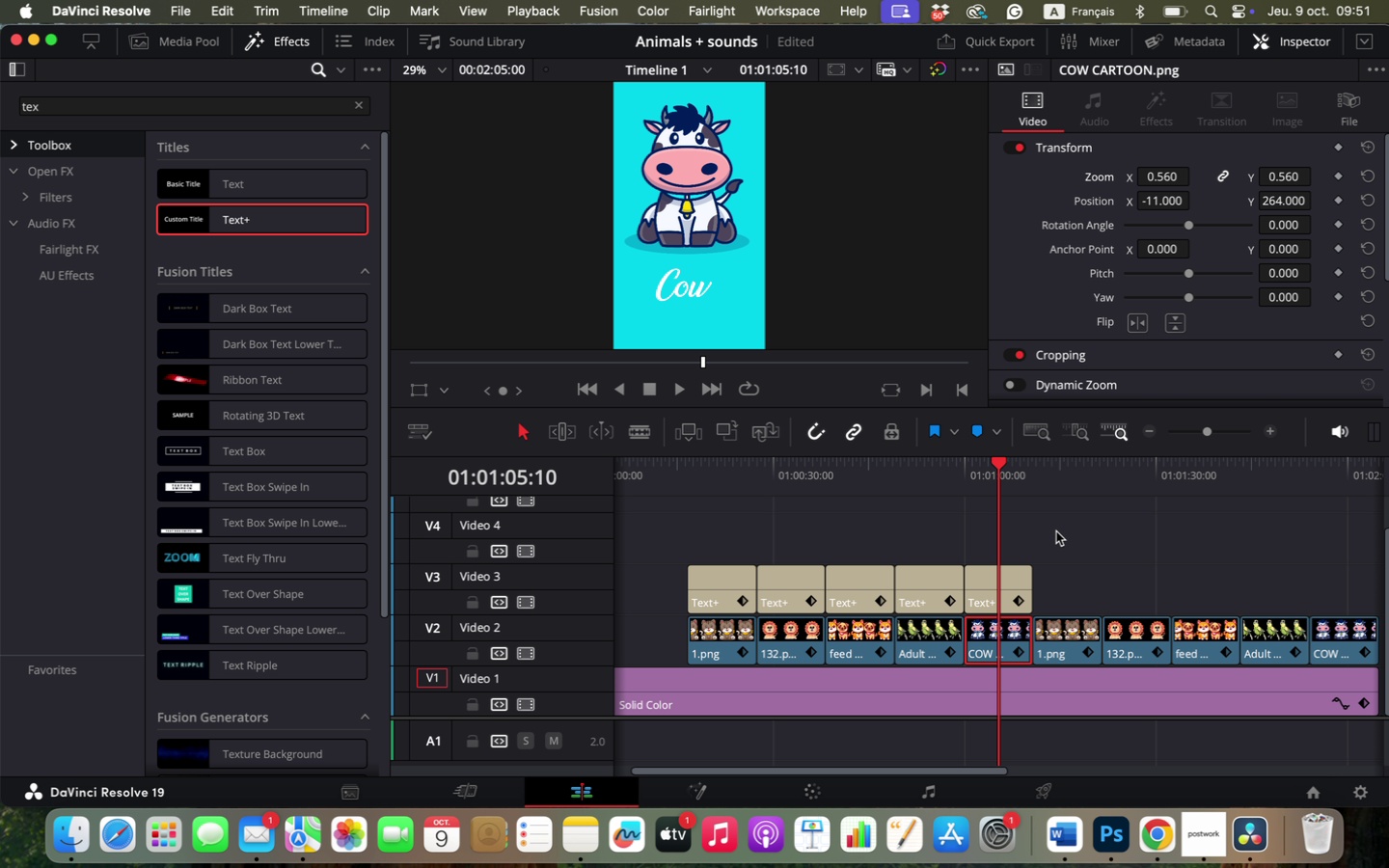 
key(Meta+C)
 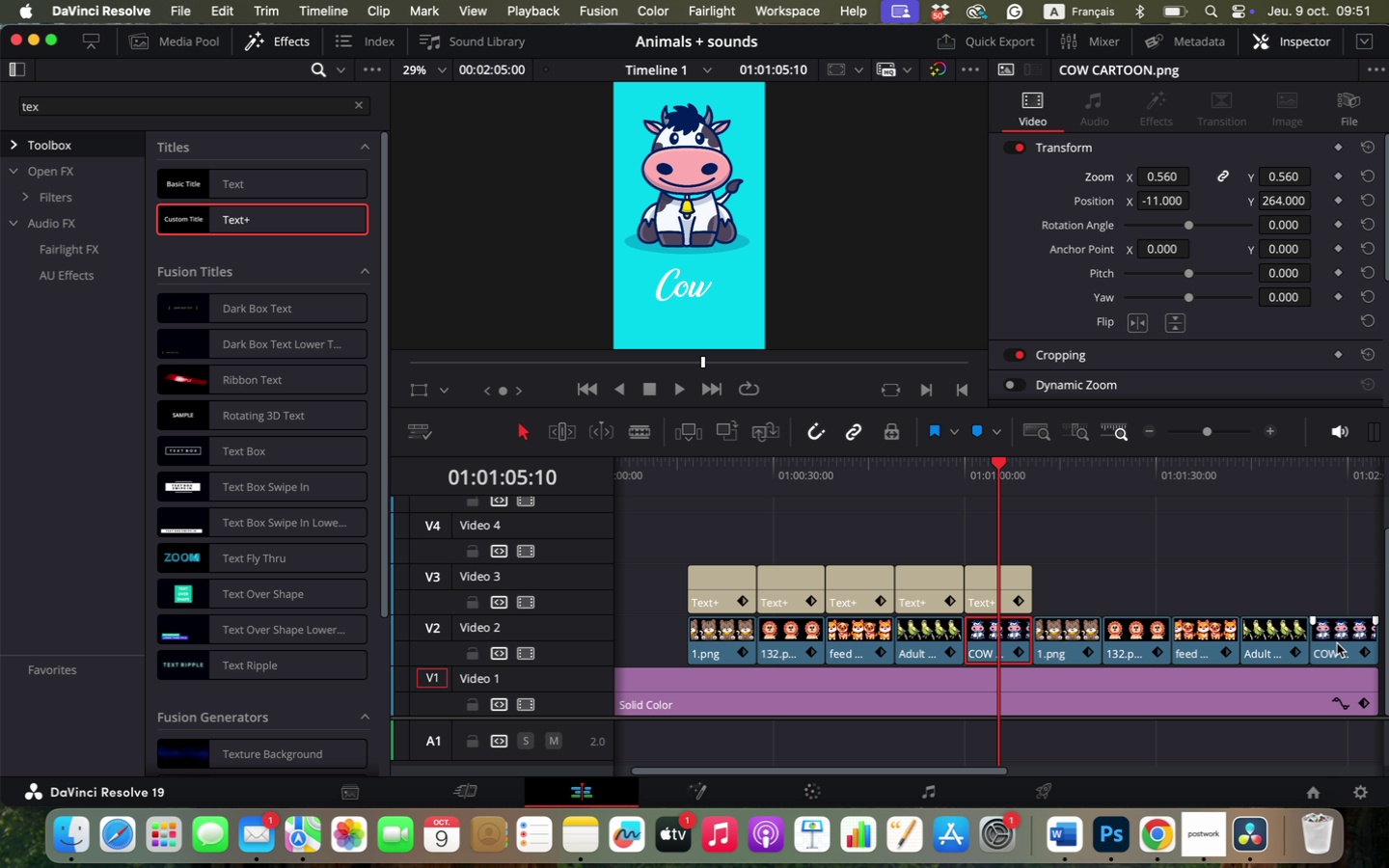 
left_click([1337, 643])
 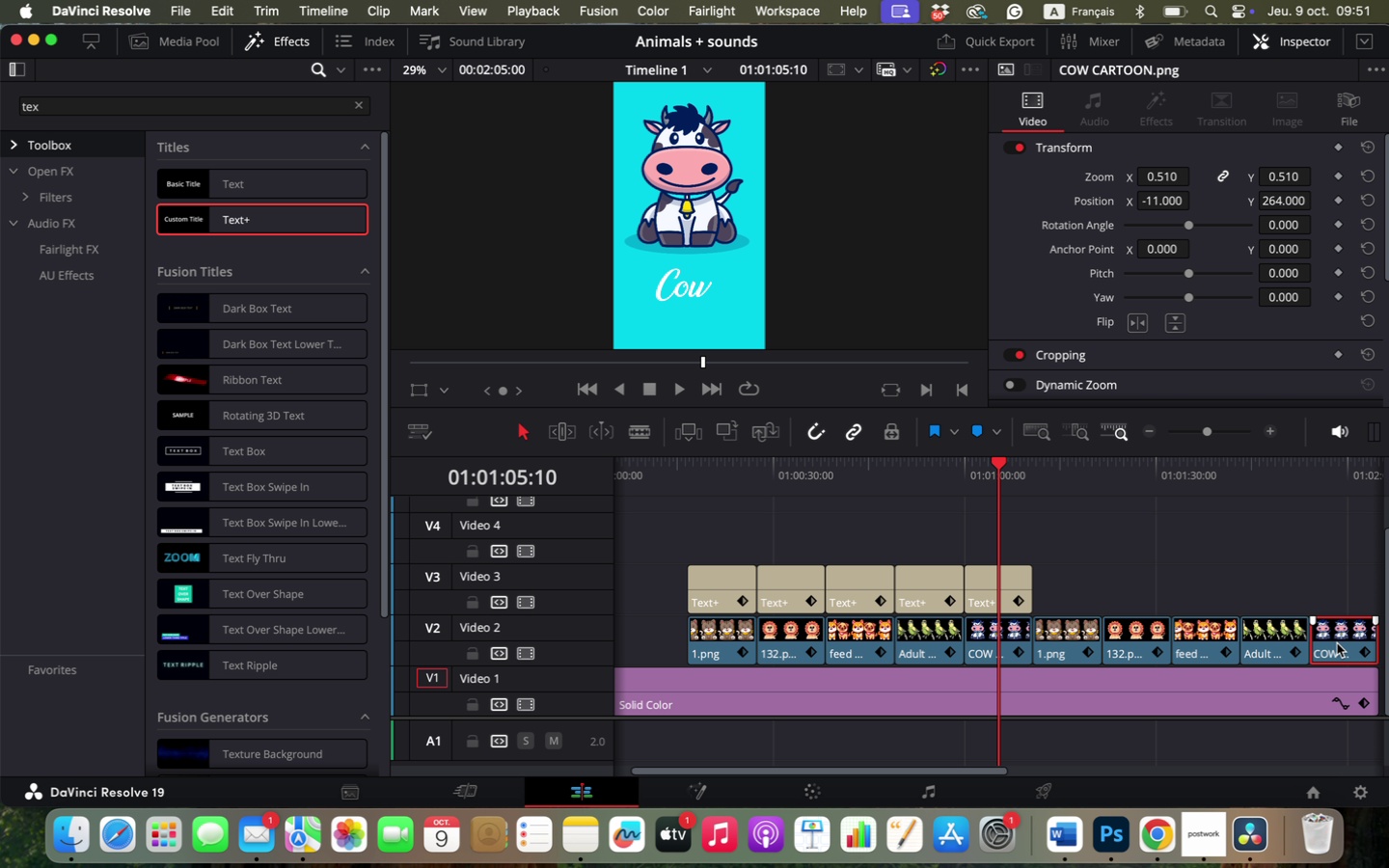 
key(Shift+V)
 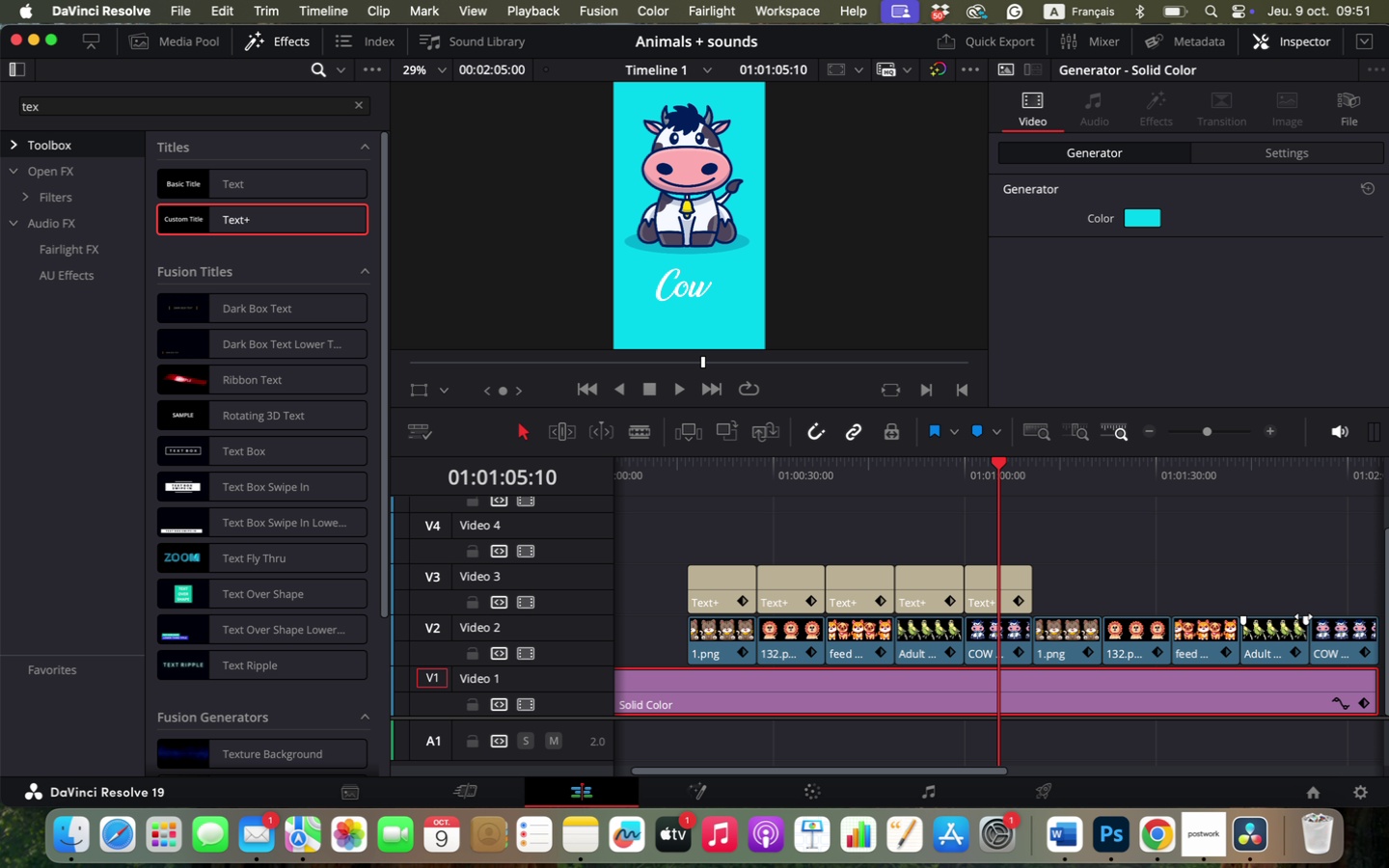 
left_click([1352, 637])
 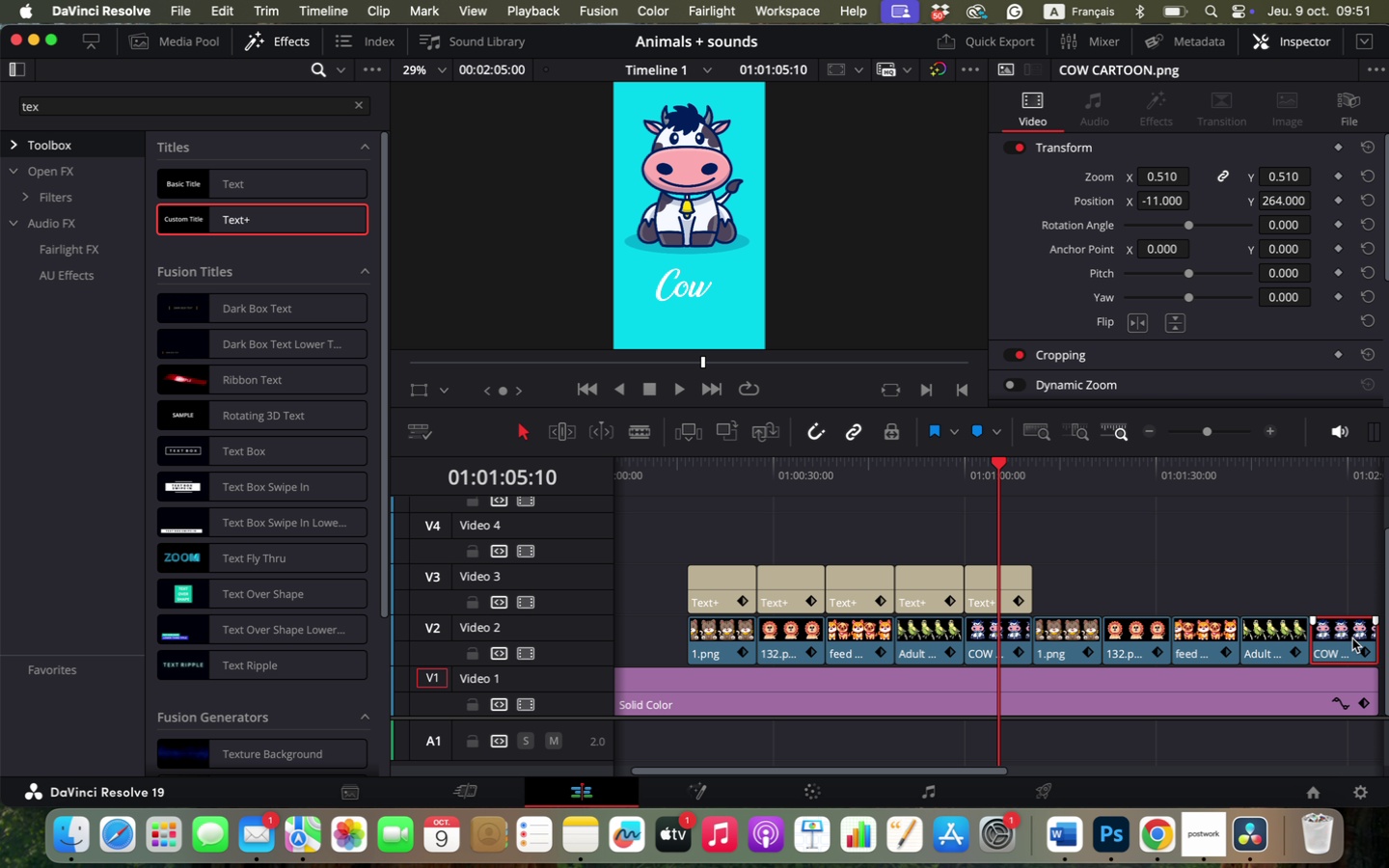 
key(Shift+V)
 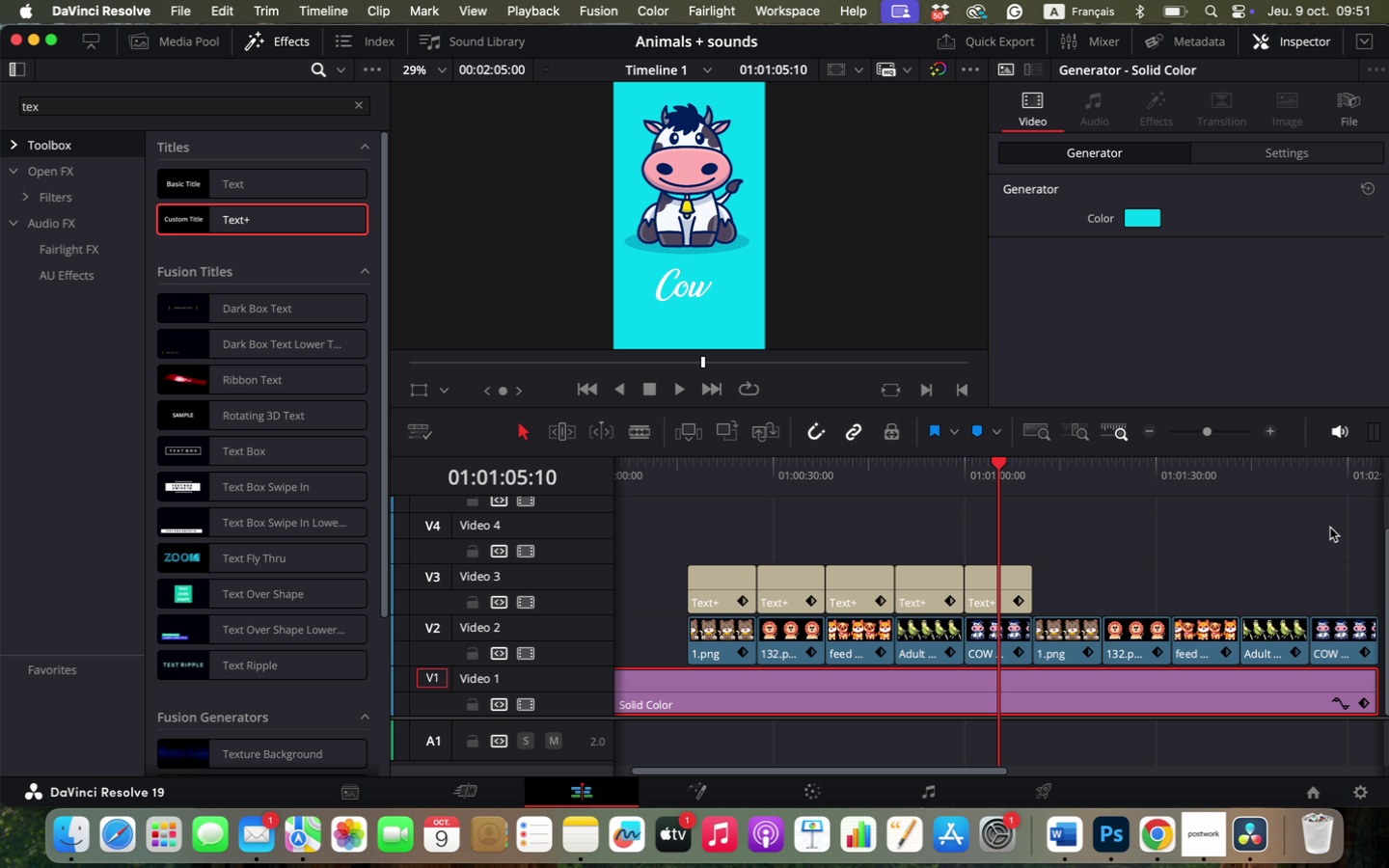 
left_click([1341, 474])
 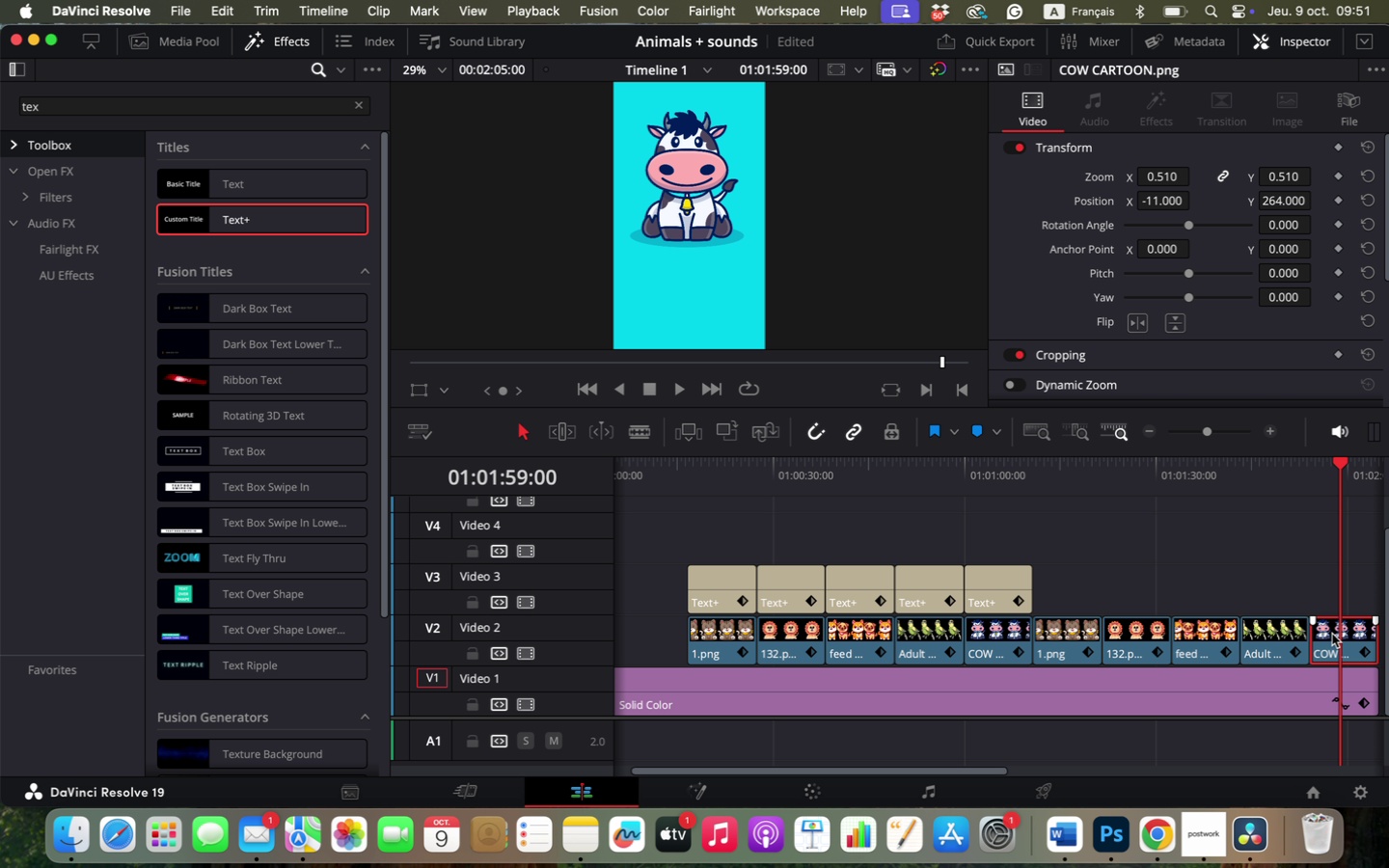 
hold_key(key=ShiftLeft, duration=0.93)
 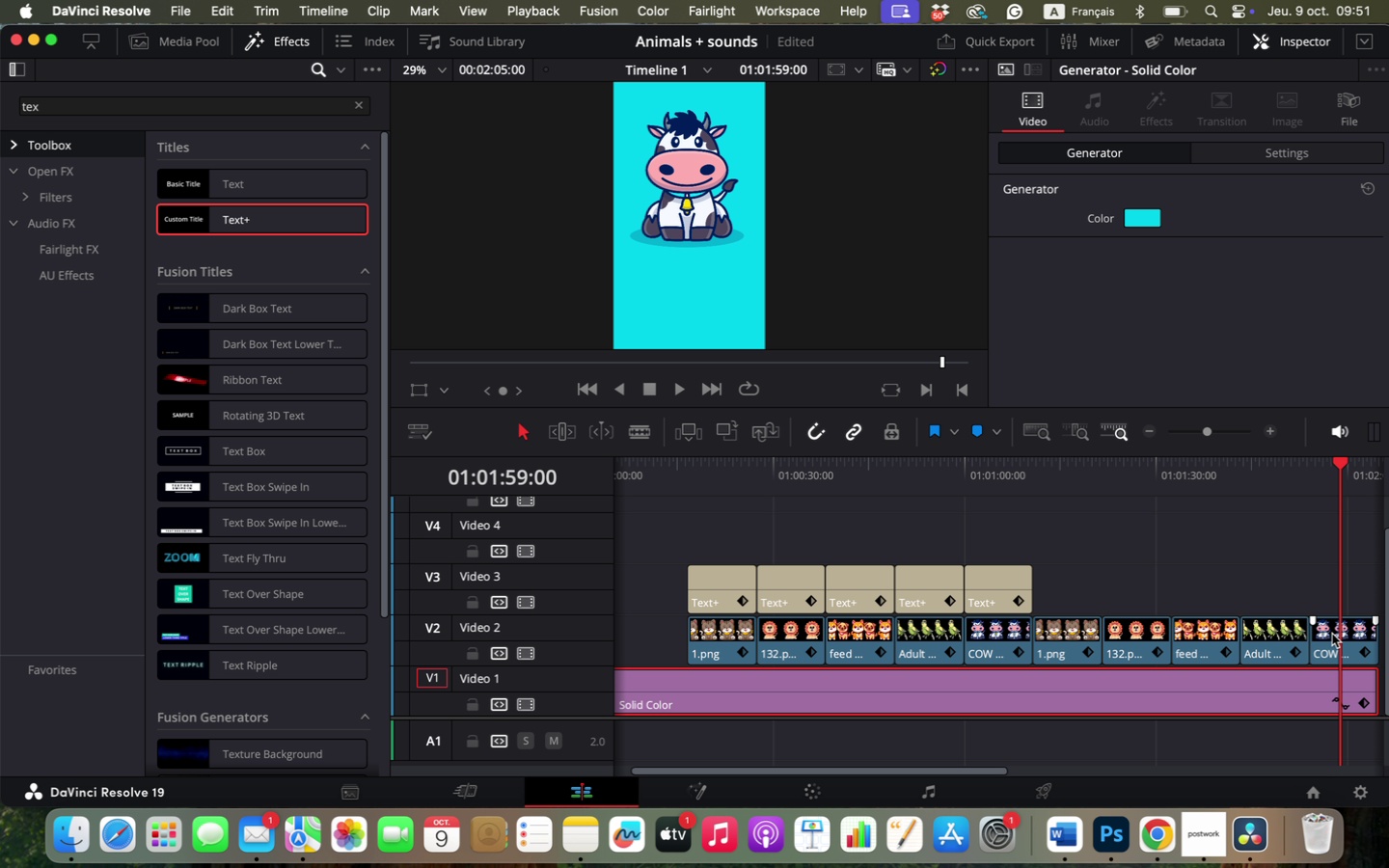 
hold_key(key=V, duration=0.4)
 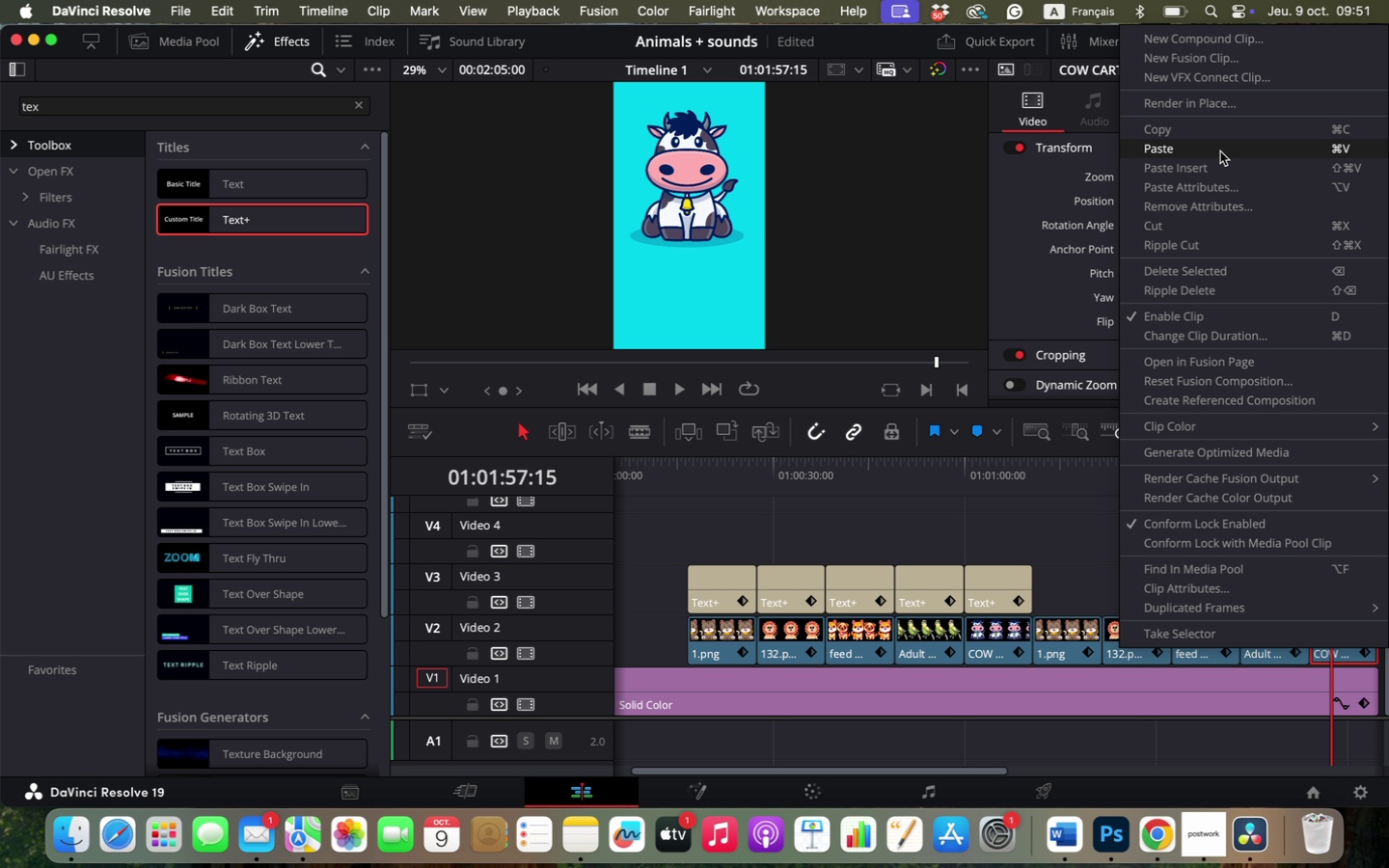 
wait(8.86)
 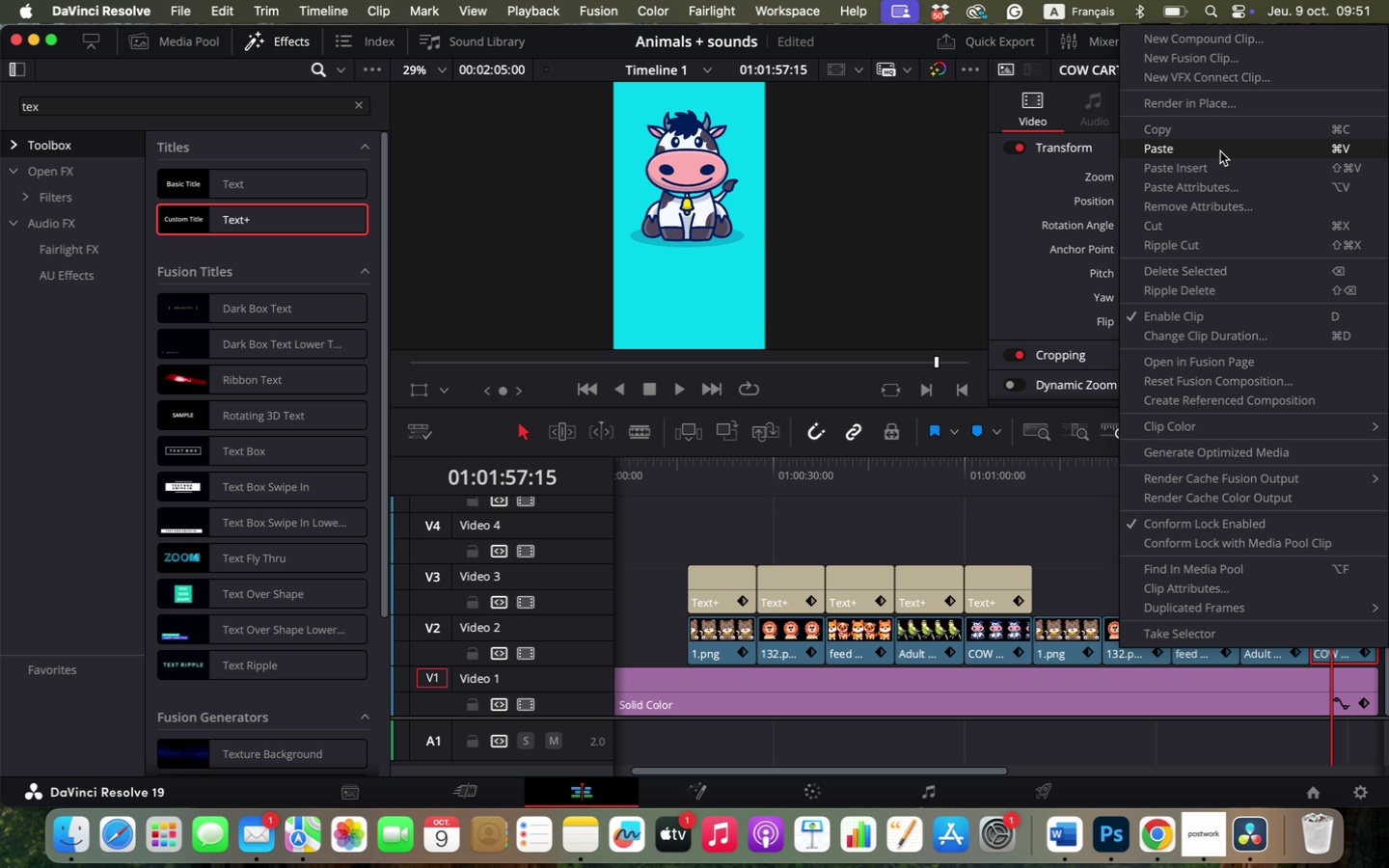 
hold_key(key=OptionLeft, duration=0.76)
 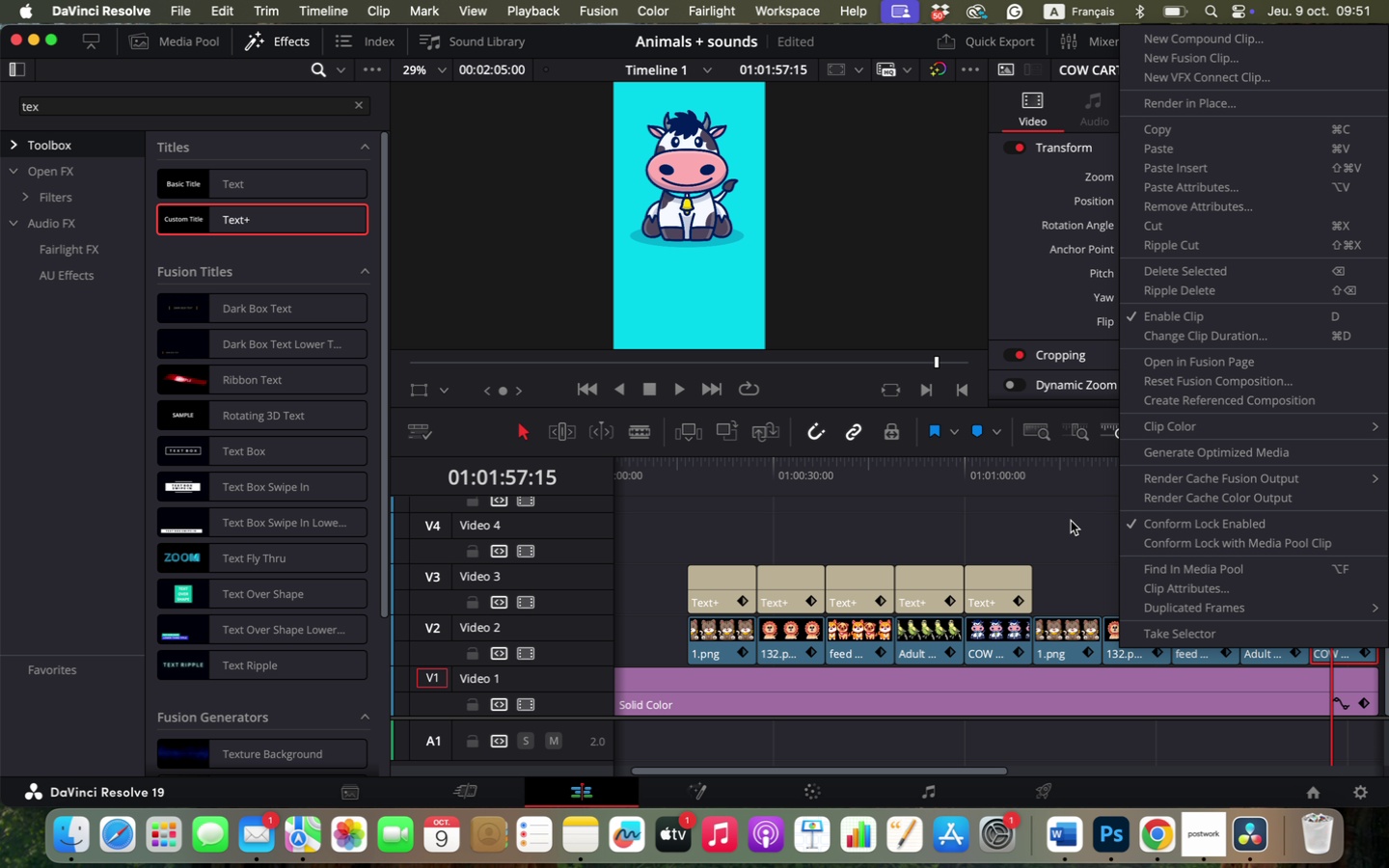 
left_click([1071, 521])
 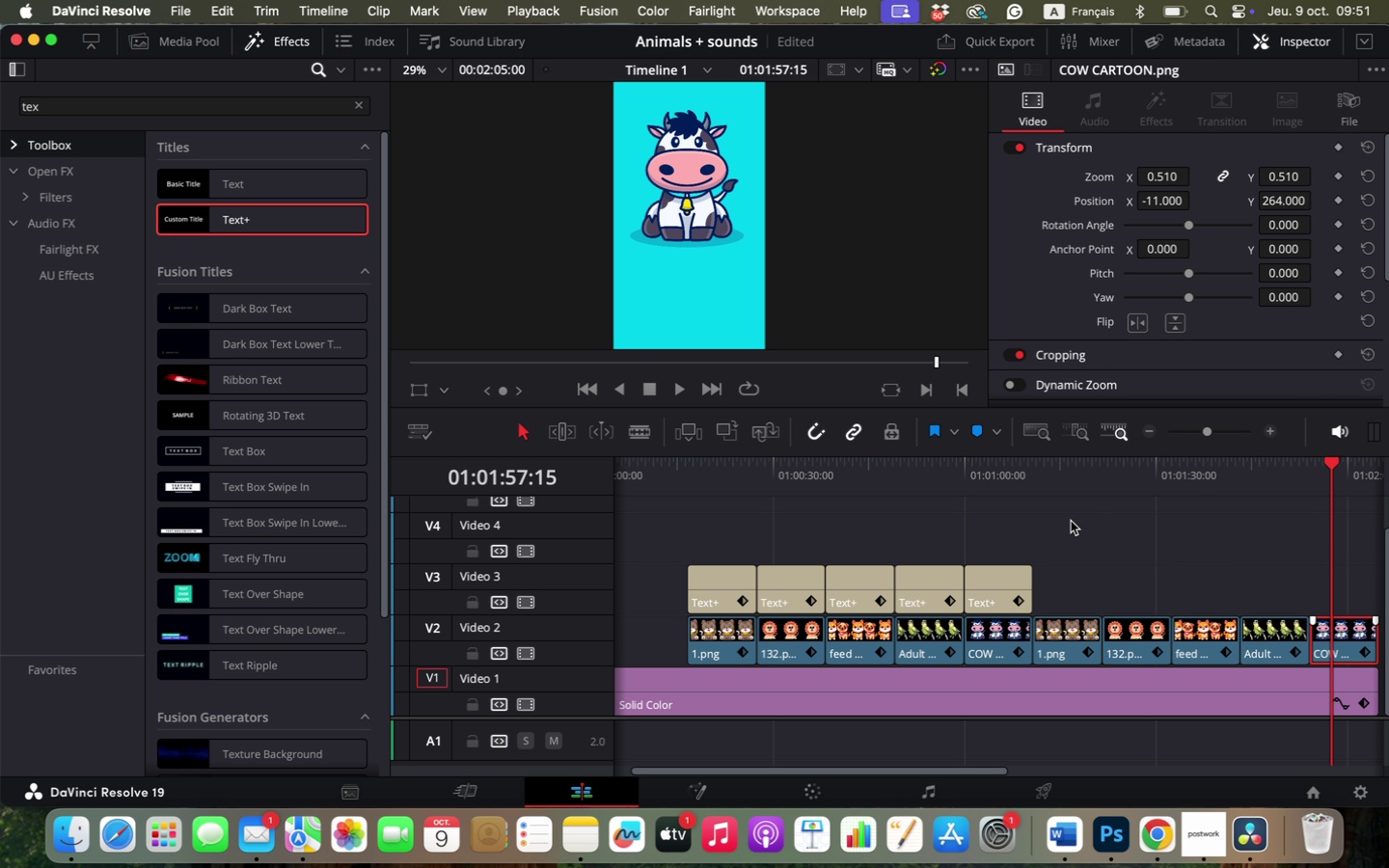 
hold_key(key=OptionLeft, duration=0.6)
 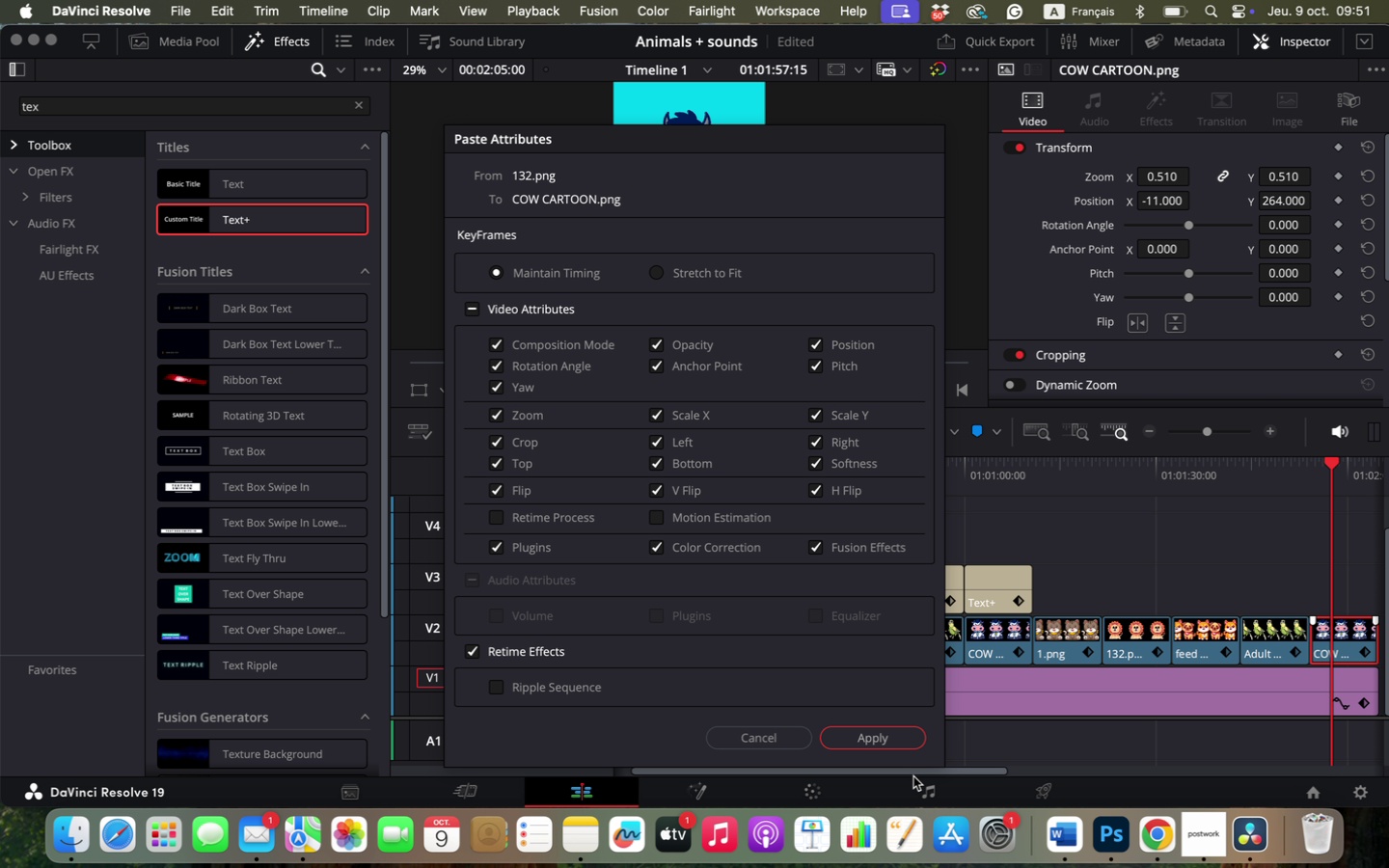 
hold_key(key=V, duration=0.32)
 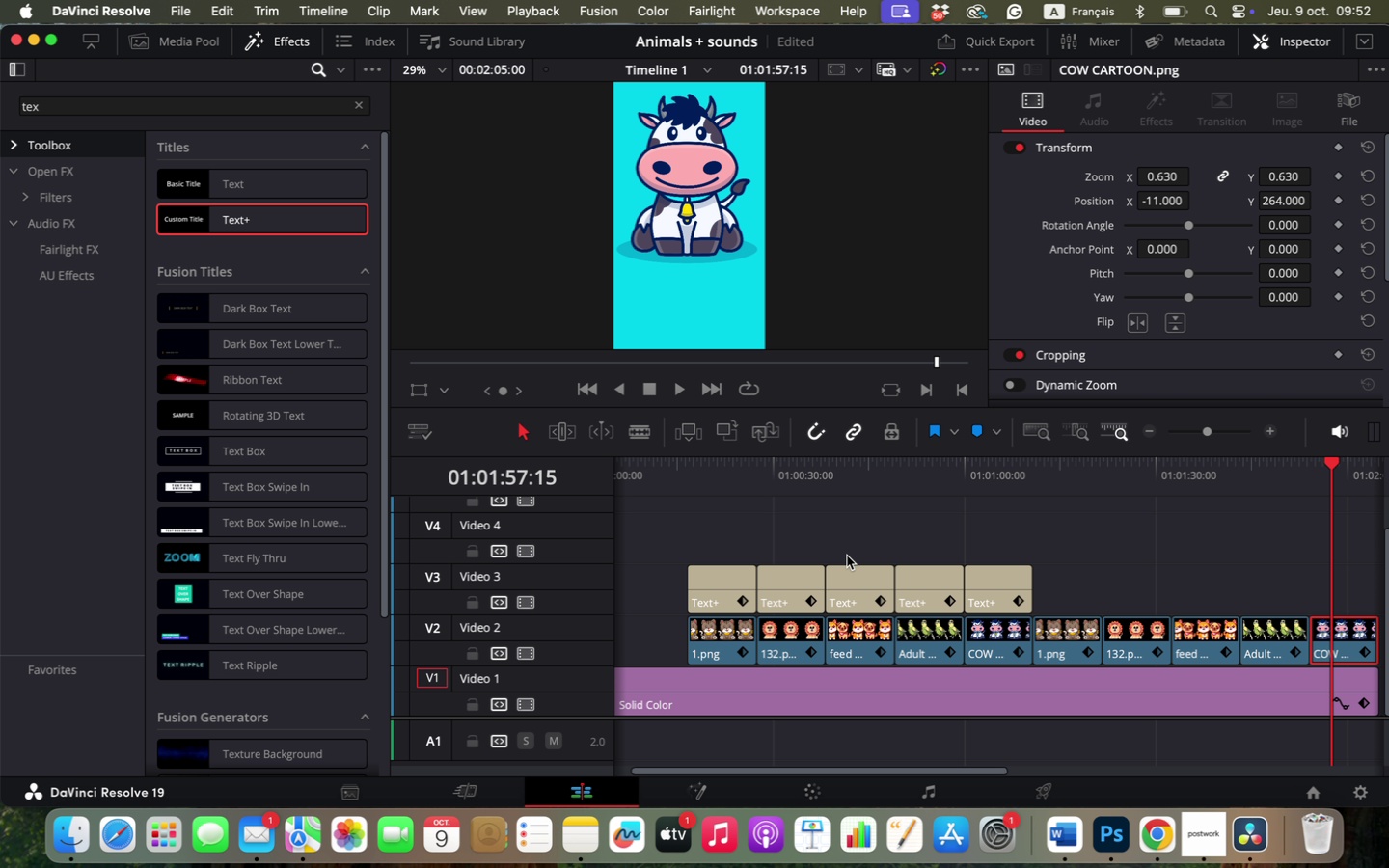 
hold_key(key=OptionLeft, duration=1.35)
scroll: coordinate [974, 539], scroll_direction: down, amount: 3.0
 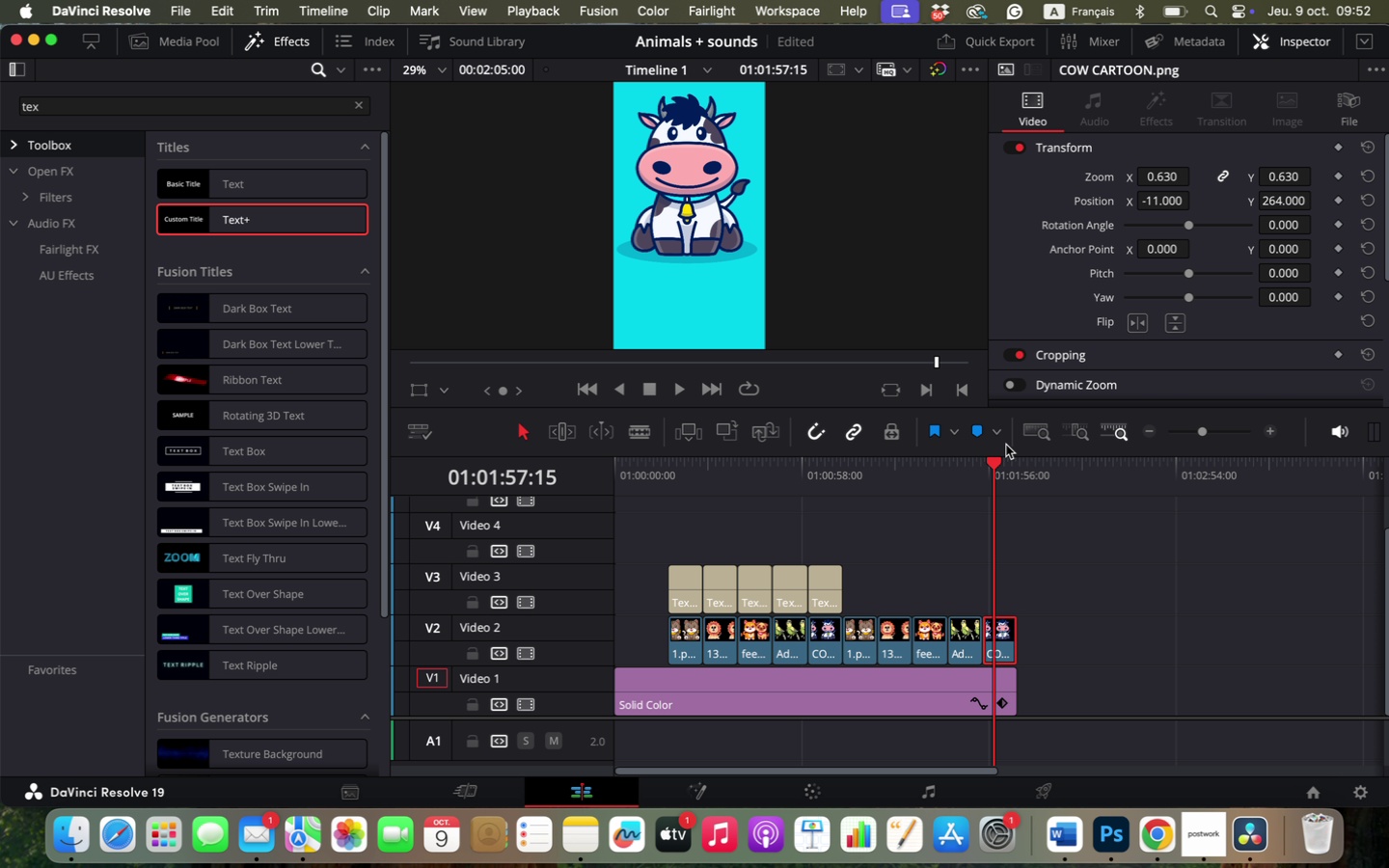 
left_click_drag(start_coordinate=[992, 460], to_coordinate=[837, 547])
 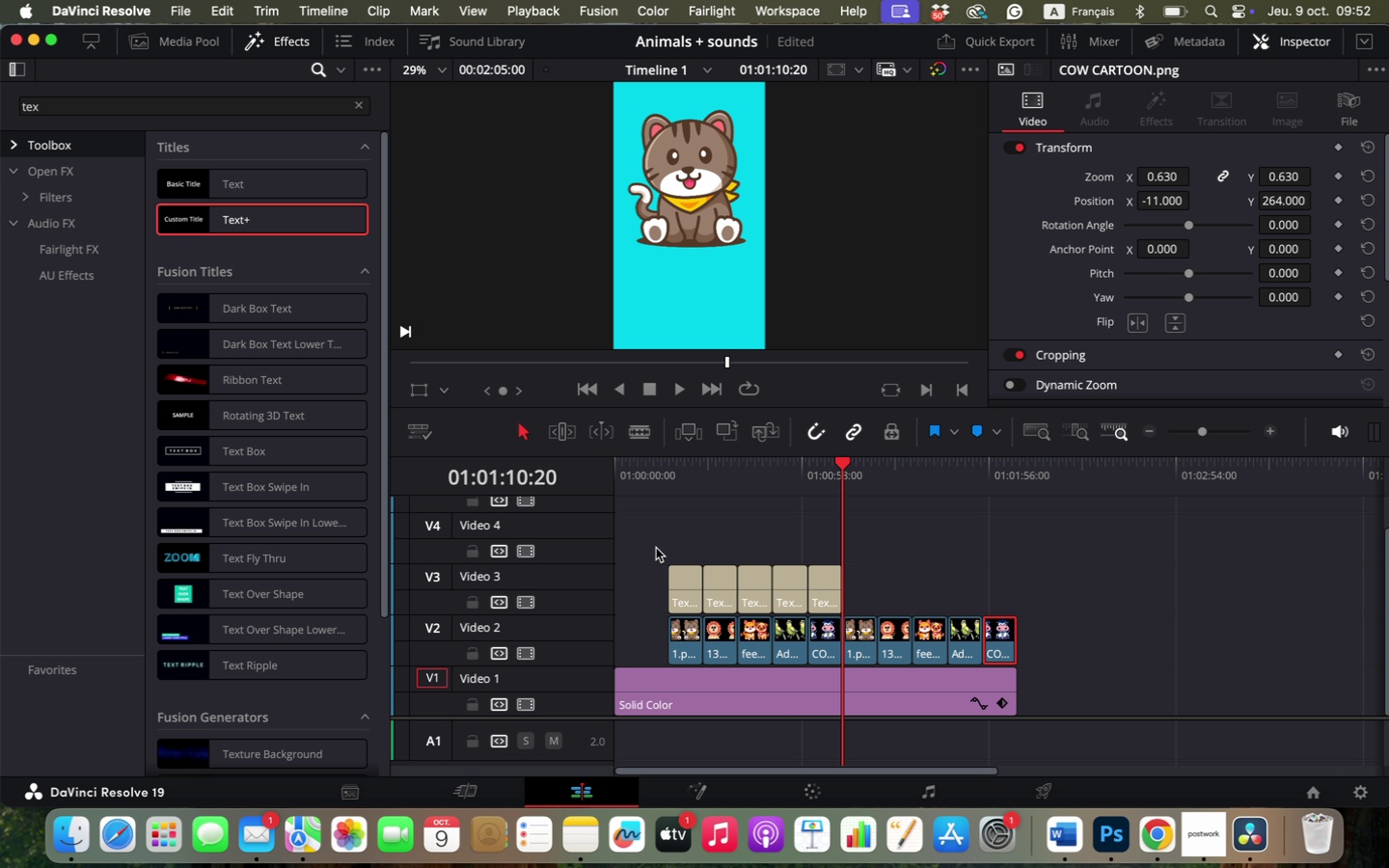 
left_click_drag(start_coordinate=[655, 548], to_coordinate=[832, 581])
 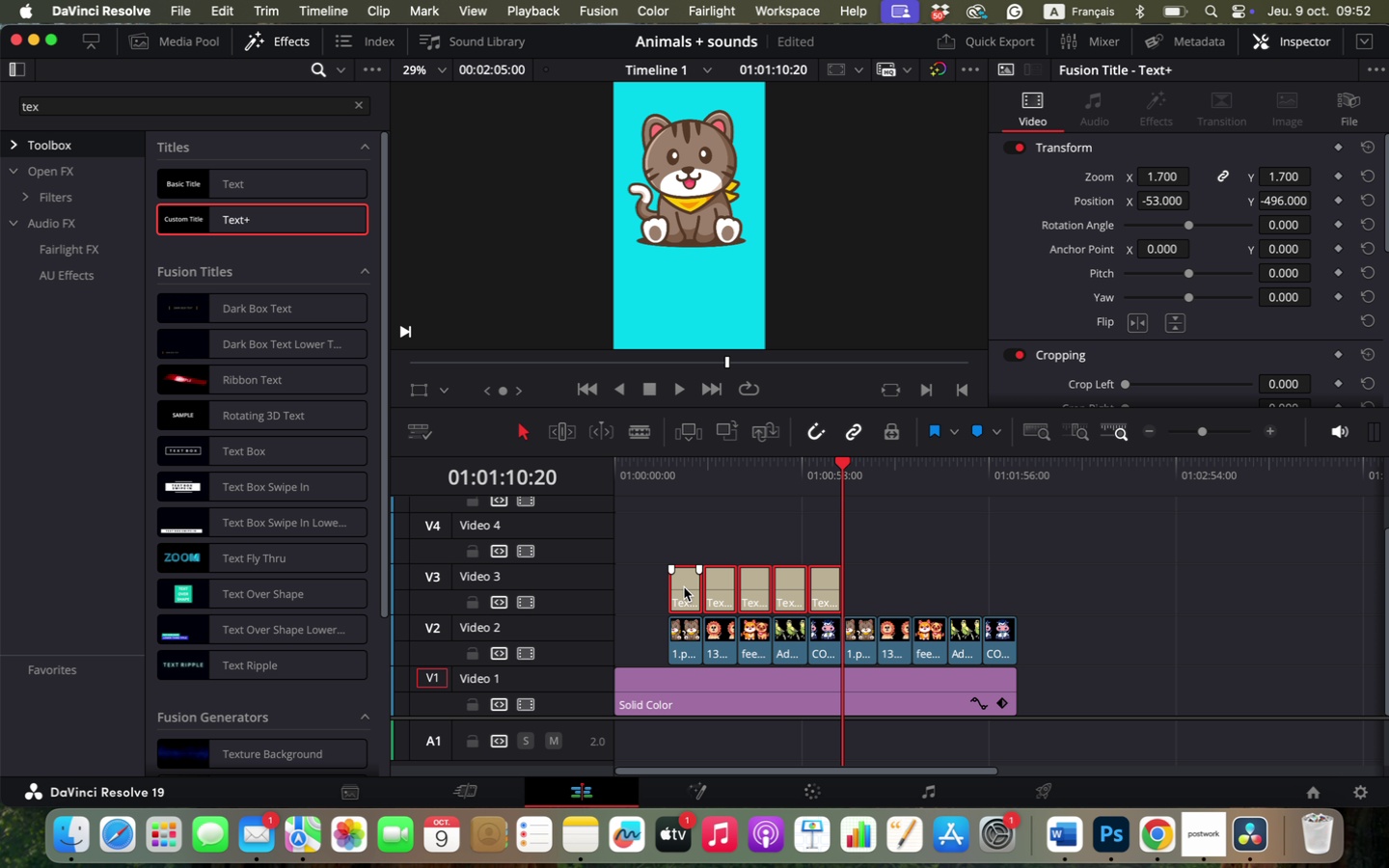 
hold_key(key=OptionLeft, duration=2.52)
left_click_drag(start_coordinate=[716, 583], to_coordinate=[899, 570])
 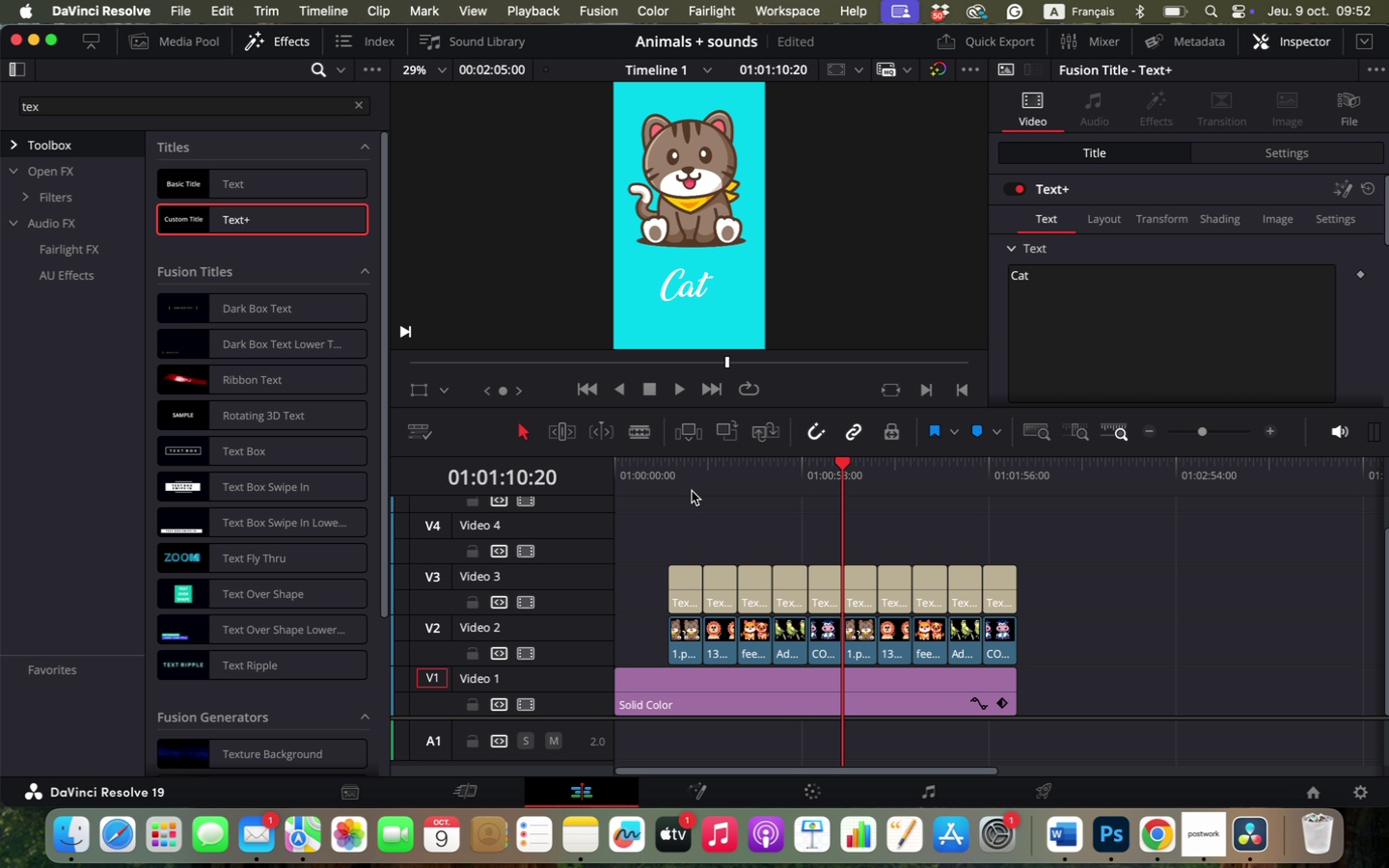 
left_click([674, 479])
 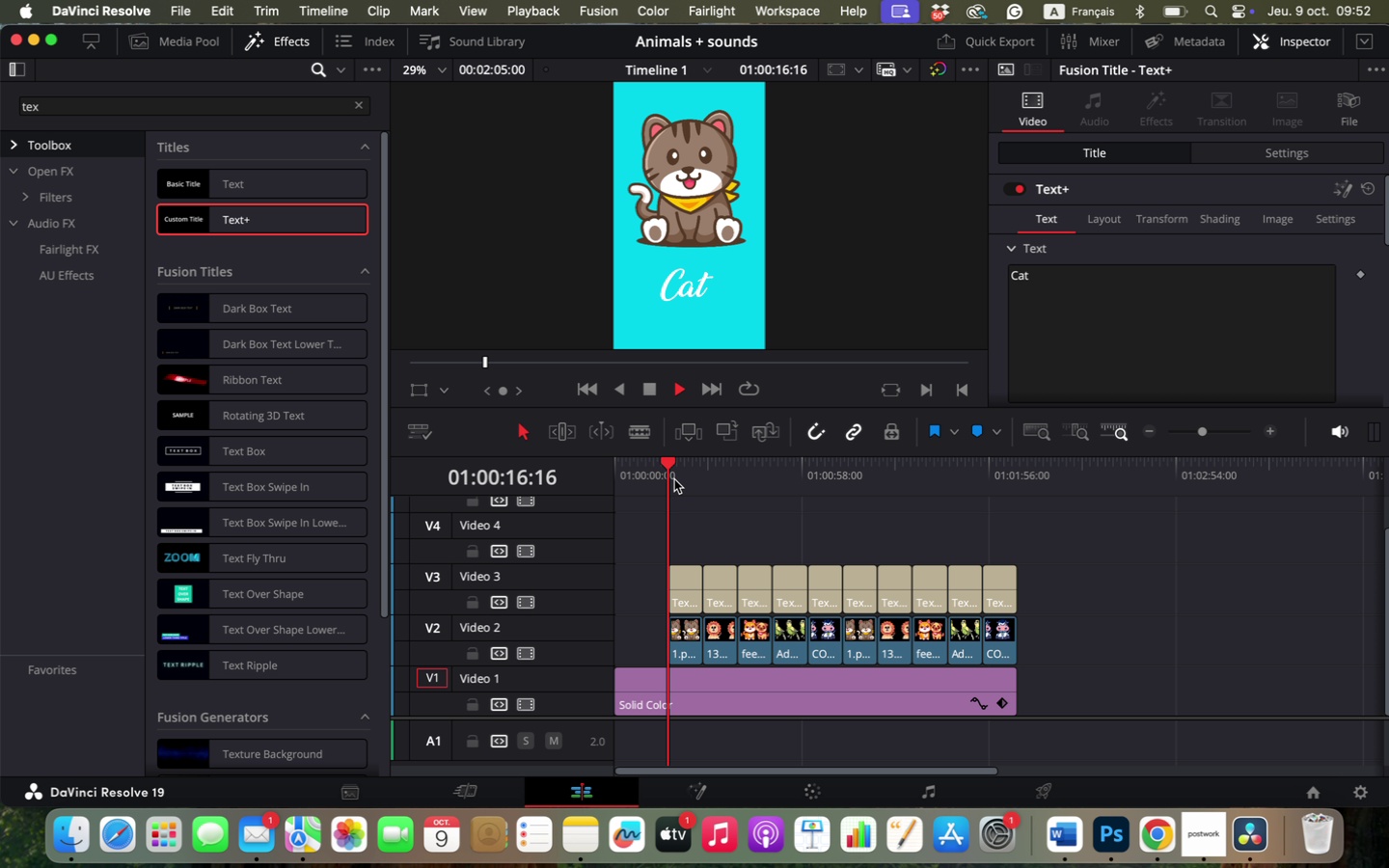 
key(Space)
 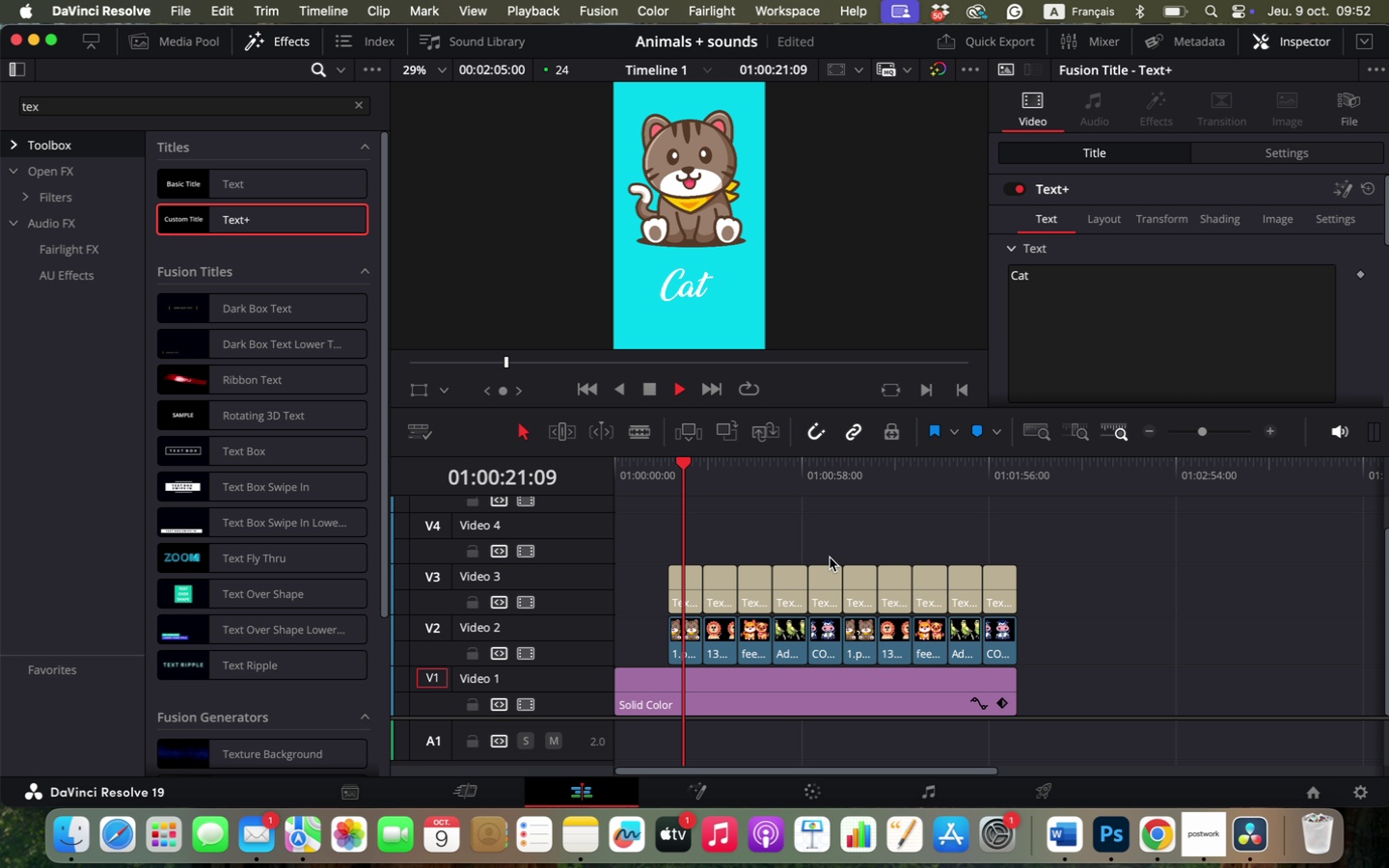 
wait(6.4)
 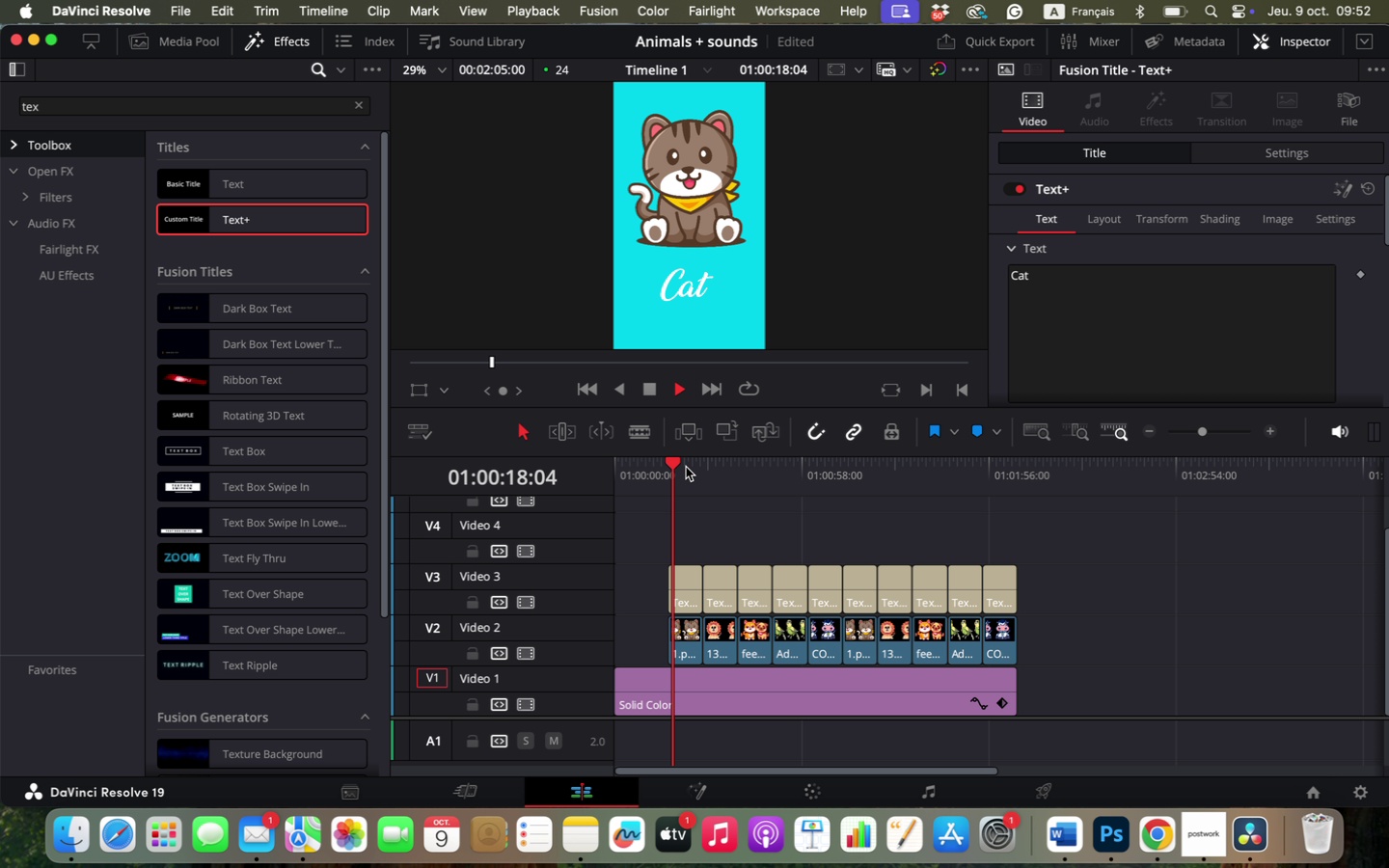 
hold_key(key=OptionLeft, duration=2.55)
scroll: coordinate [822, 539], scroll_direction: up, amount: 8.0
 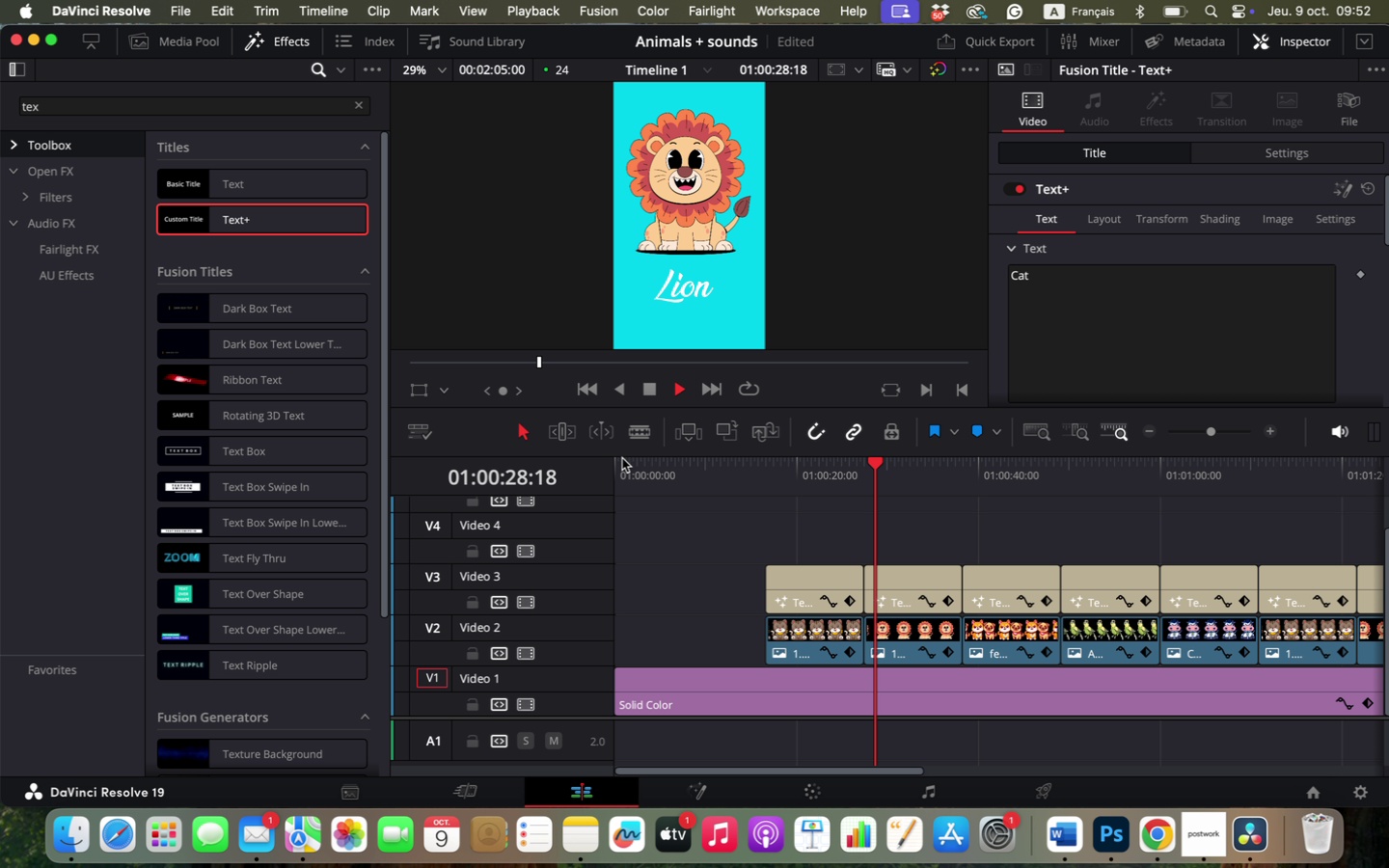 
left_click([624, 462])
 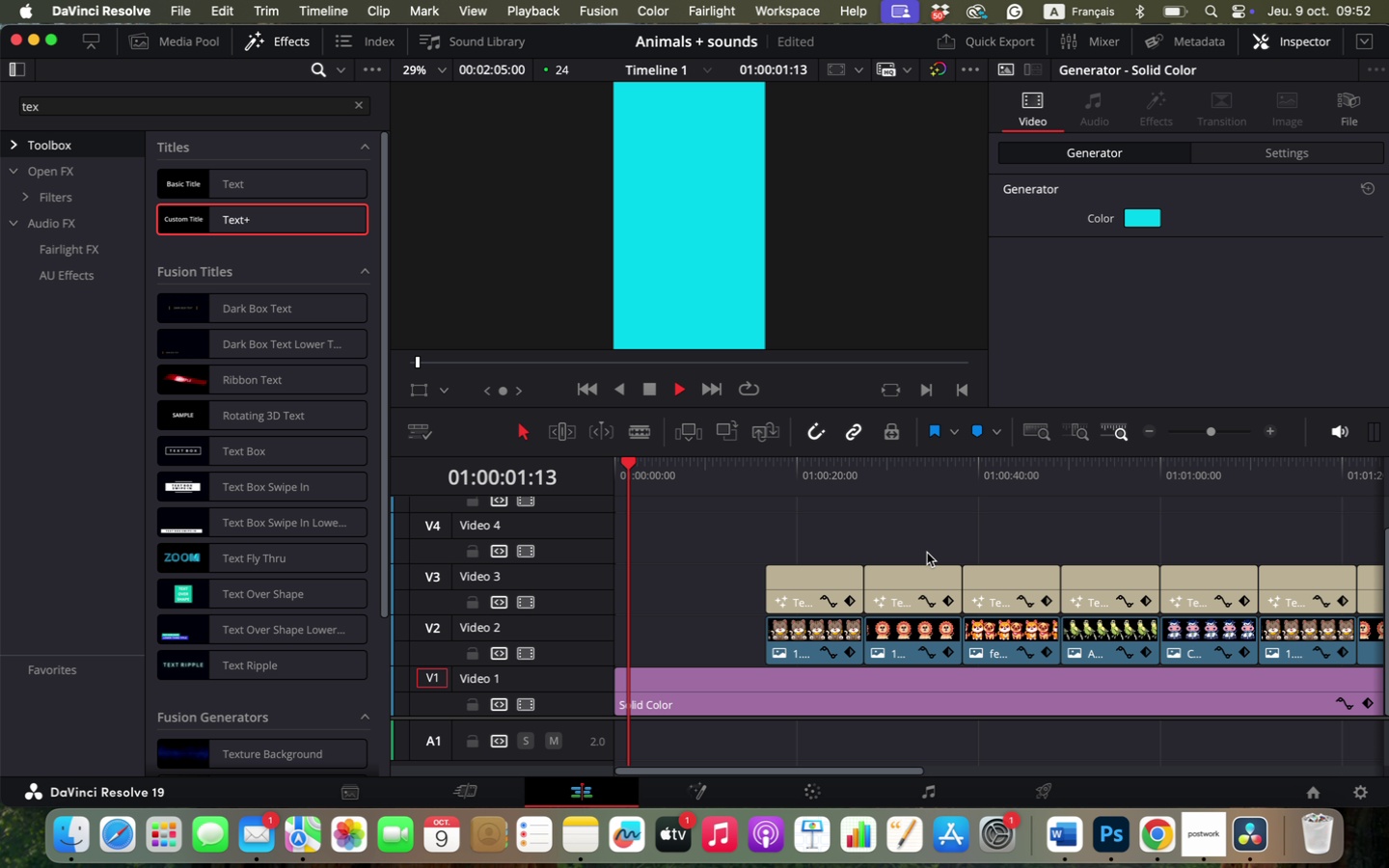 
key(Space)
 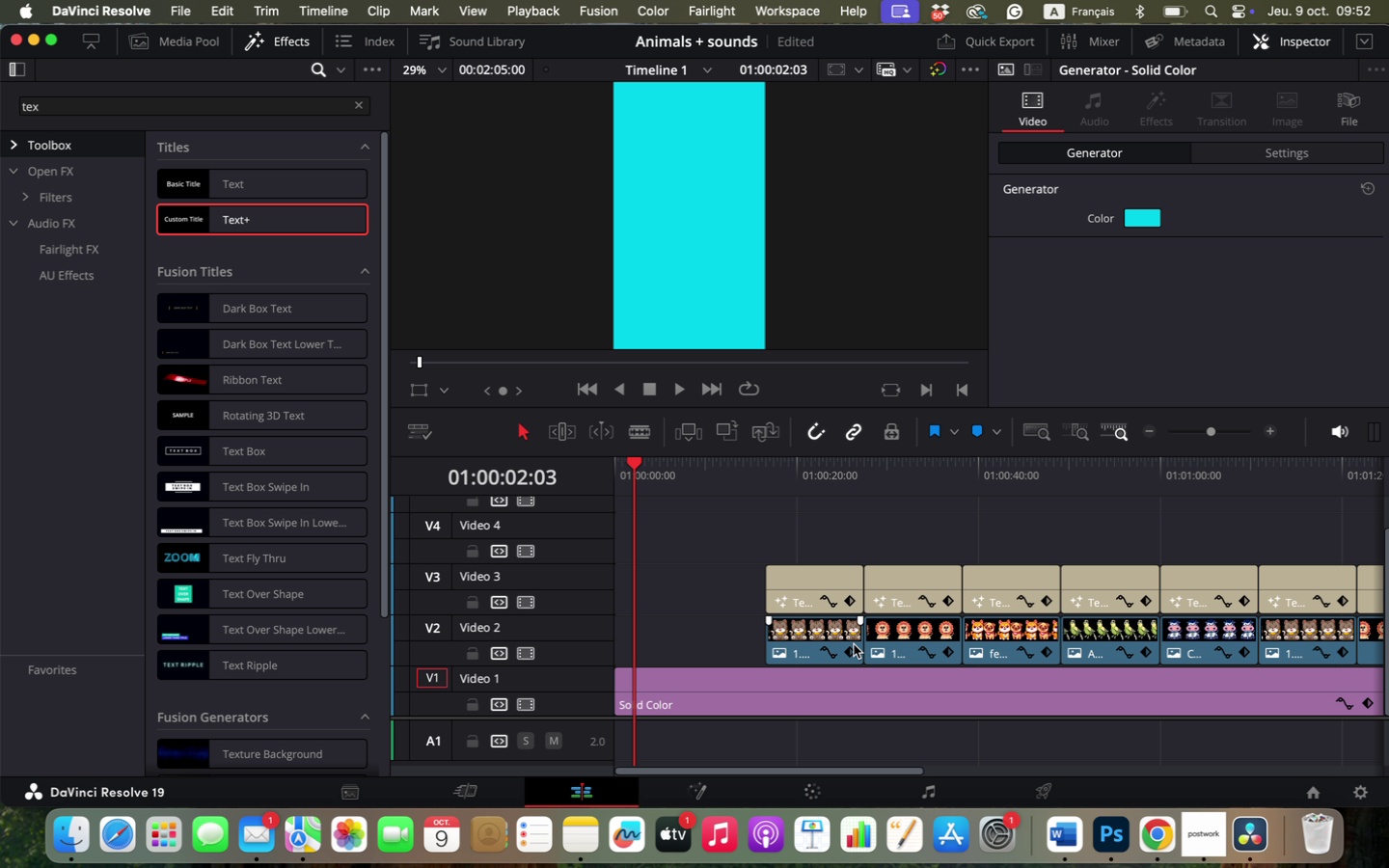 
left_click_drag(start_coordinate=[859, 638], to_coordinate=[798, 632])
 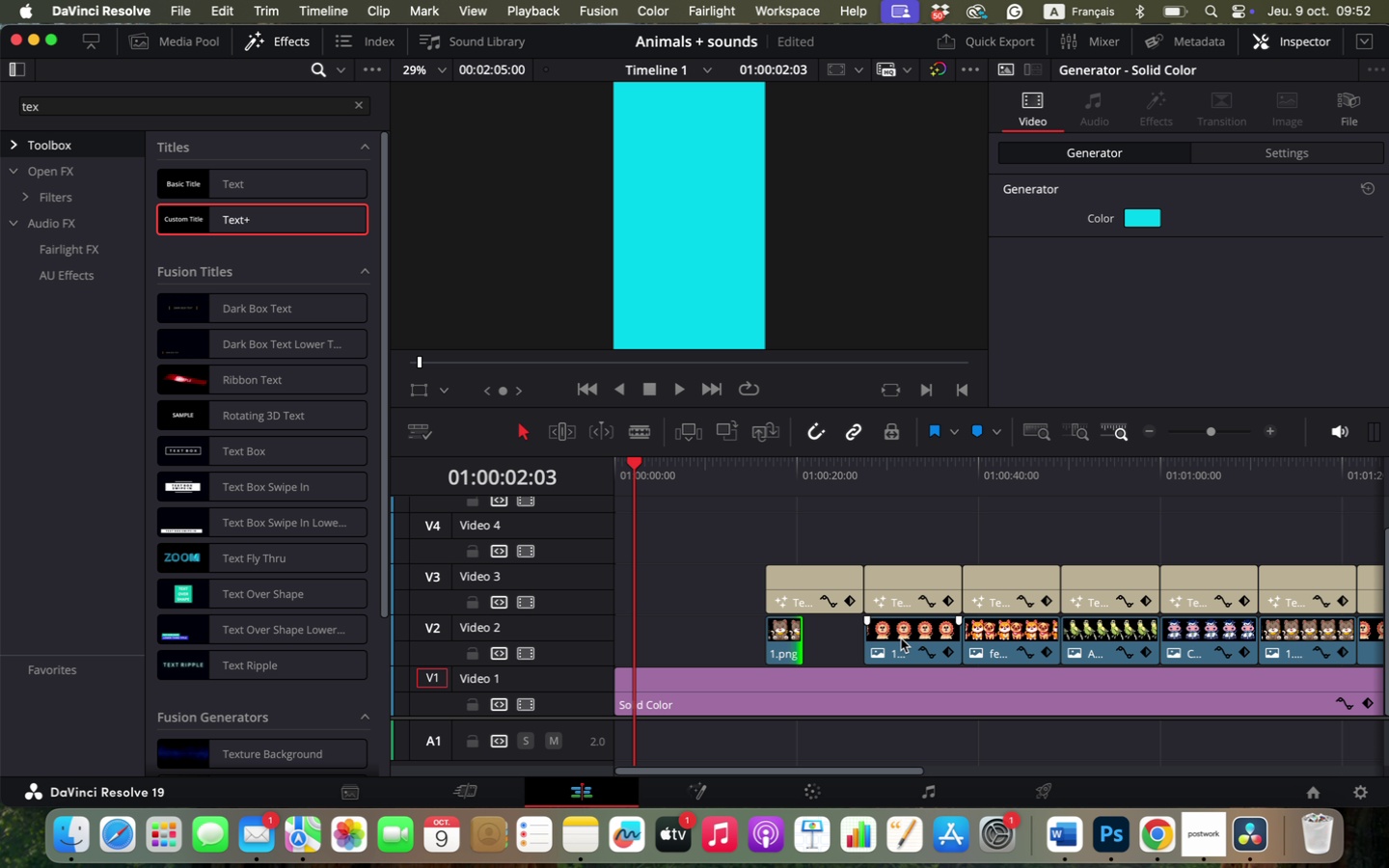 
left_click_drag(start_coordinate=[903, 638], to_coordinate=[797, 542])
 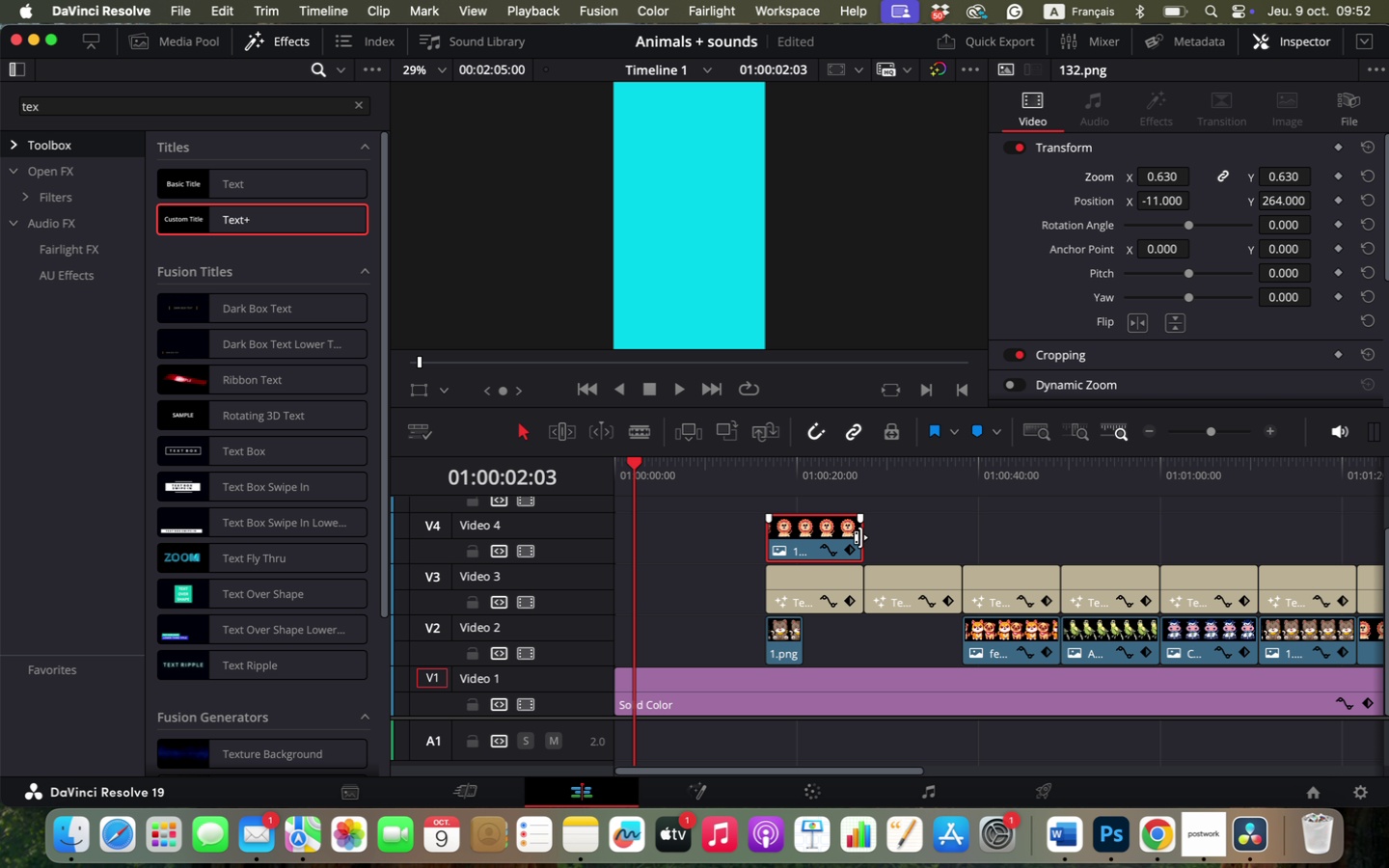 
left_click_drag(start_coordinate=[858, 537], to_coordinate=[804, 540])
 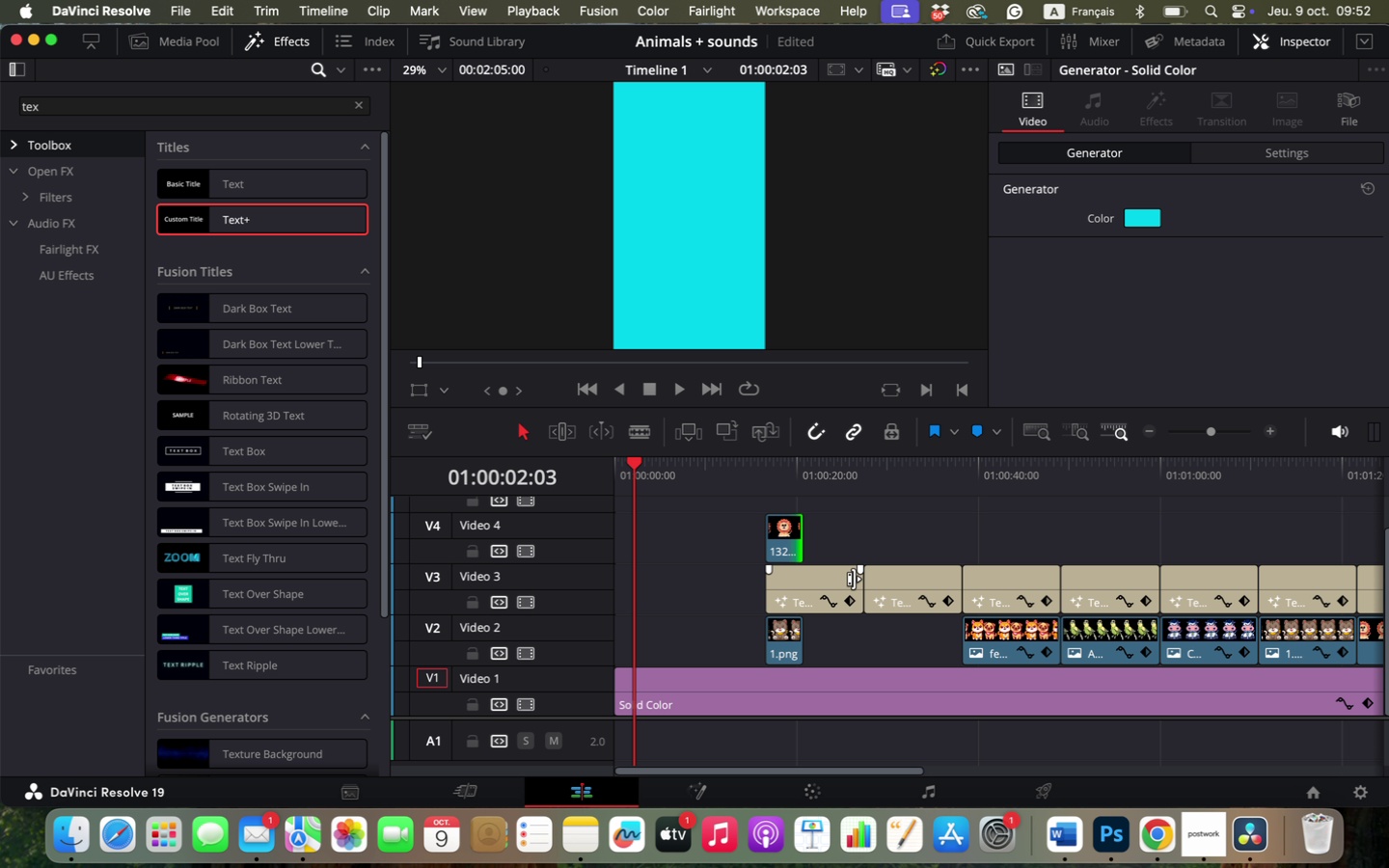 
left_click_drag(start_coordinate=[856, 579], to_coordinate=[798, 579])
 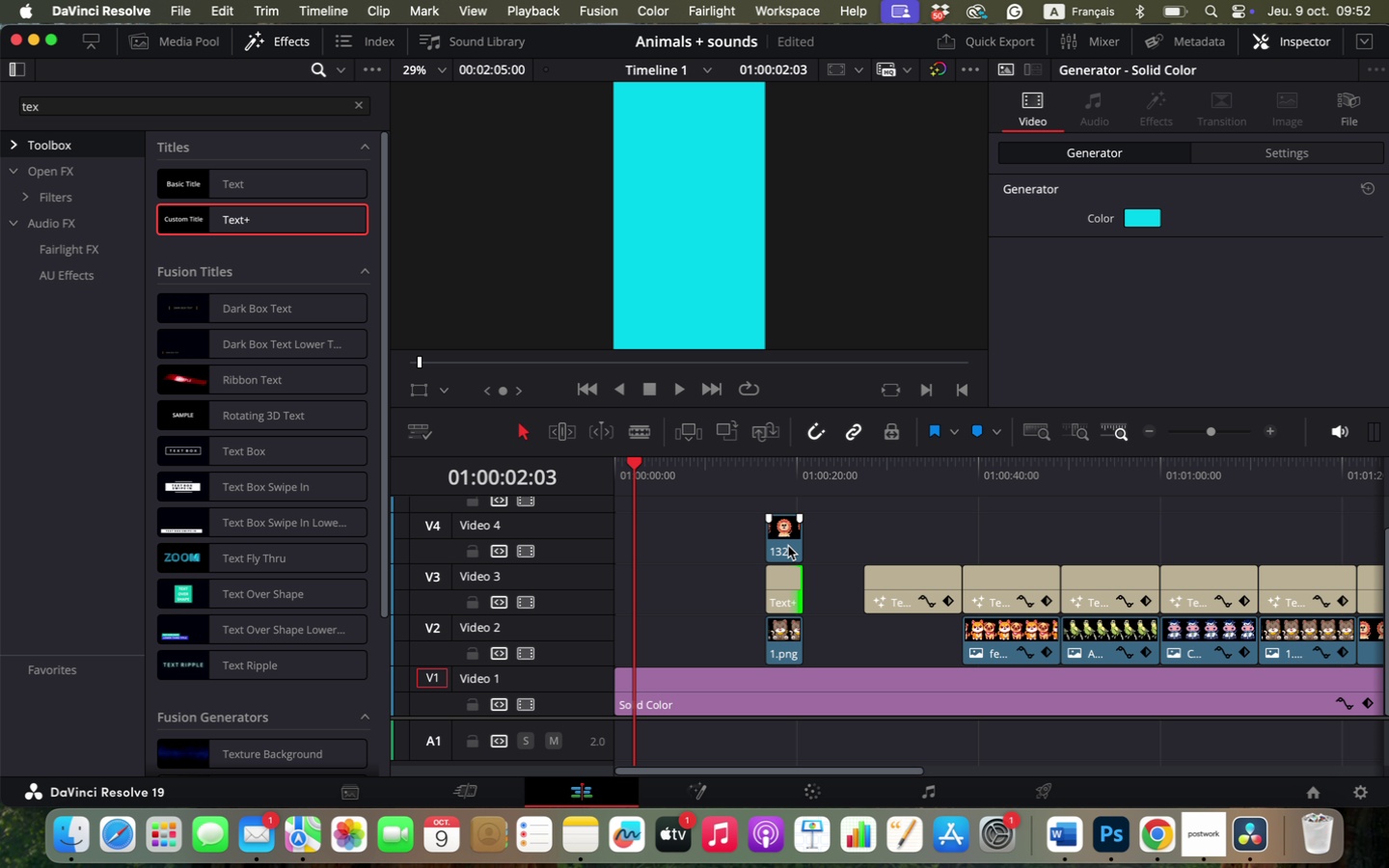 
left_click_drag(start_coordinate=[784, 542], to_coordinate=[826, 625])
 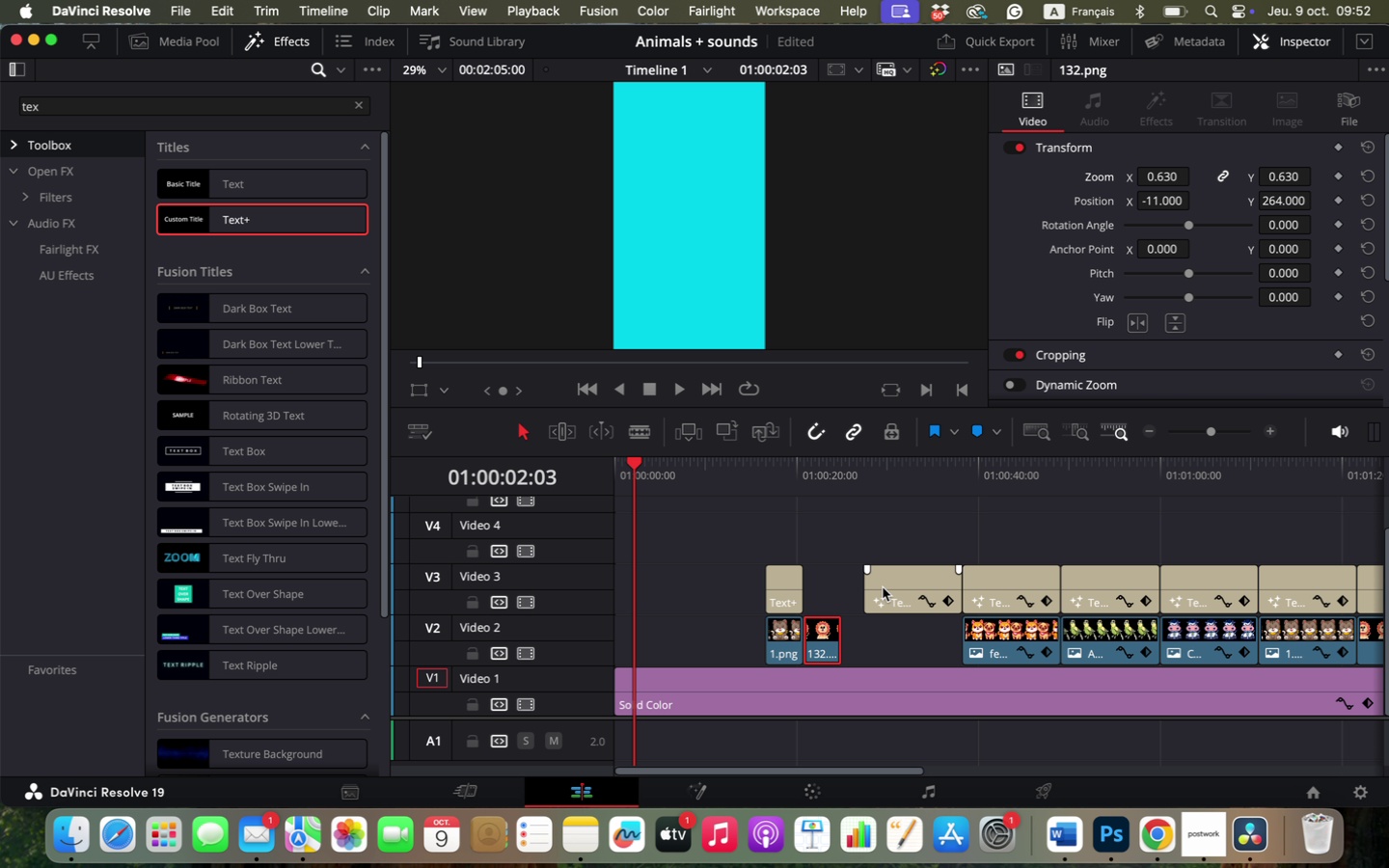 
left_click_drag(start_coordinate=[885, 586], to_coordinate=[827, 587])
 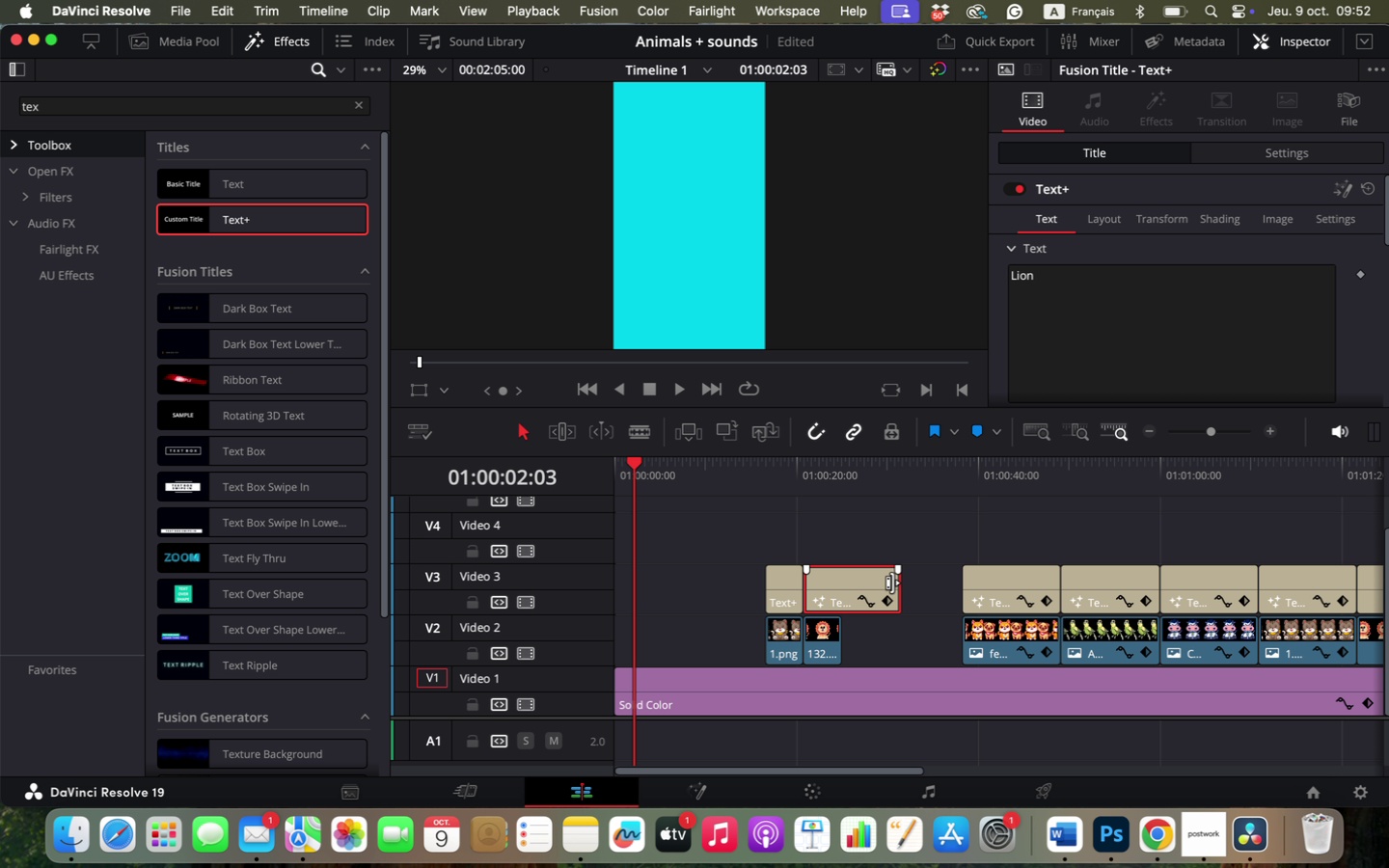 
left_click_drag(start_coordinate=[893, 583], to_coordinate=[836, 584])
 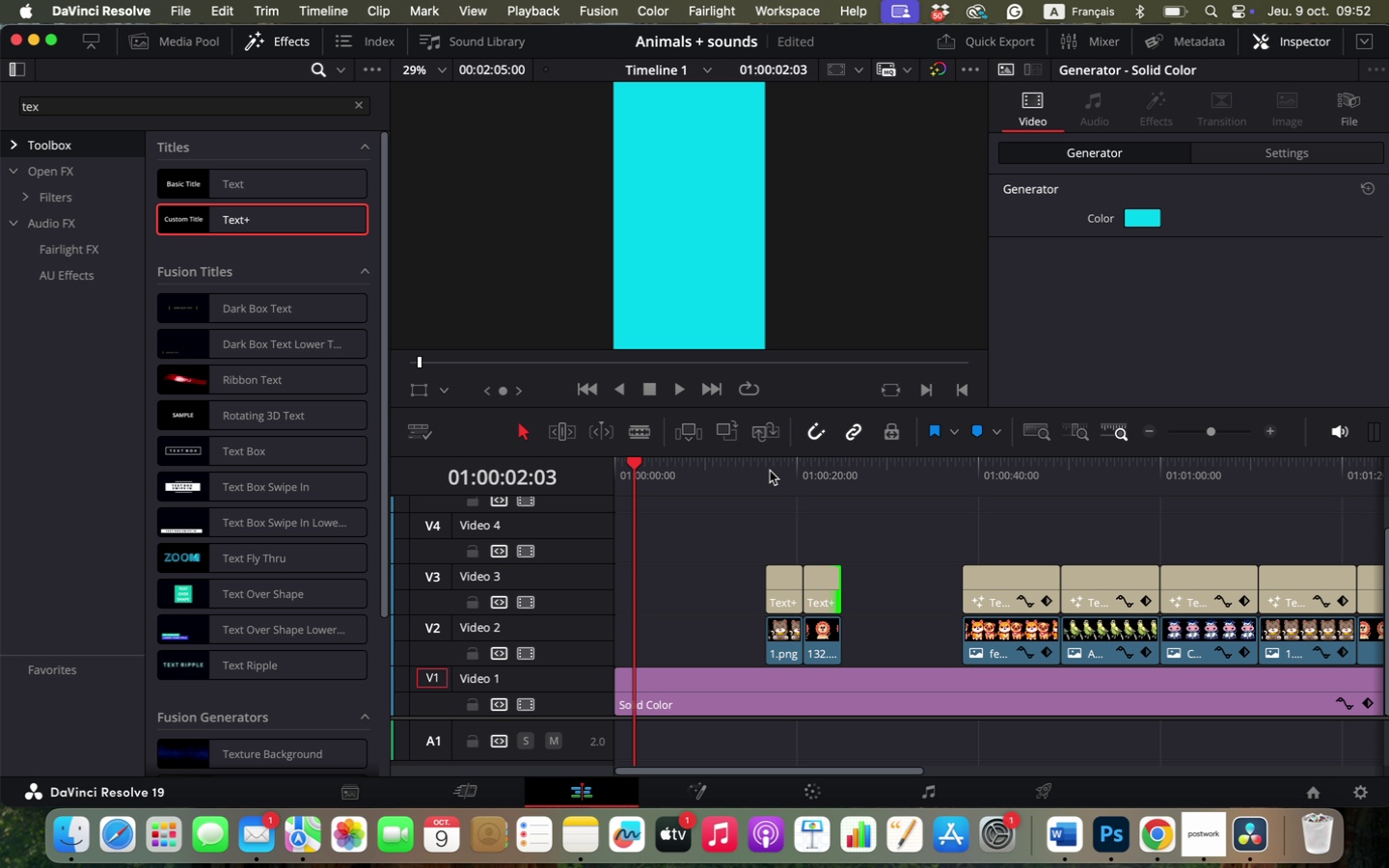 
left_click([760, 473])
 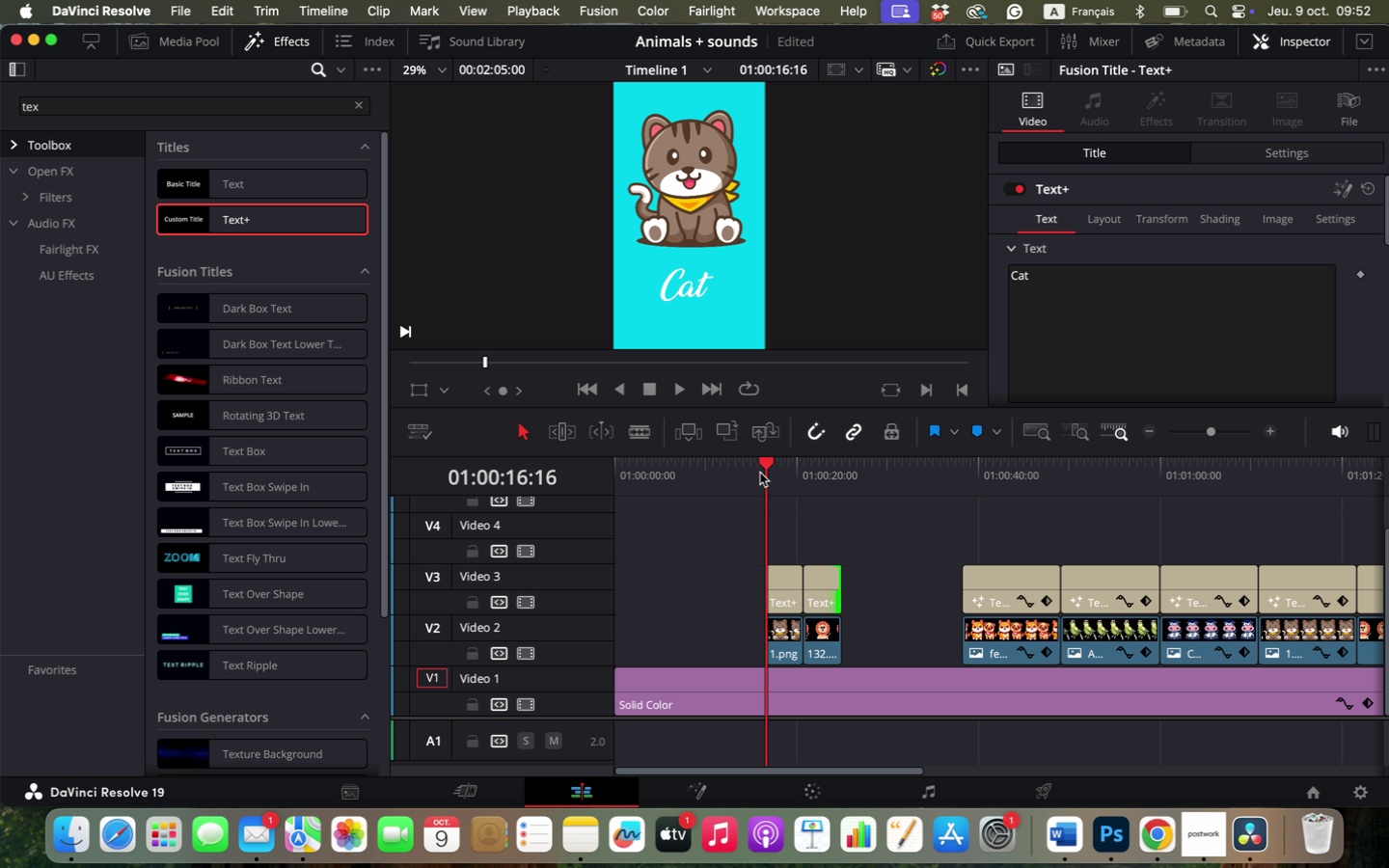 
key(Space)
 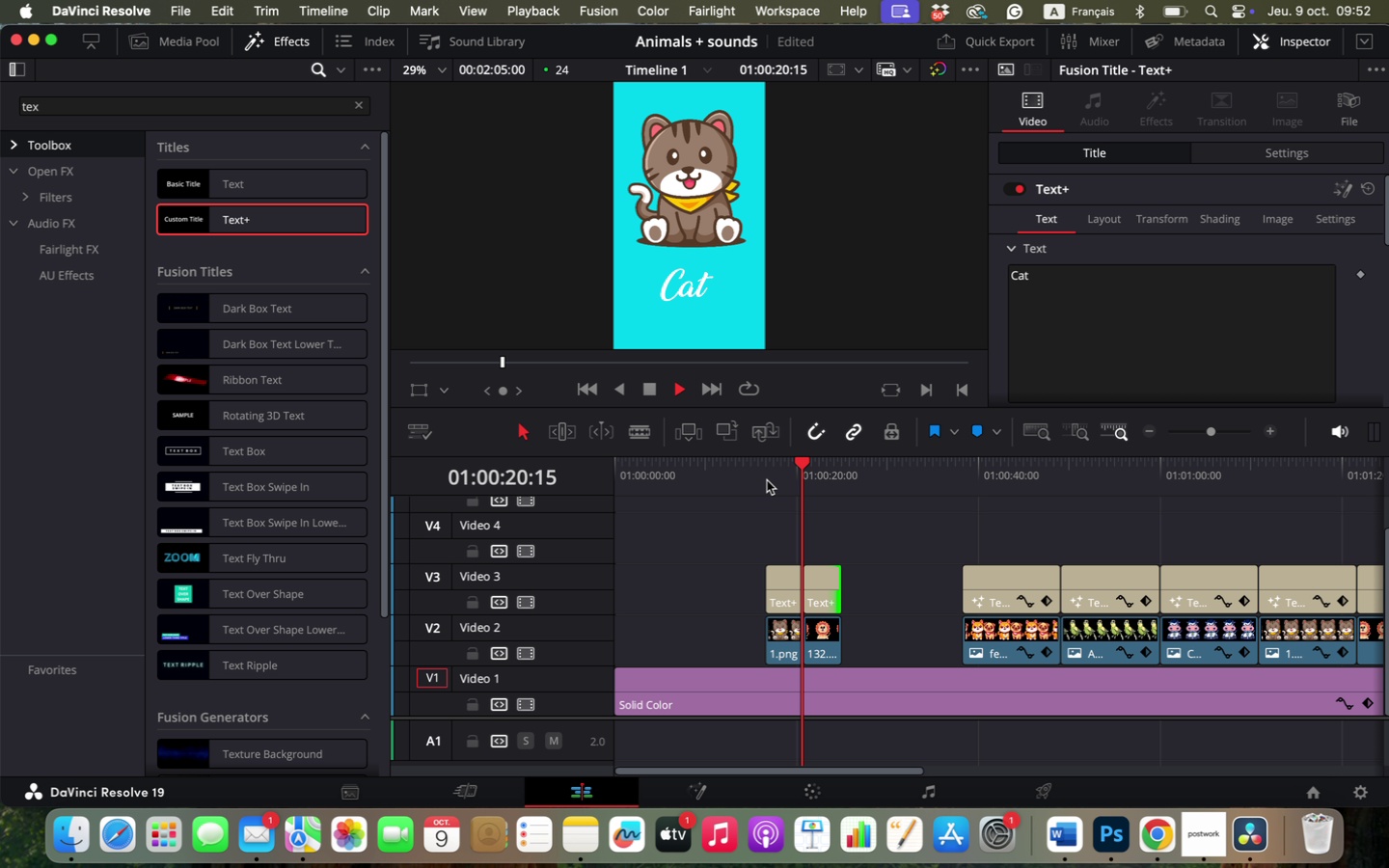 
wait(9.07)
 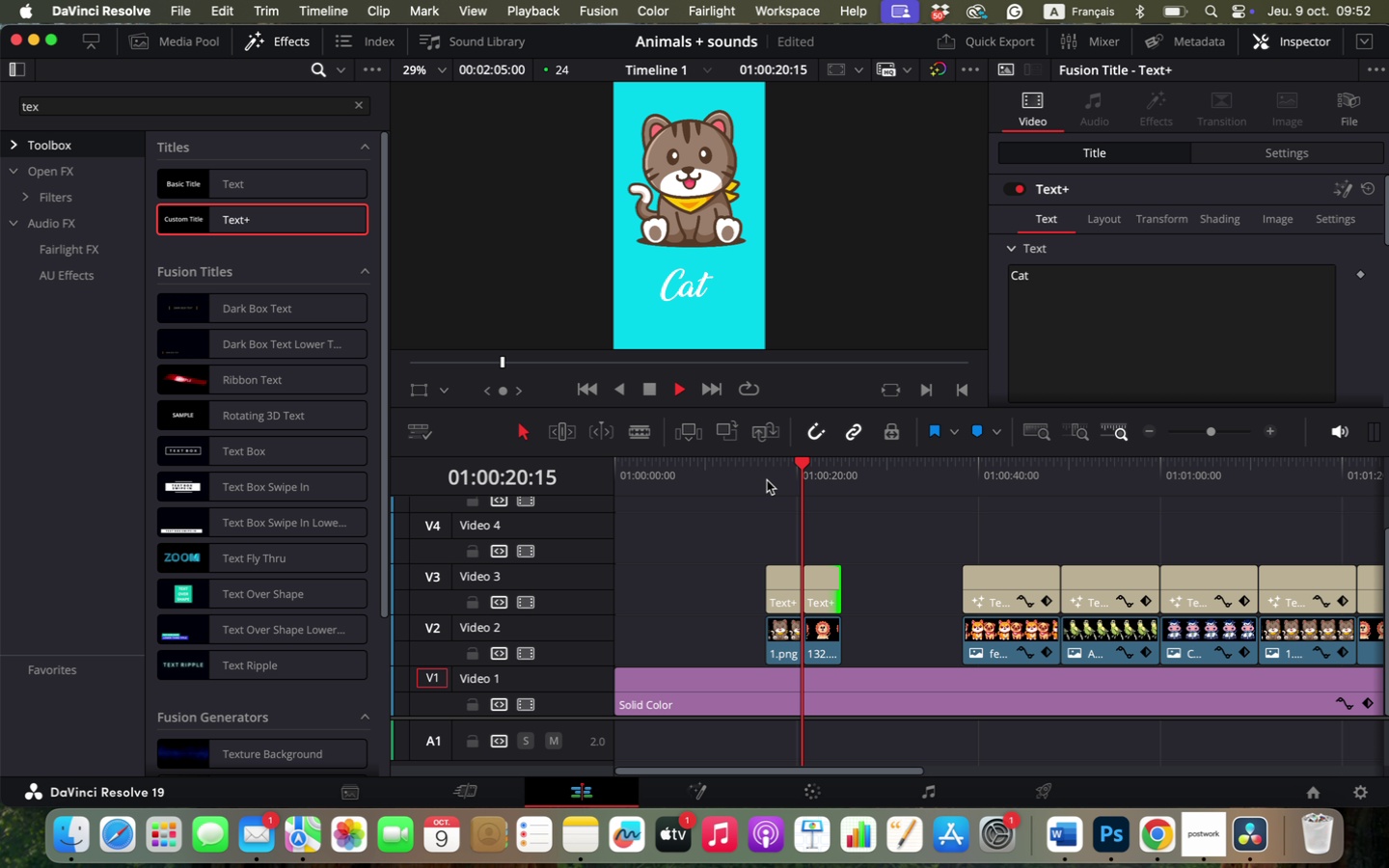 
key(Space)
 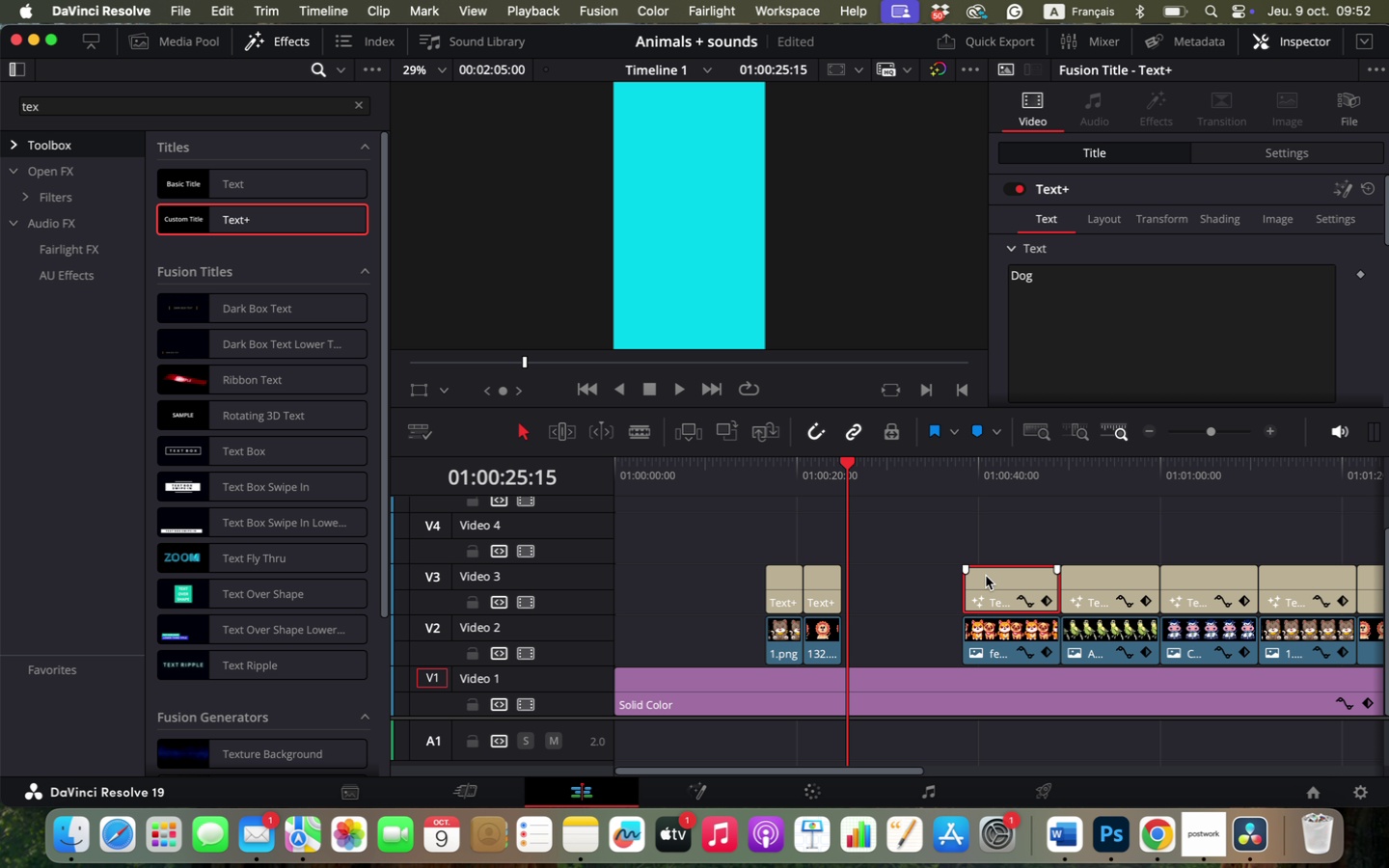 
left_click([986, 576])
 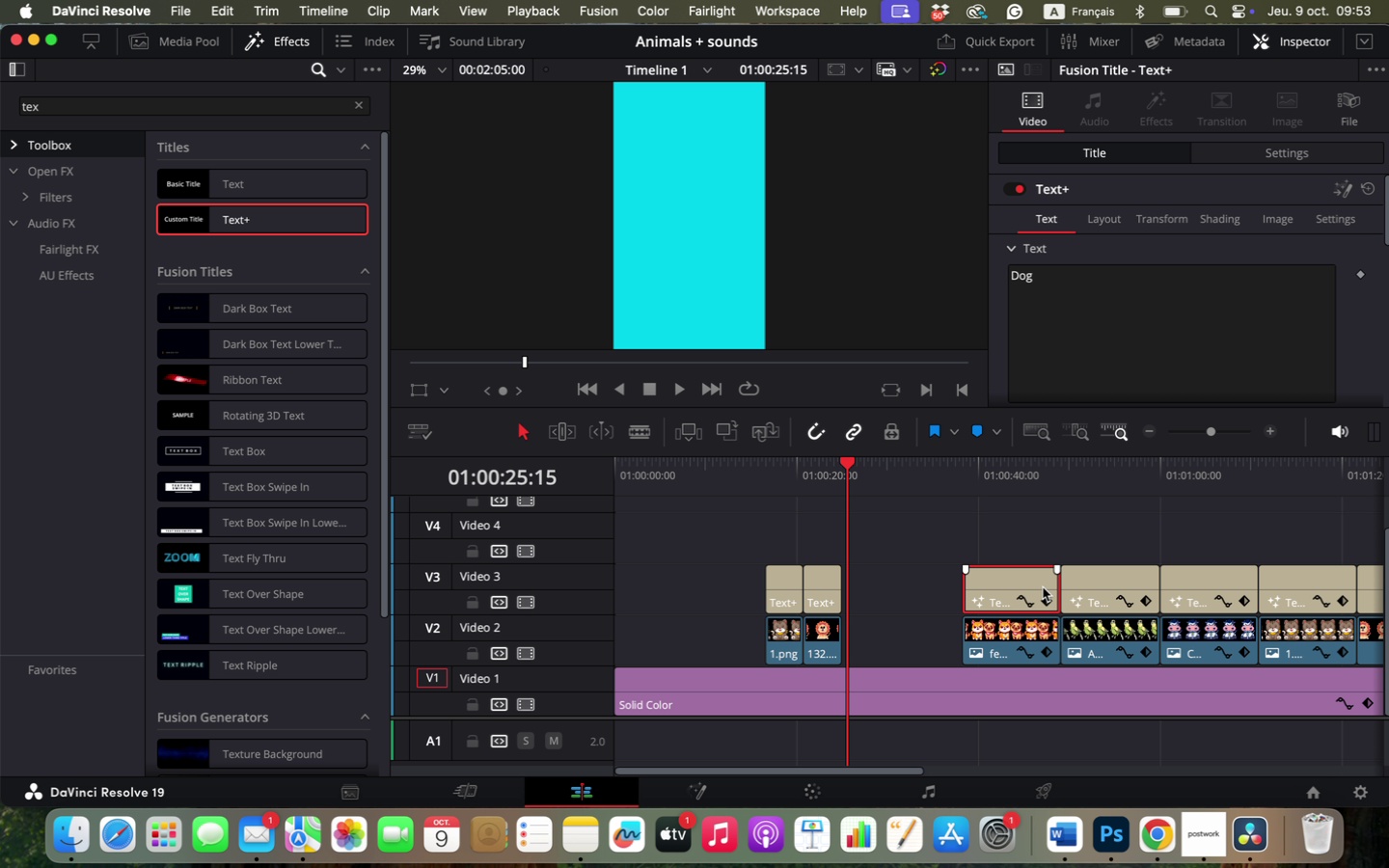 
hold_key(key=ShiftLeft, duration=0.59)
scroll: coordinate [1058, 570], scroll_direction: down, amount: 2.0
 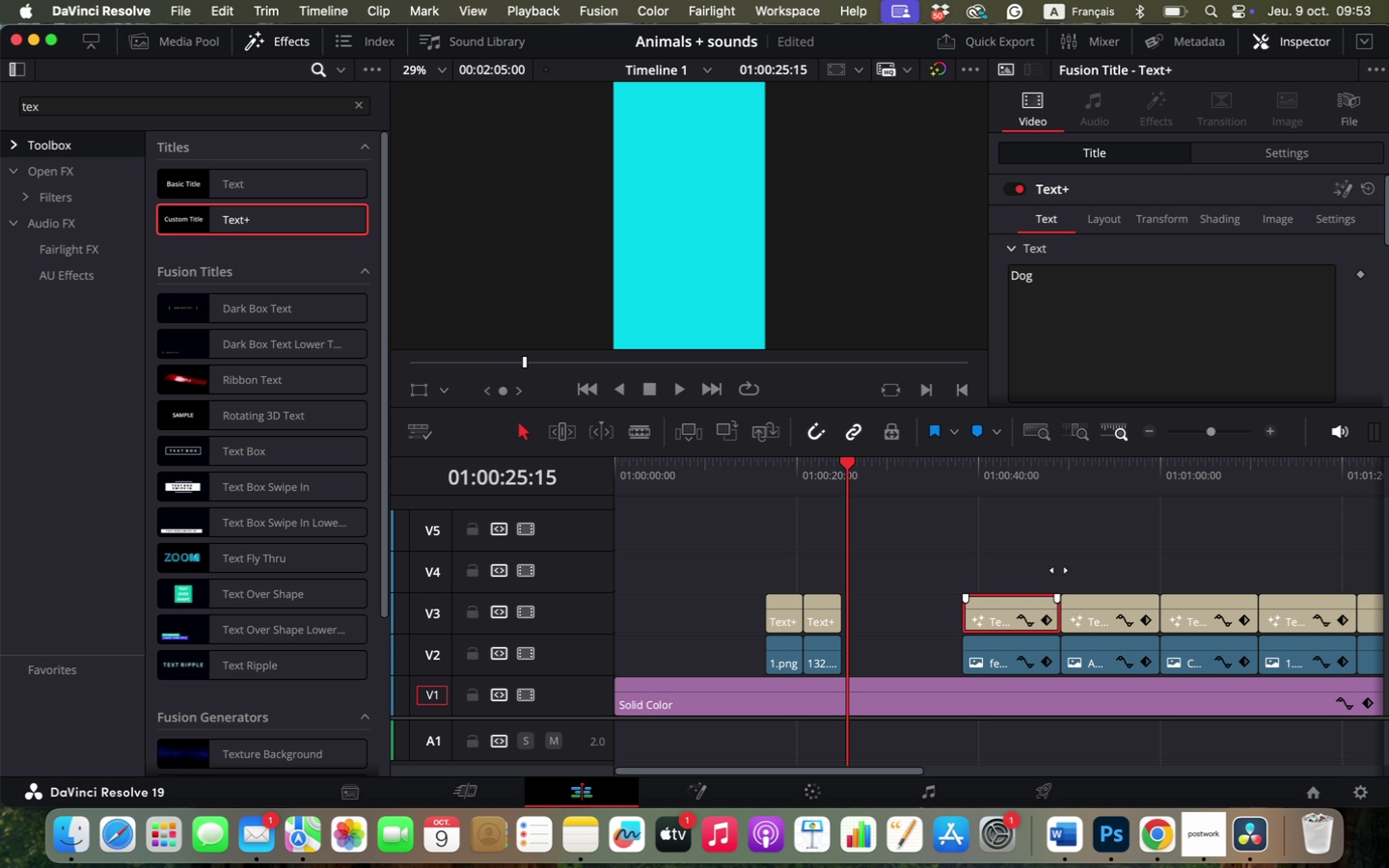 
key(Shift+ShiftLeft)
 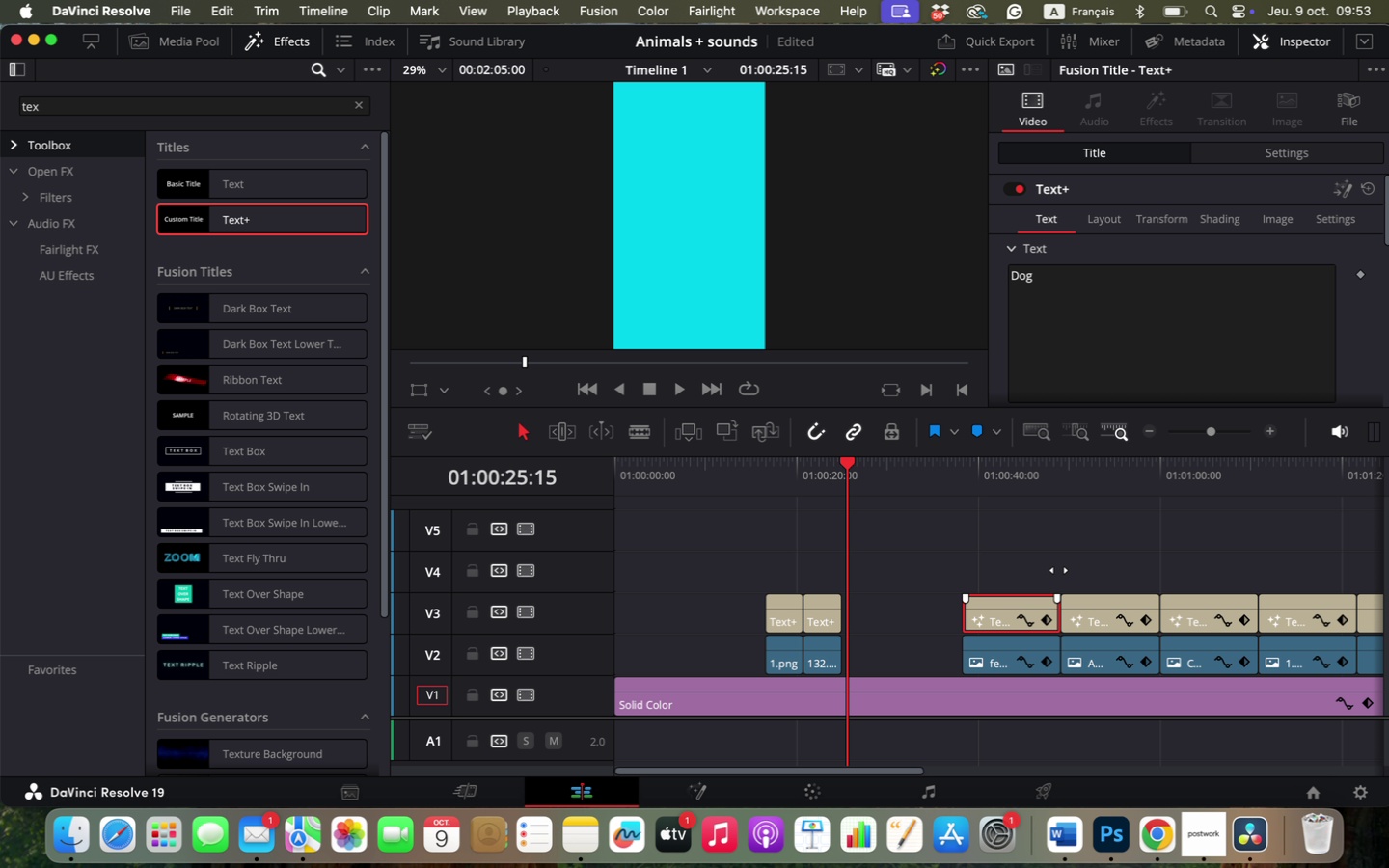 
scroll: coordinate [1058, 570], scroll_direction: up, amount: 6.0
 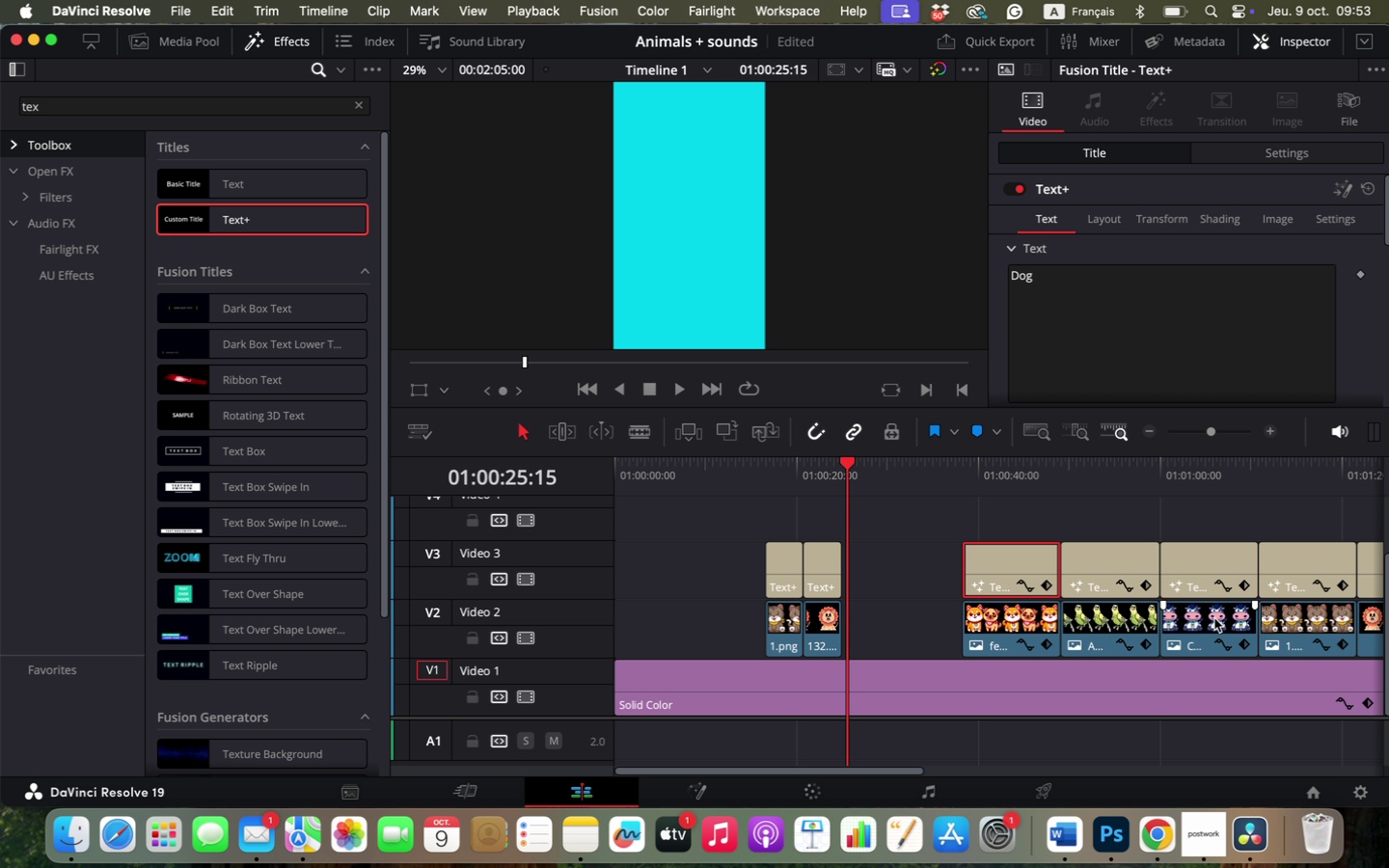 
hold_key(key=ShiftLeft, duration=0.34)
 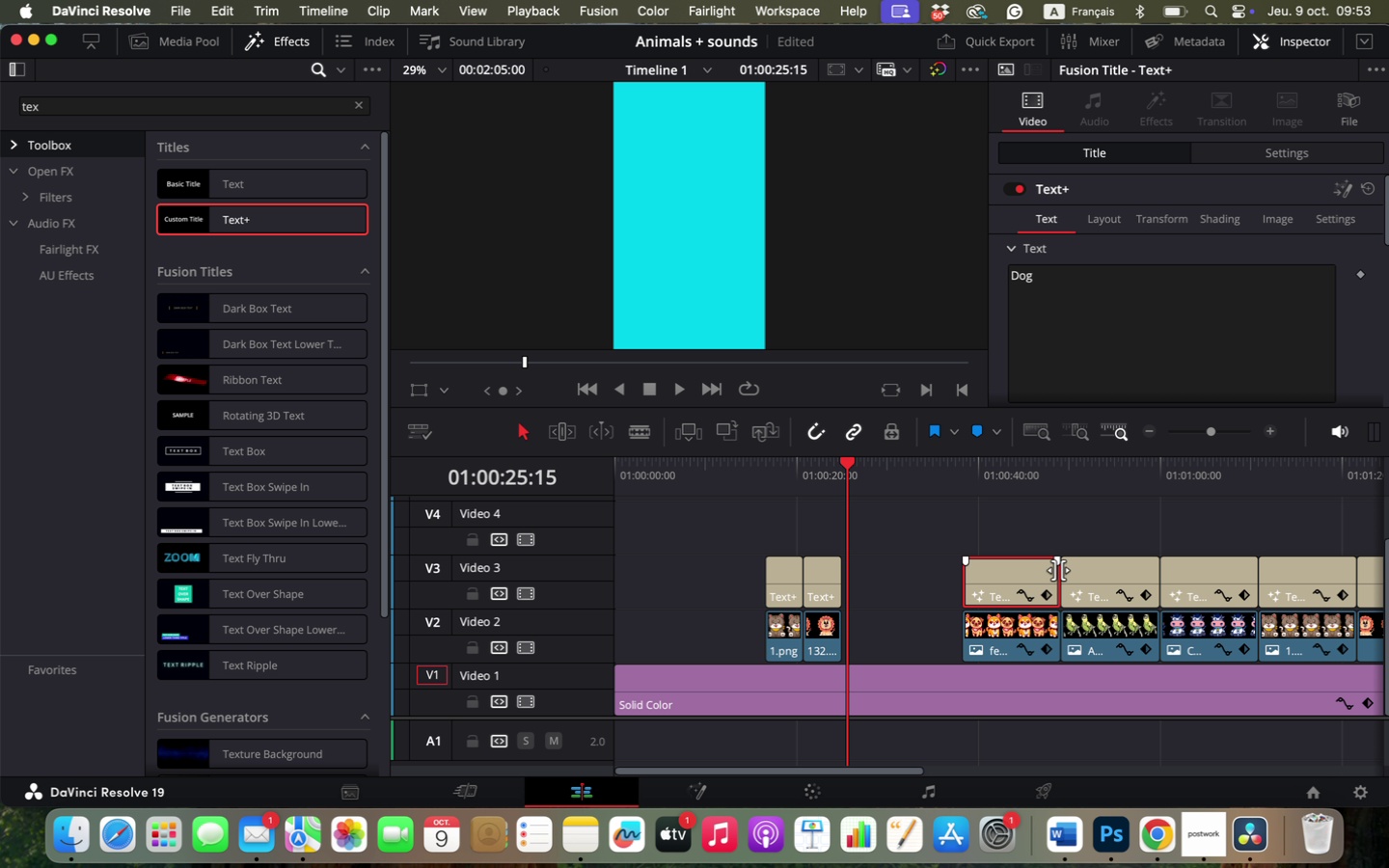 
key(Shift+ShiftLeft)
 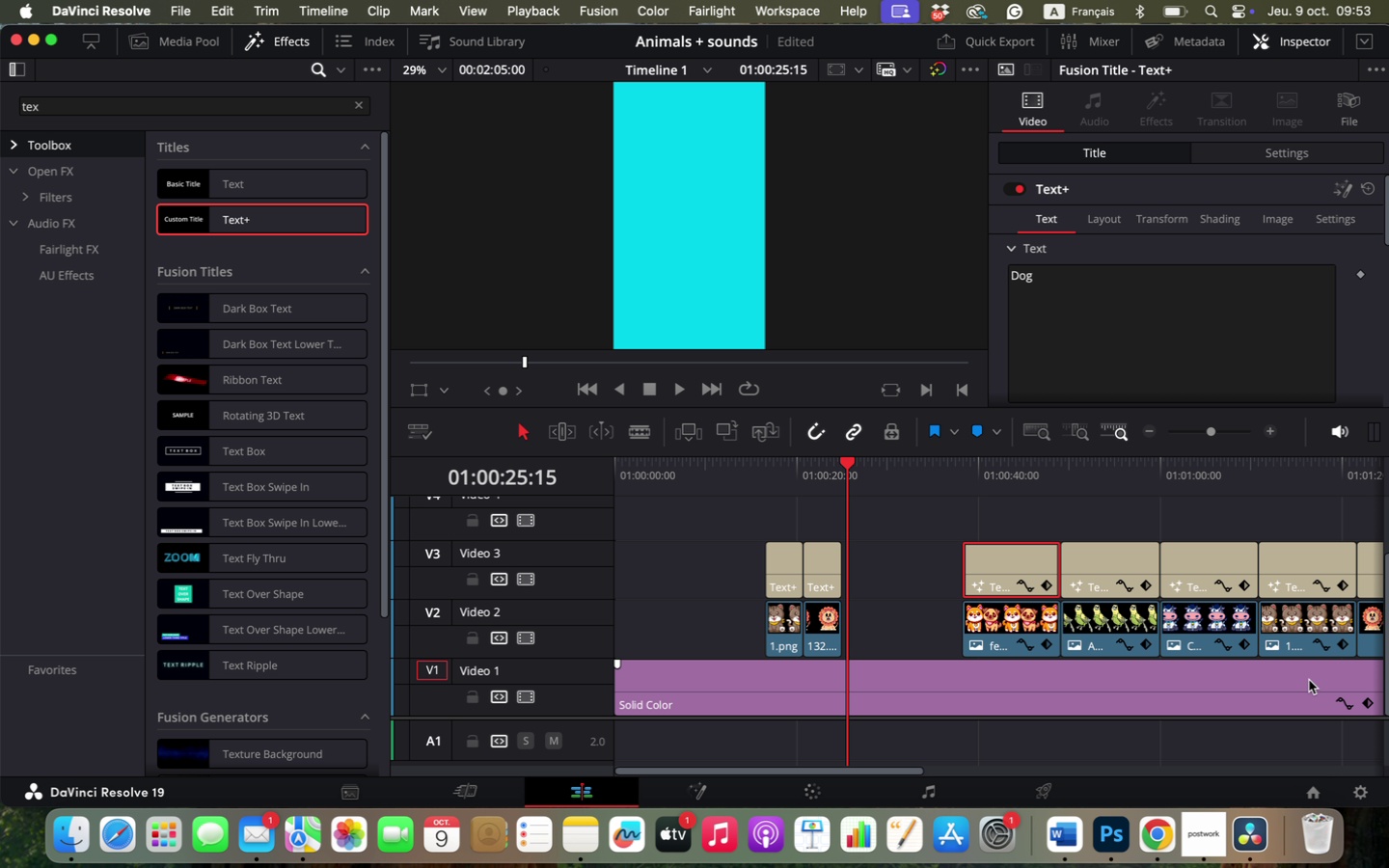 
hold_key(key=OptionLeft, duration=2.43)
scroll: coordinate [943, 718], scroll_direction: down, amount: 4.0
 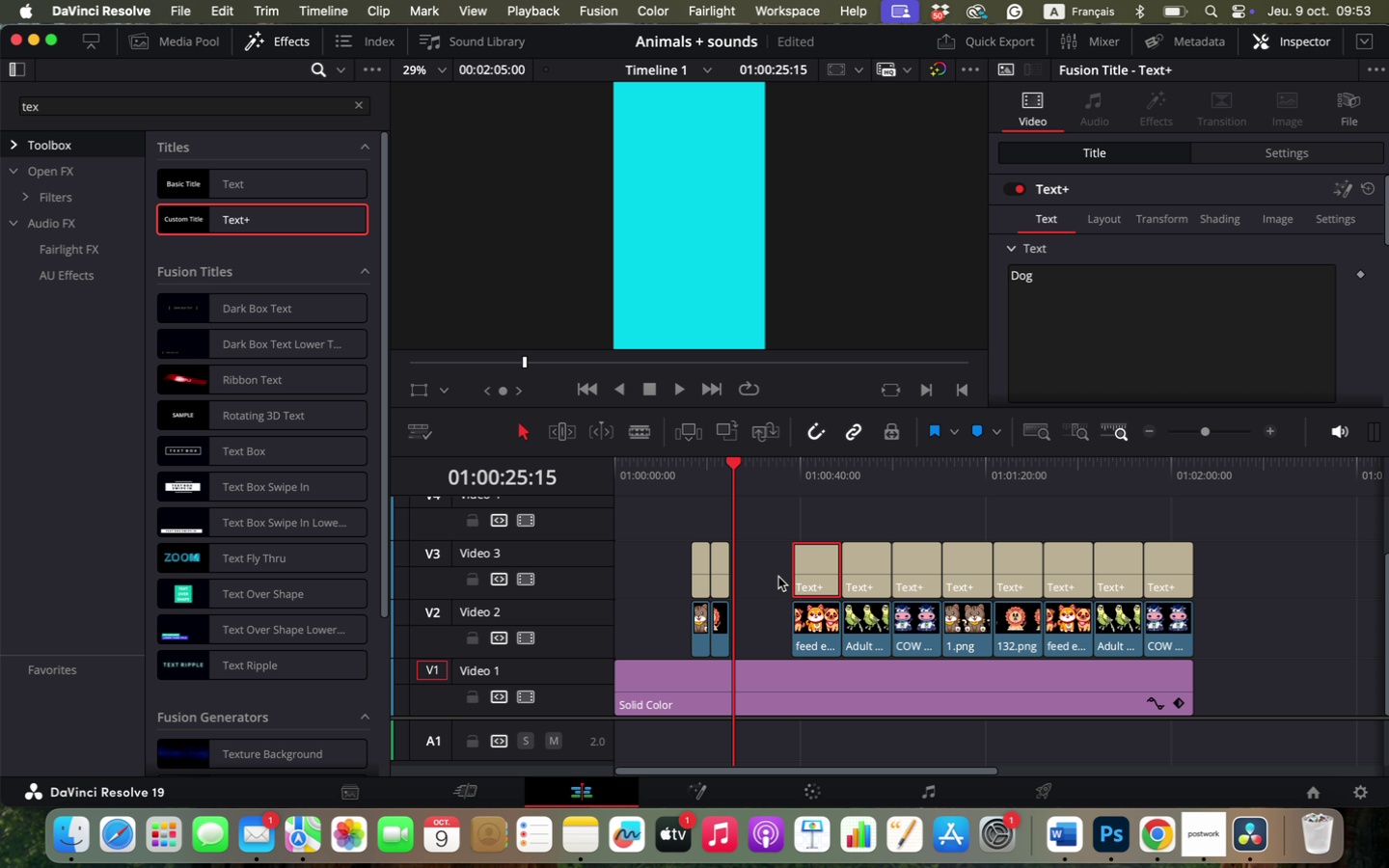 
left_click_drag(start_coordinate=[775, 574], to_coordinate=[1185, 580])
 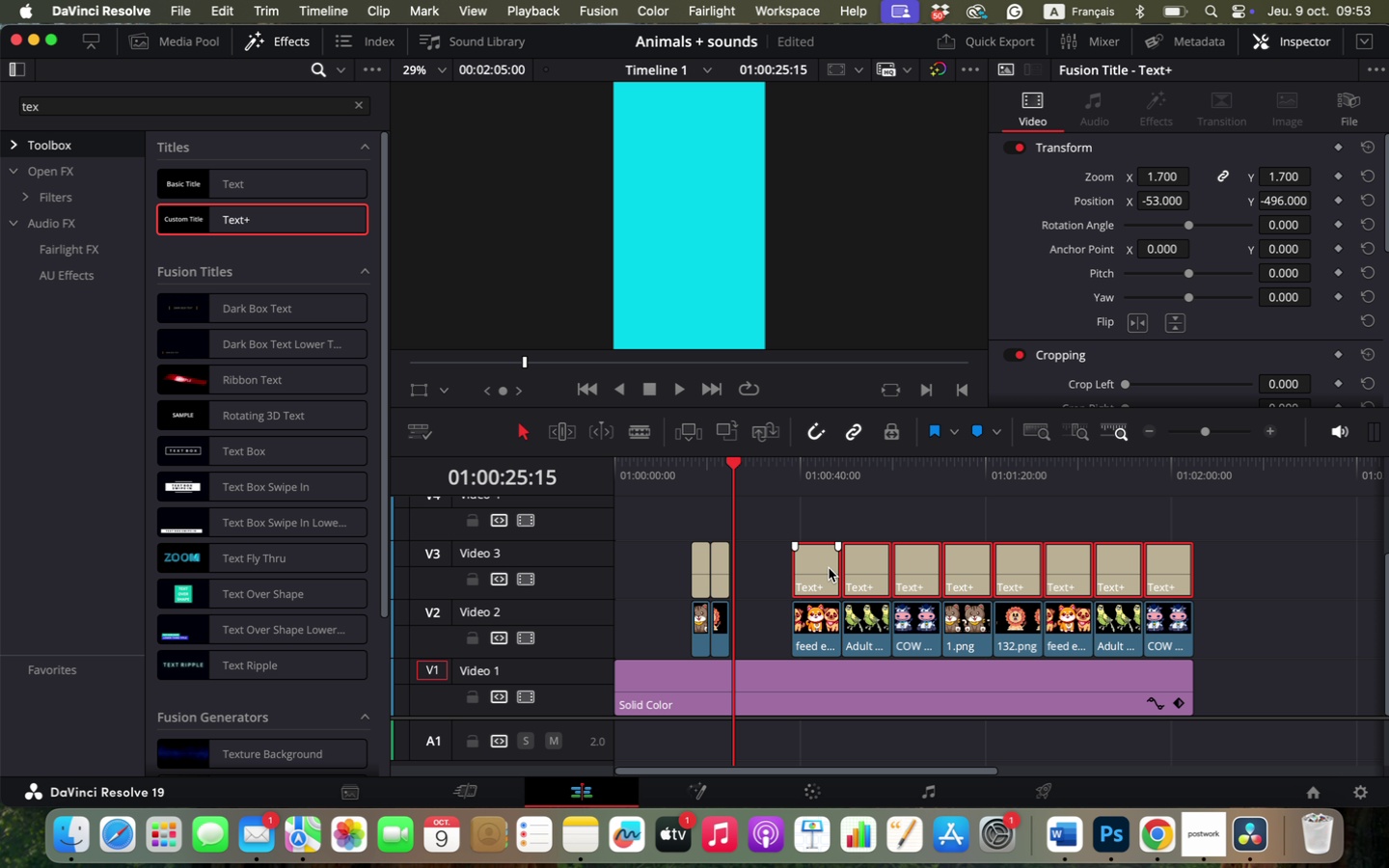 
left_click_drag(start_coordinate=[829, 568], to_coordinate=[744, 519])
 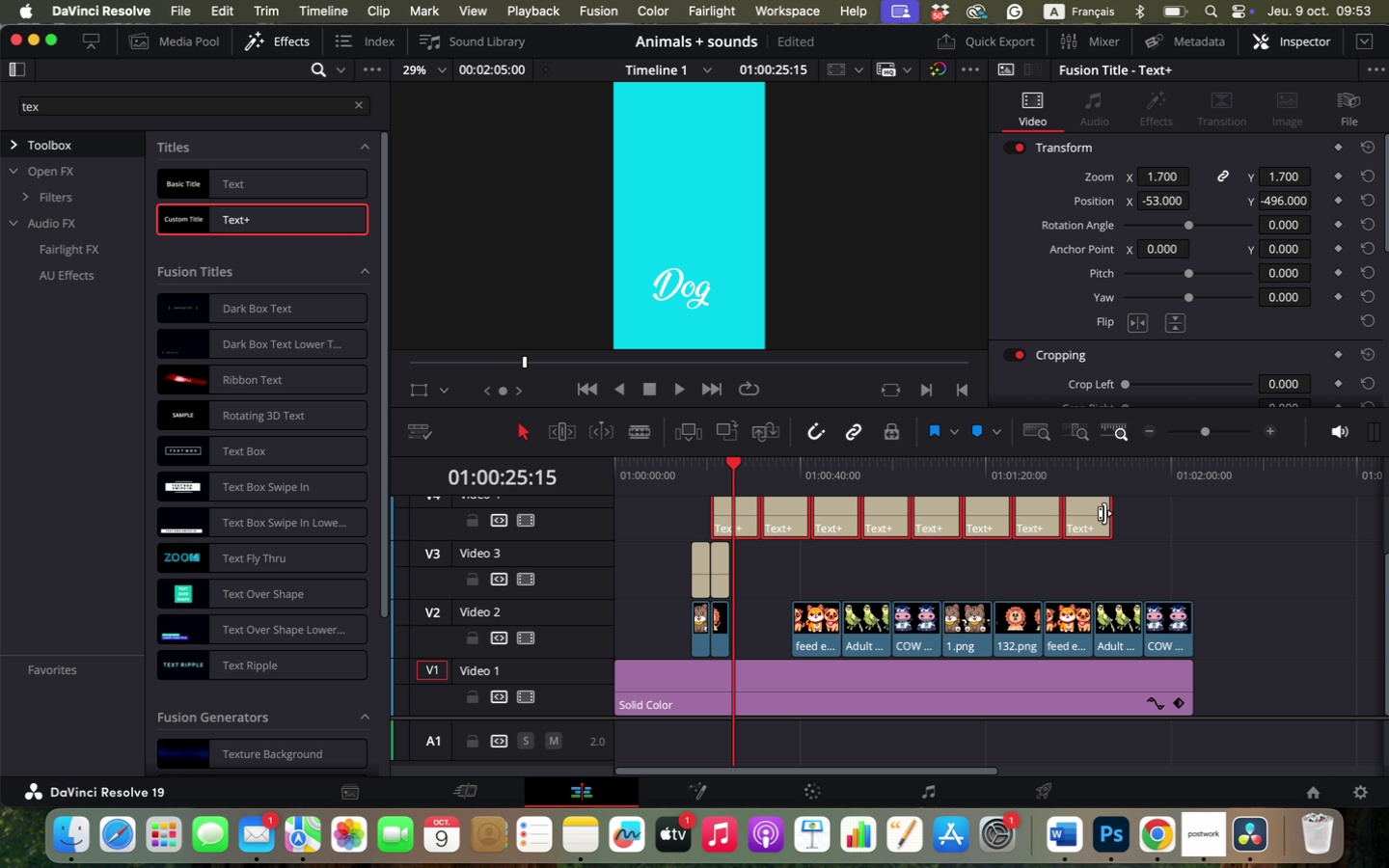 
left_click_drag(start_coordinate=[1104, 513], to_coordinate=[1058, 513])
 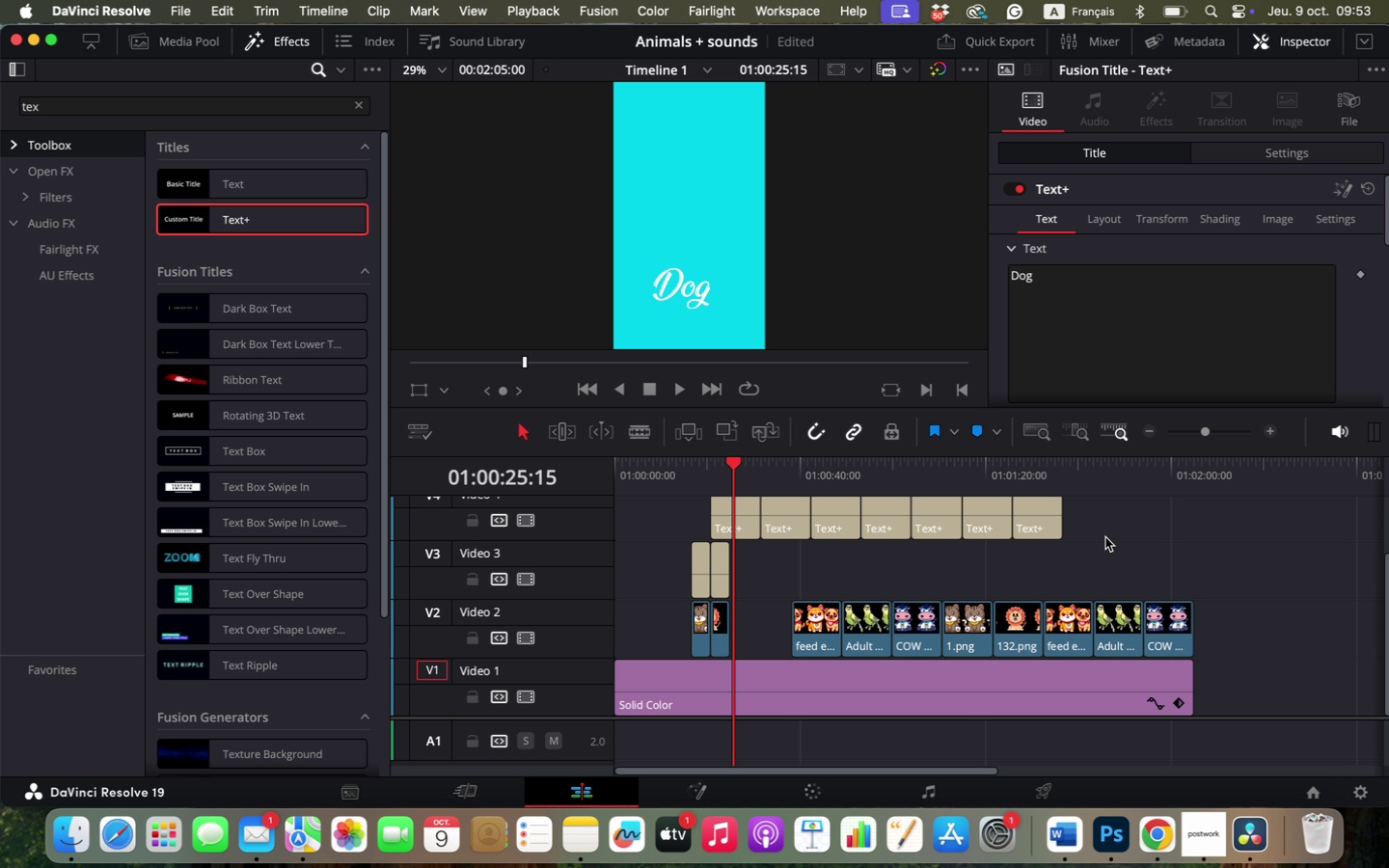 
key(Meta+CommandLeft)
 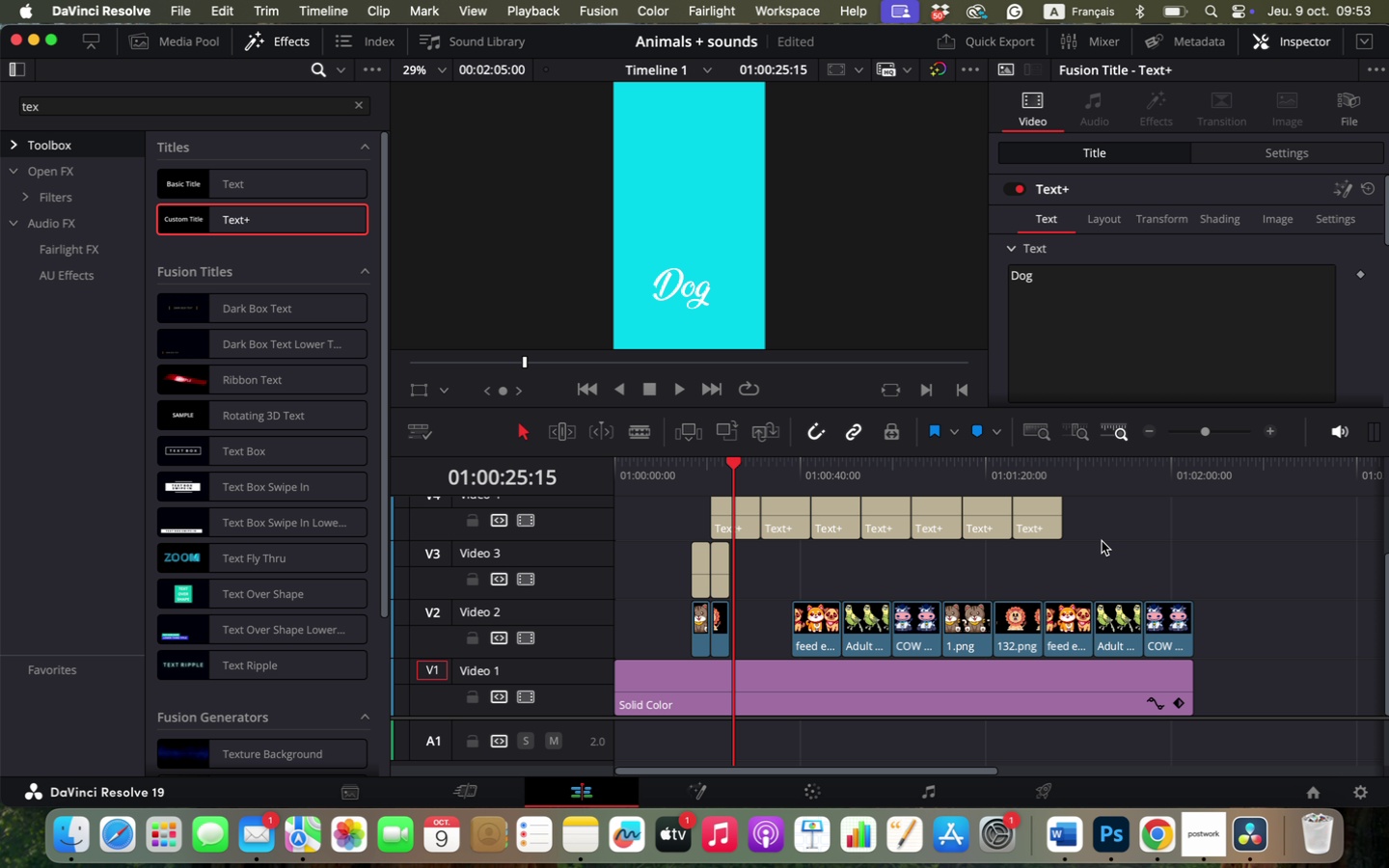 
key(Meta+W)
 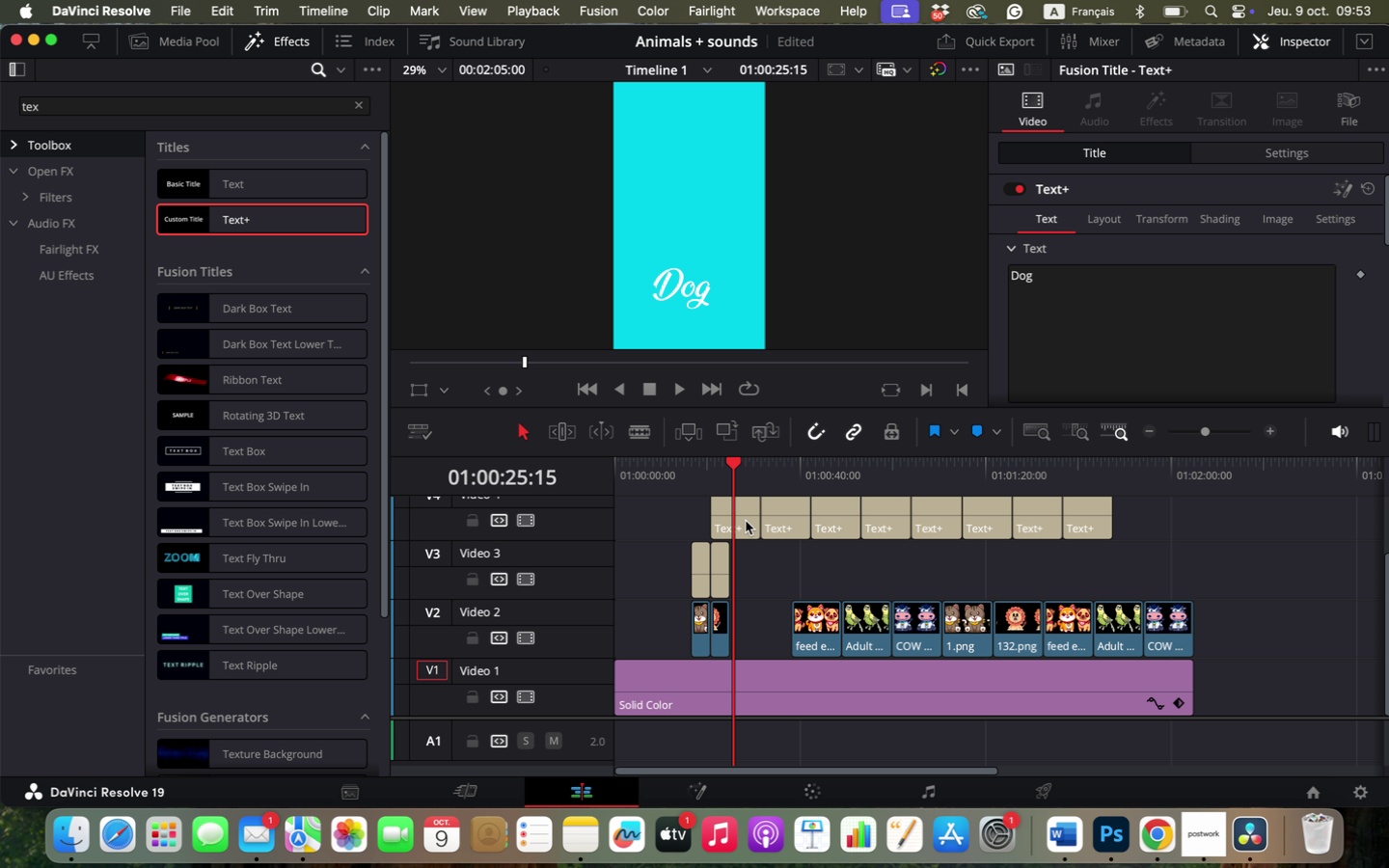 
left_click([738, 521])
 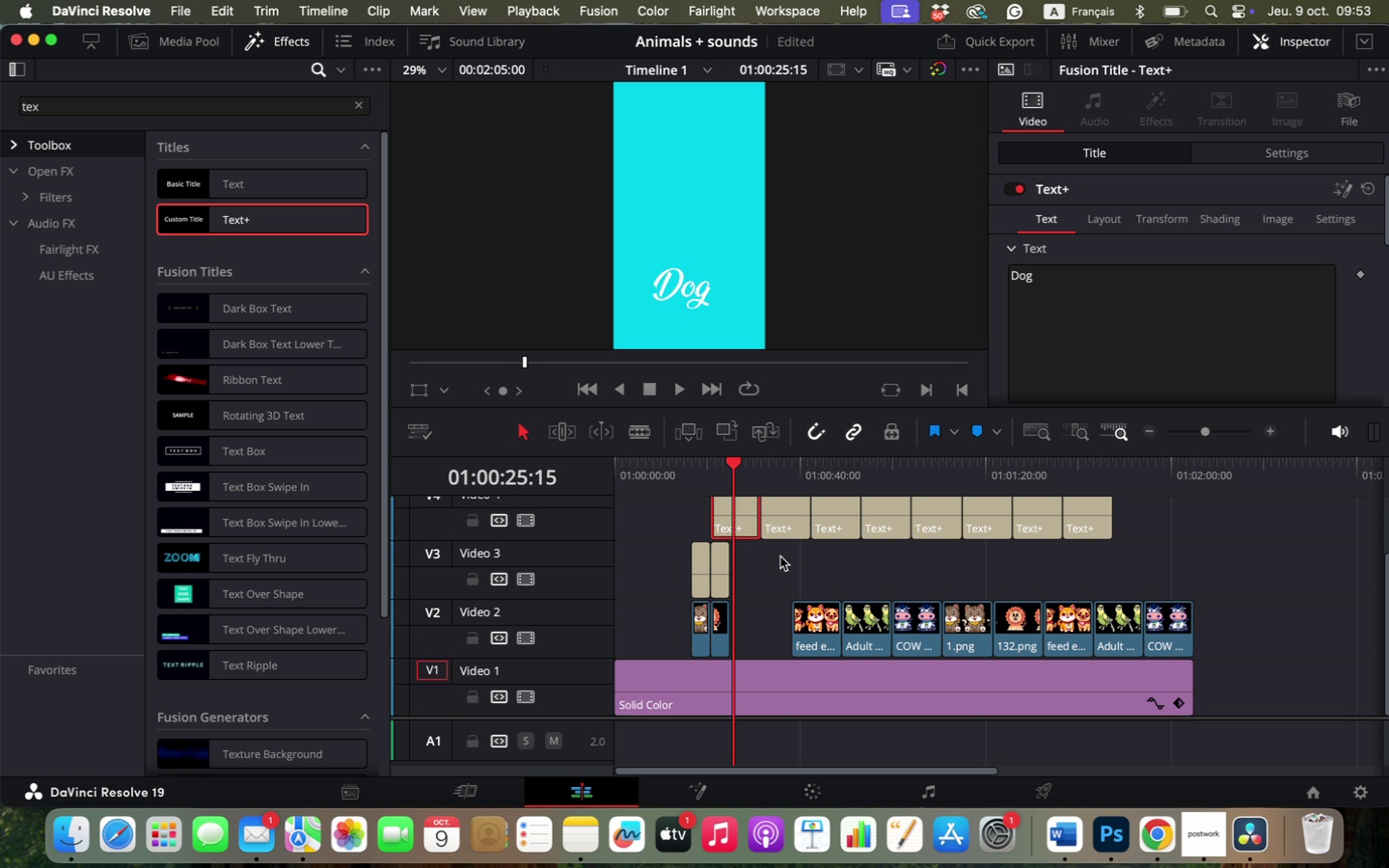 
scroll: coordinate [780, 562], scroll_direction: up, amount: 1.0
 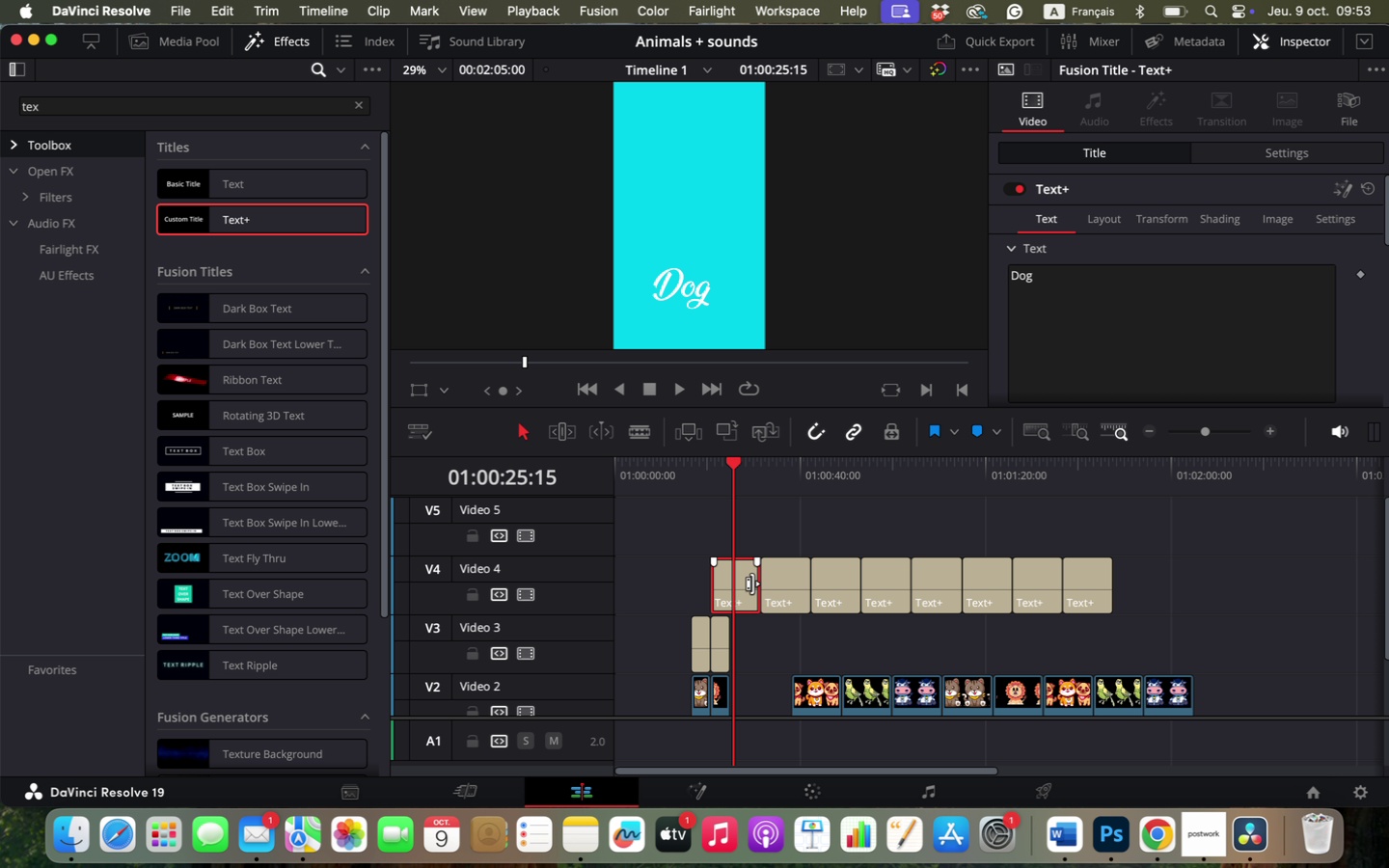 
left_click_drag(start_coordinate=[752, 583], to_coordinate=[724, 583])
 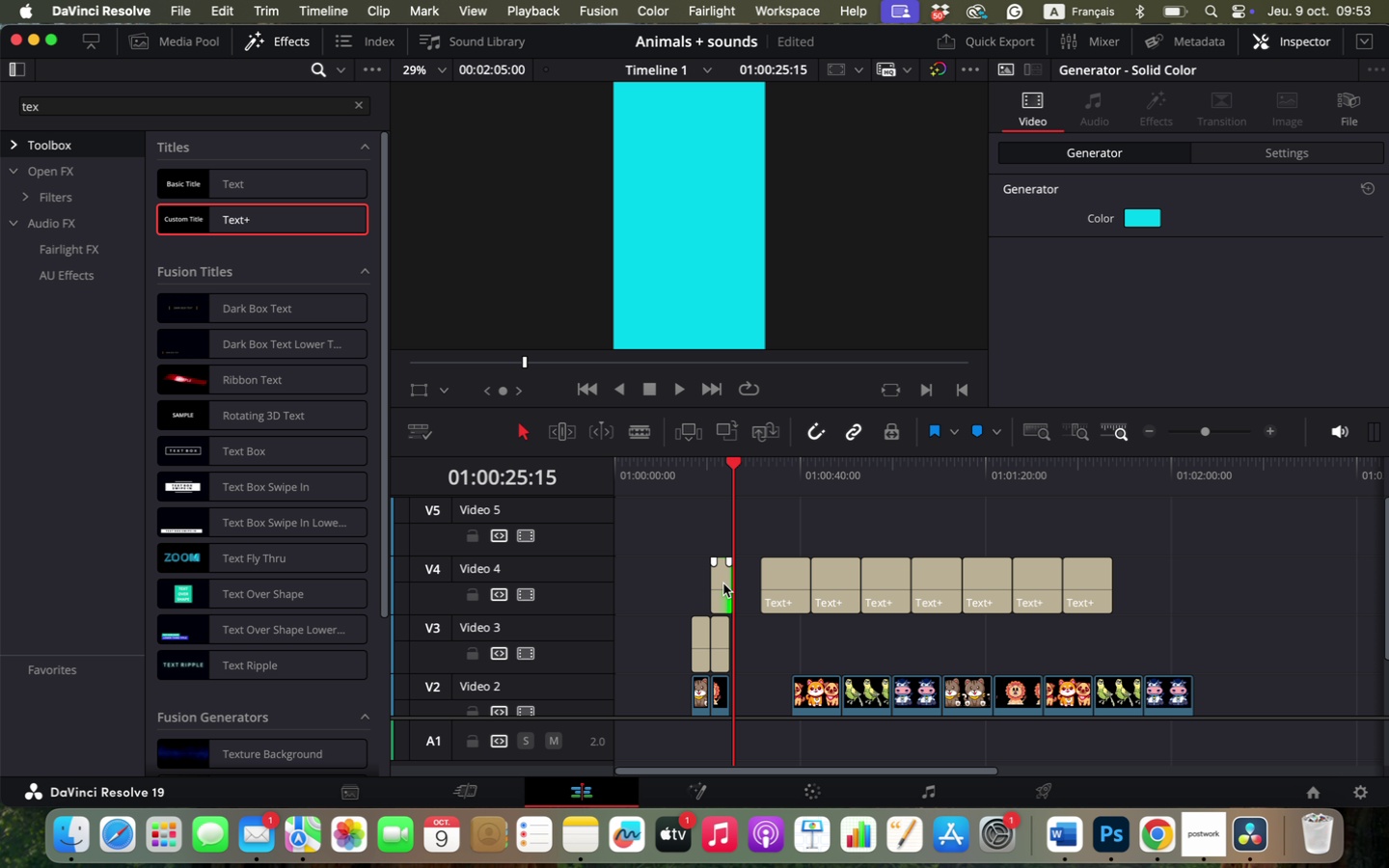 
mouse_move([743, 583])
 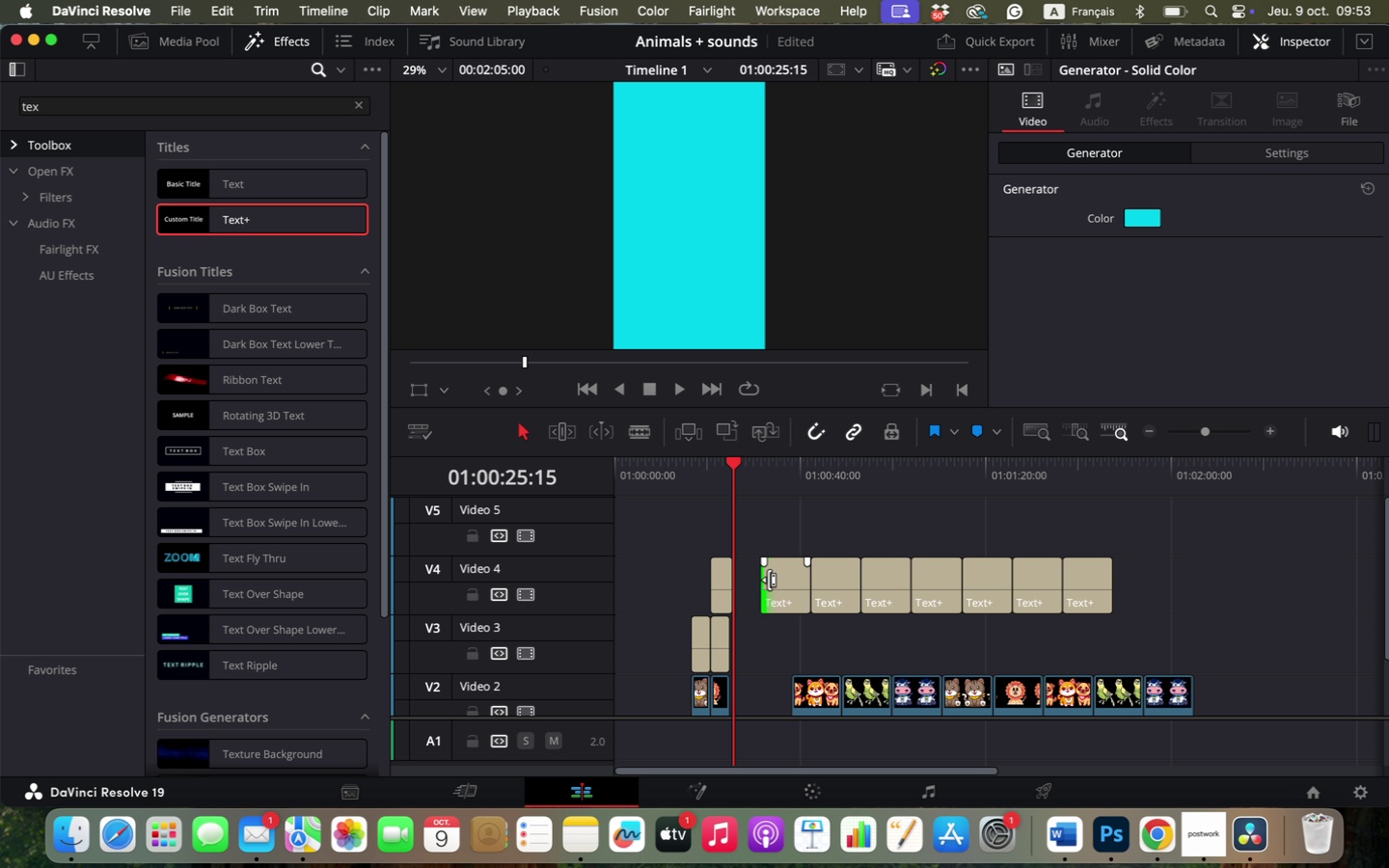 
left_click([769, 580])
 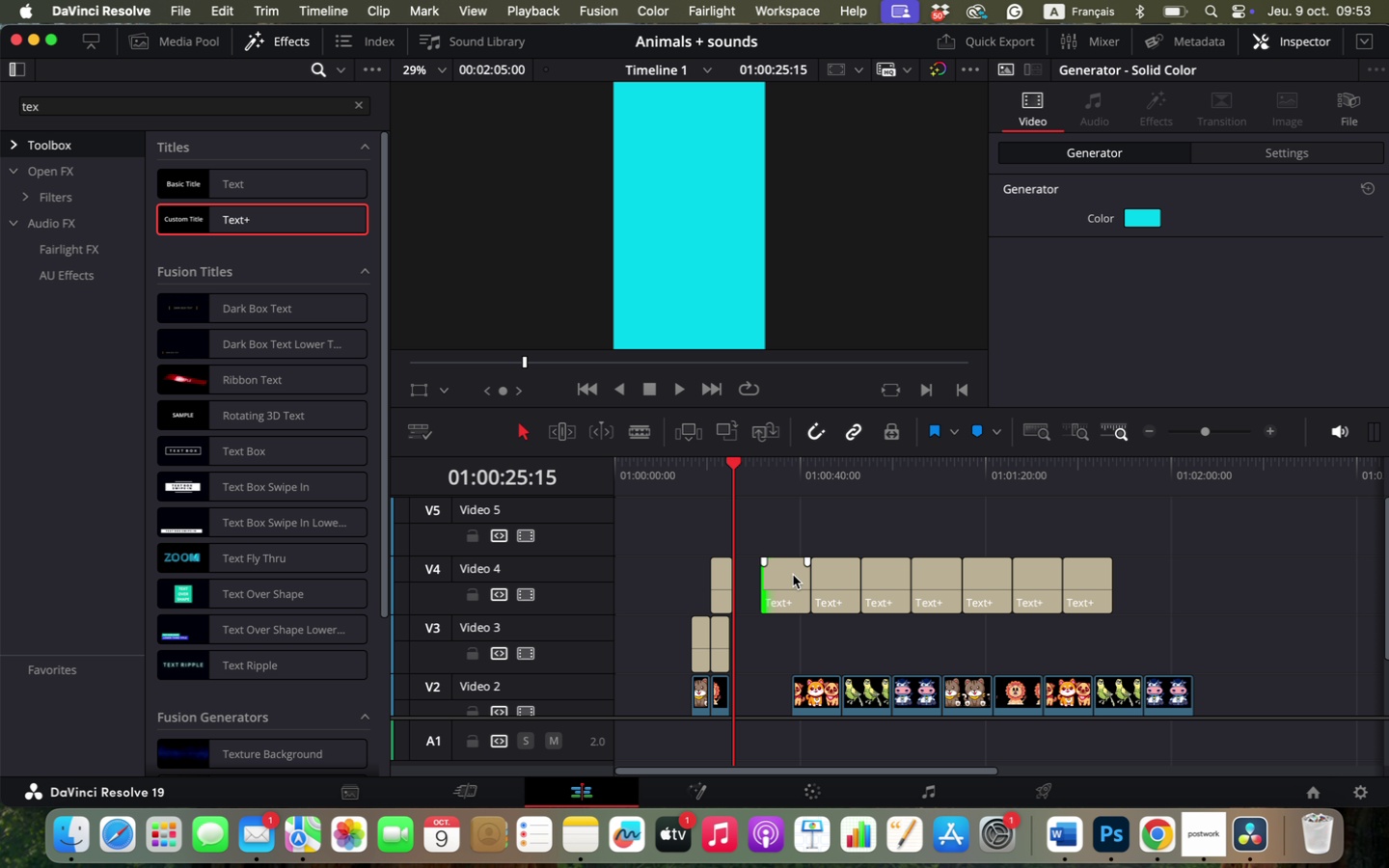 
left_click_drag(start_coordinate=[793, 575], to_coordinate=[745, 528])
 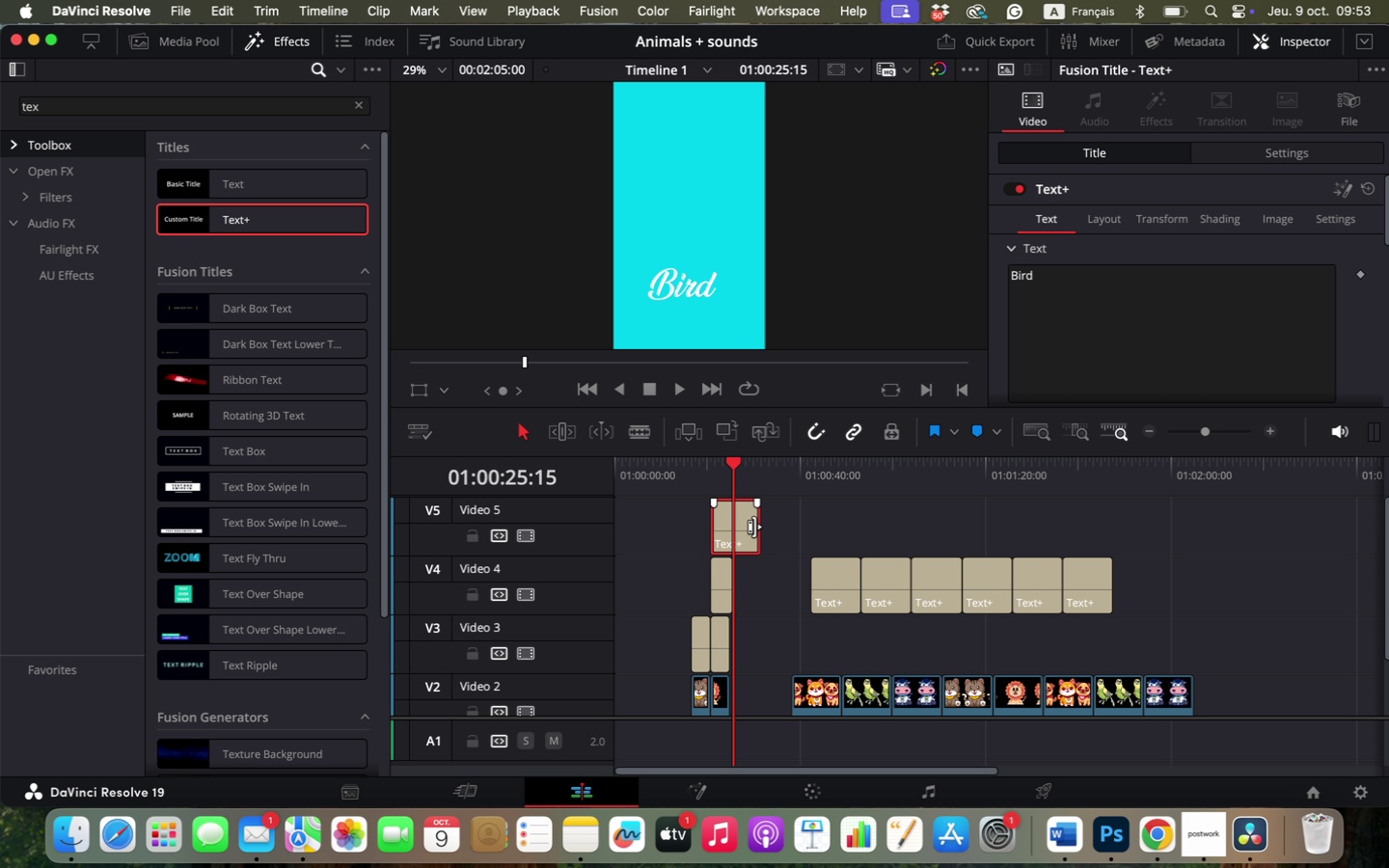 
left_click_drag(start_coordinate=[754, 527], to_coordinate=[722, 527])
 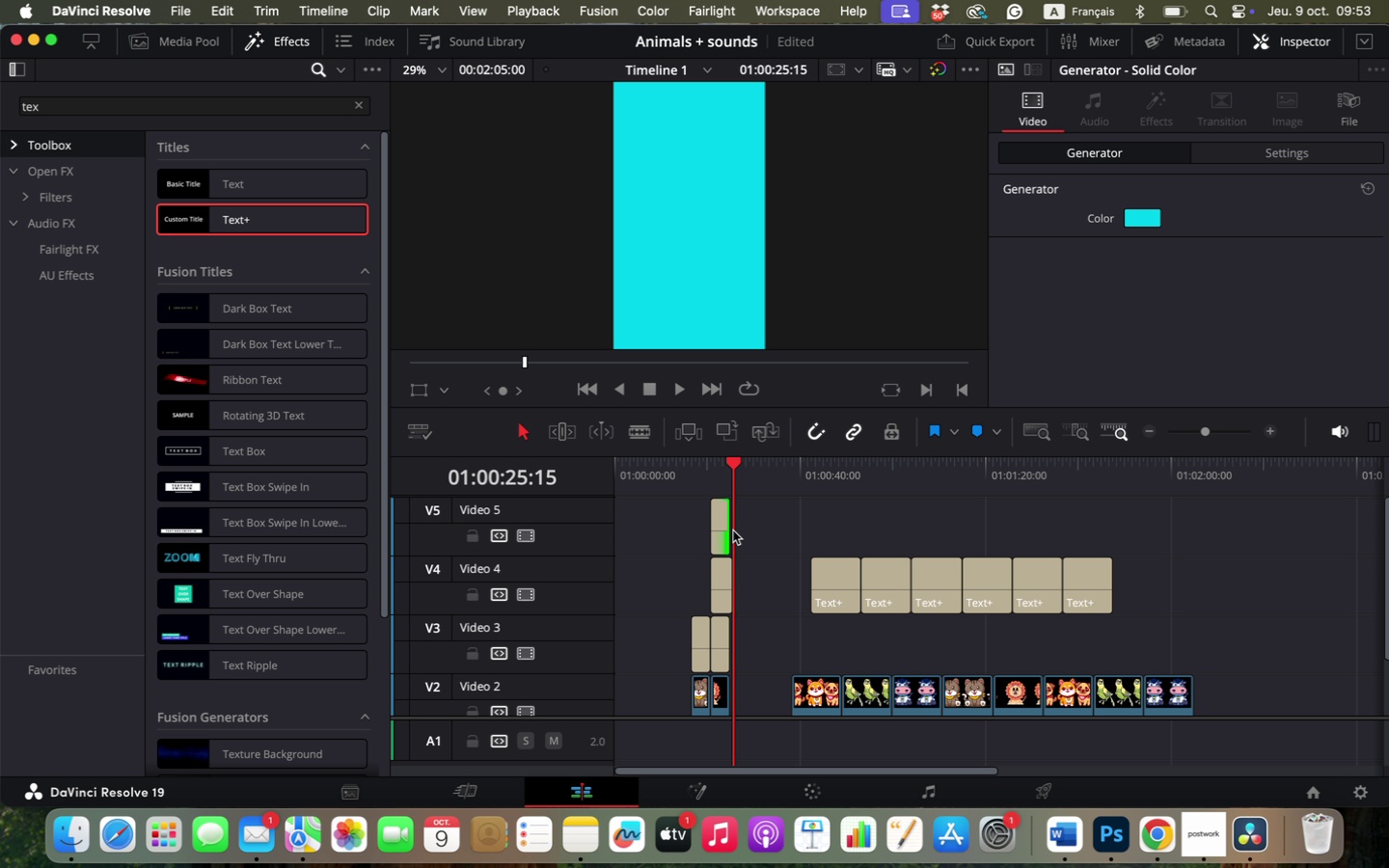 
left_click([723, 526])
 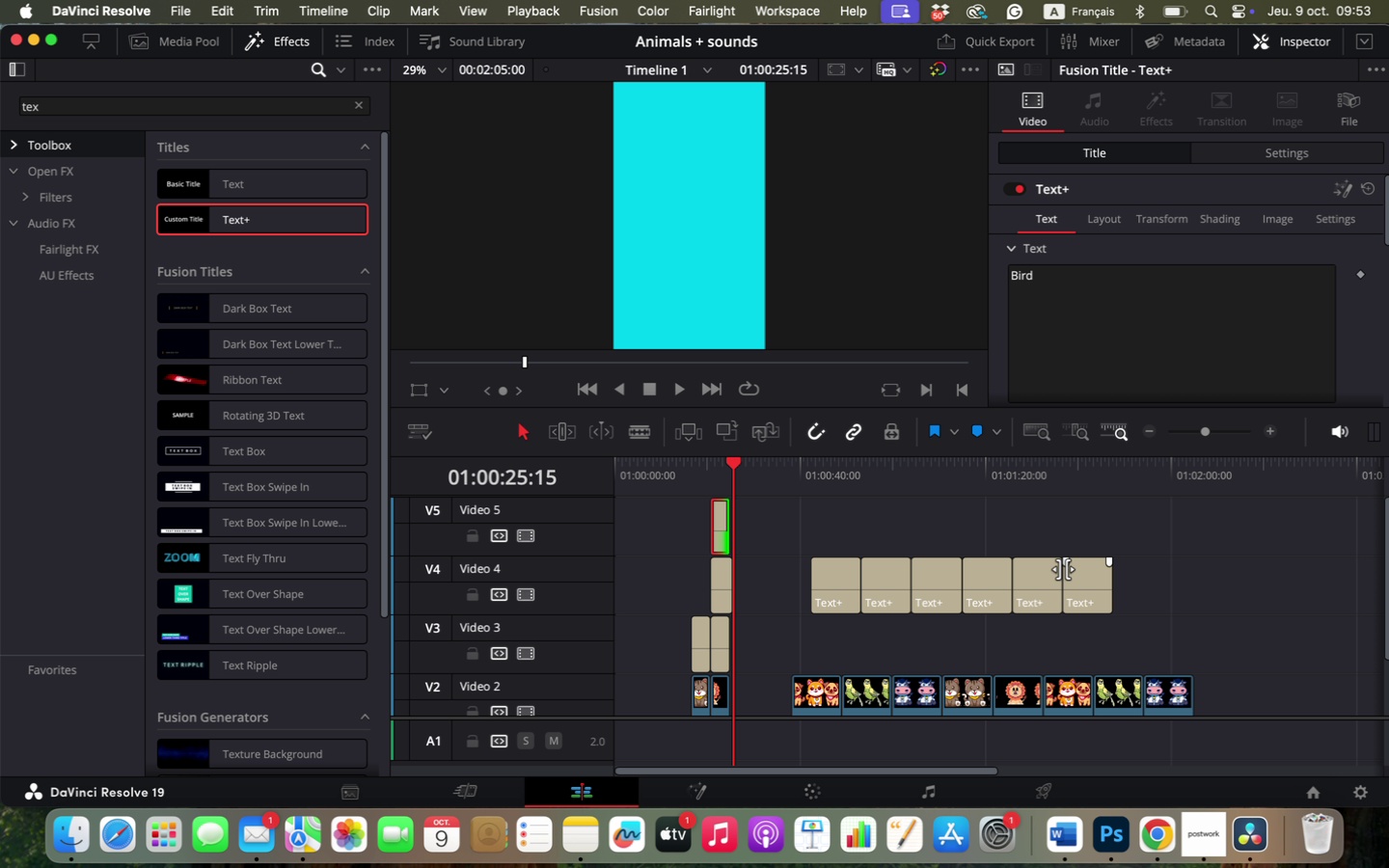 
left_click([1074, 581])
 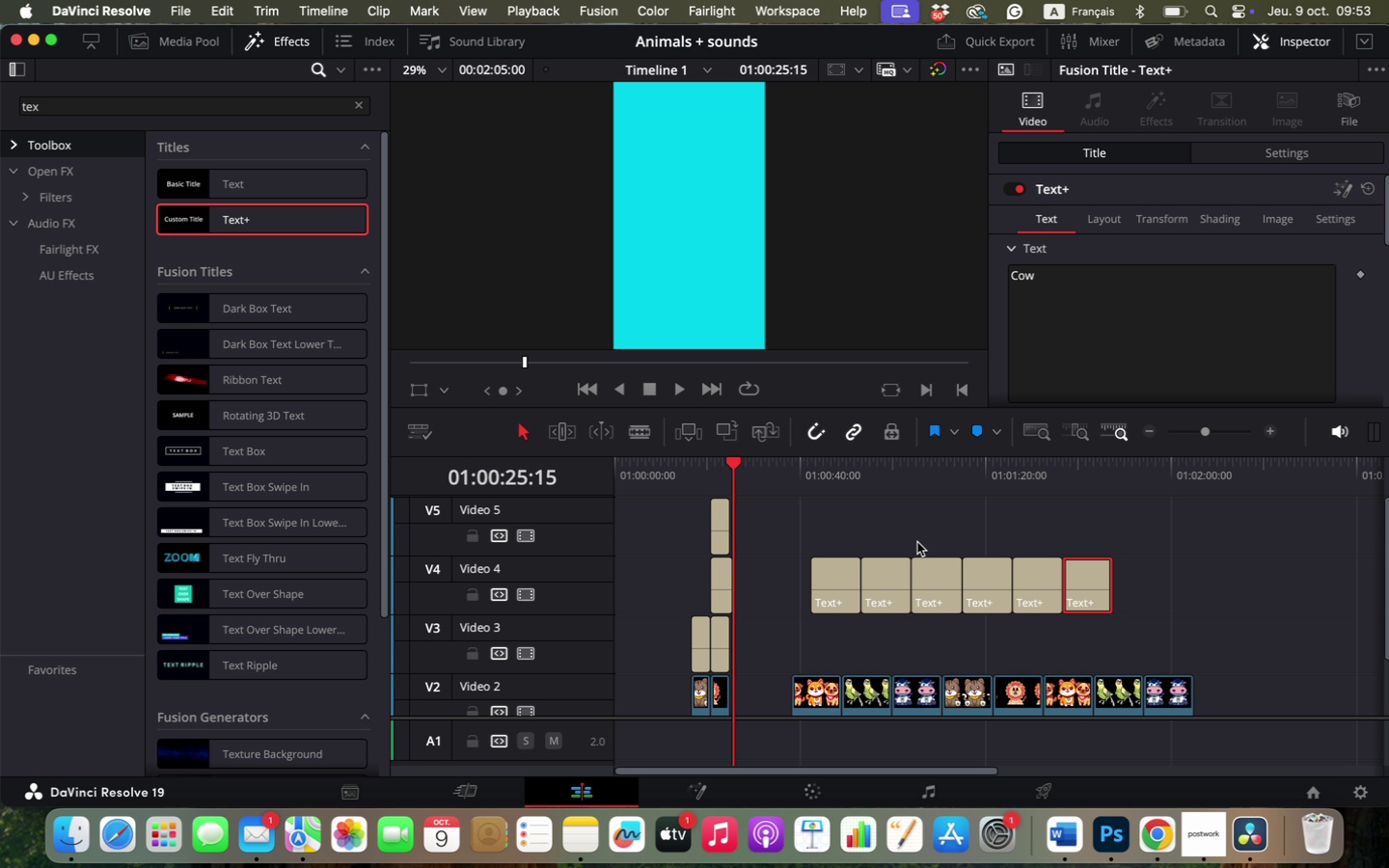 
left_click_drag(start_coordinate=[888, 535], to_coordinate=[1104, 584])
 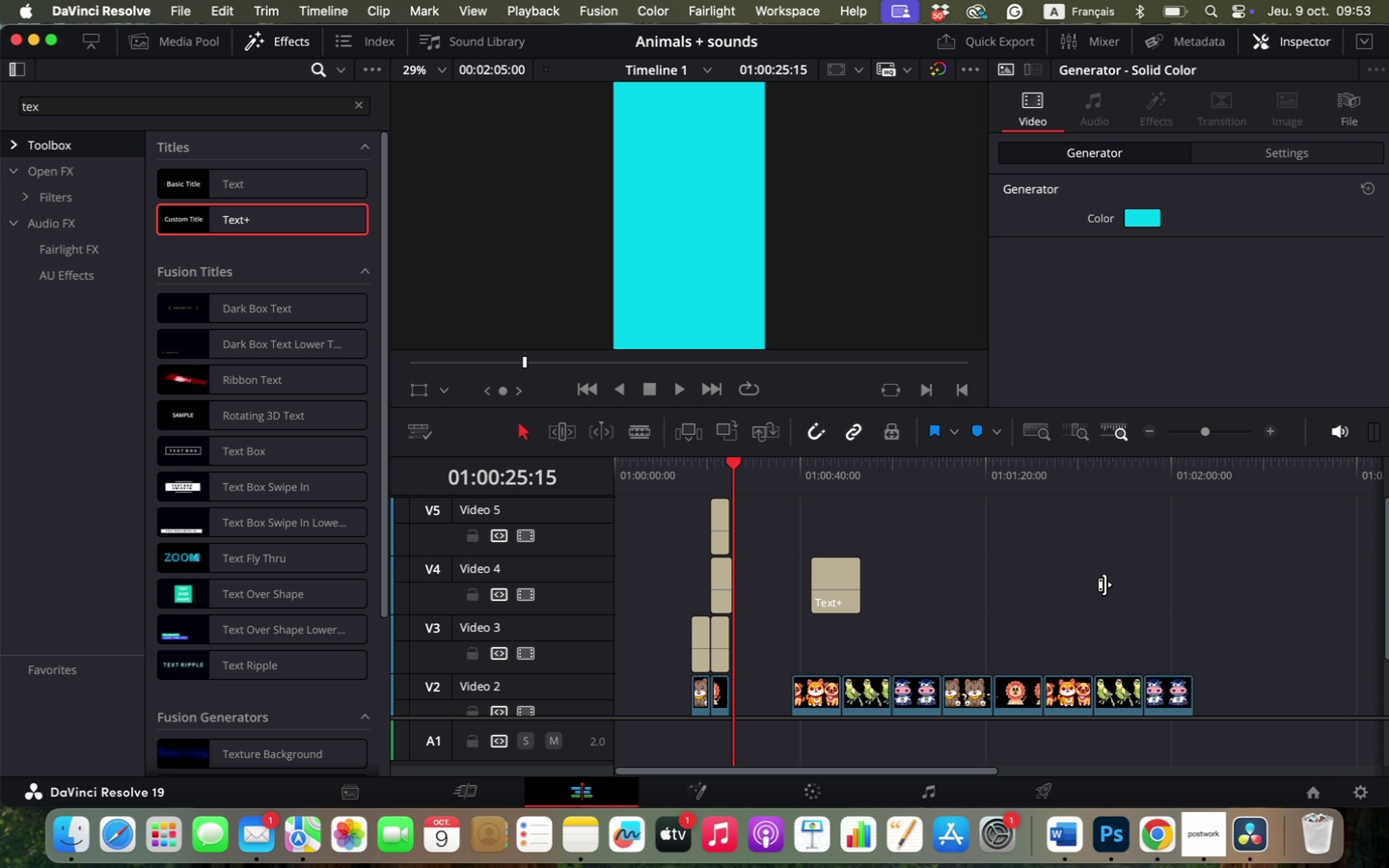 
key(Backspace)
 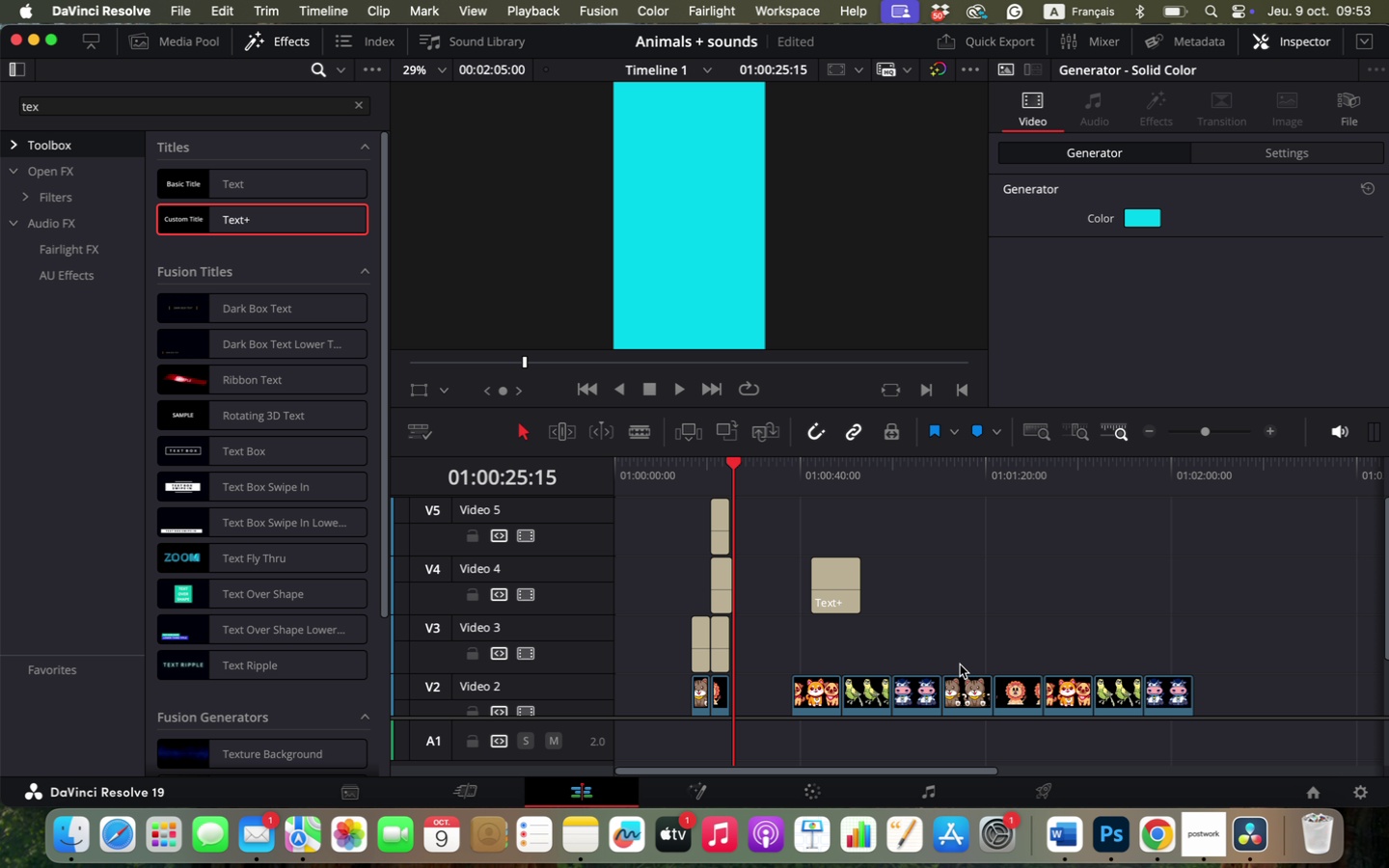 
left_click_drag(start_coordinate=[961, 658], to_coordinate=[1156, 698])
 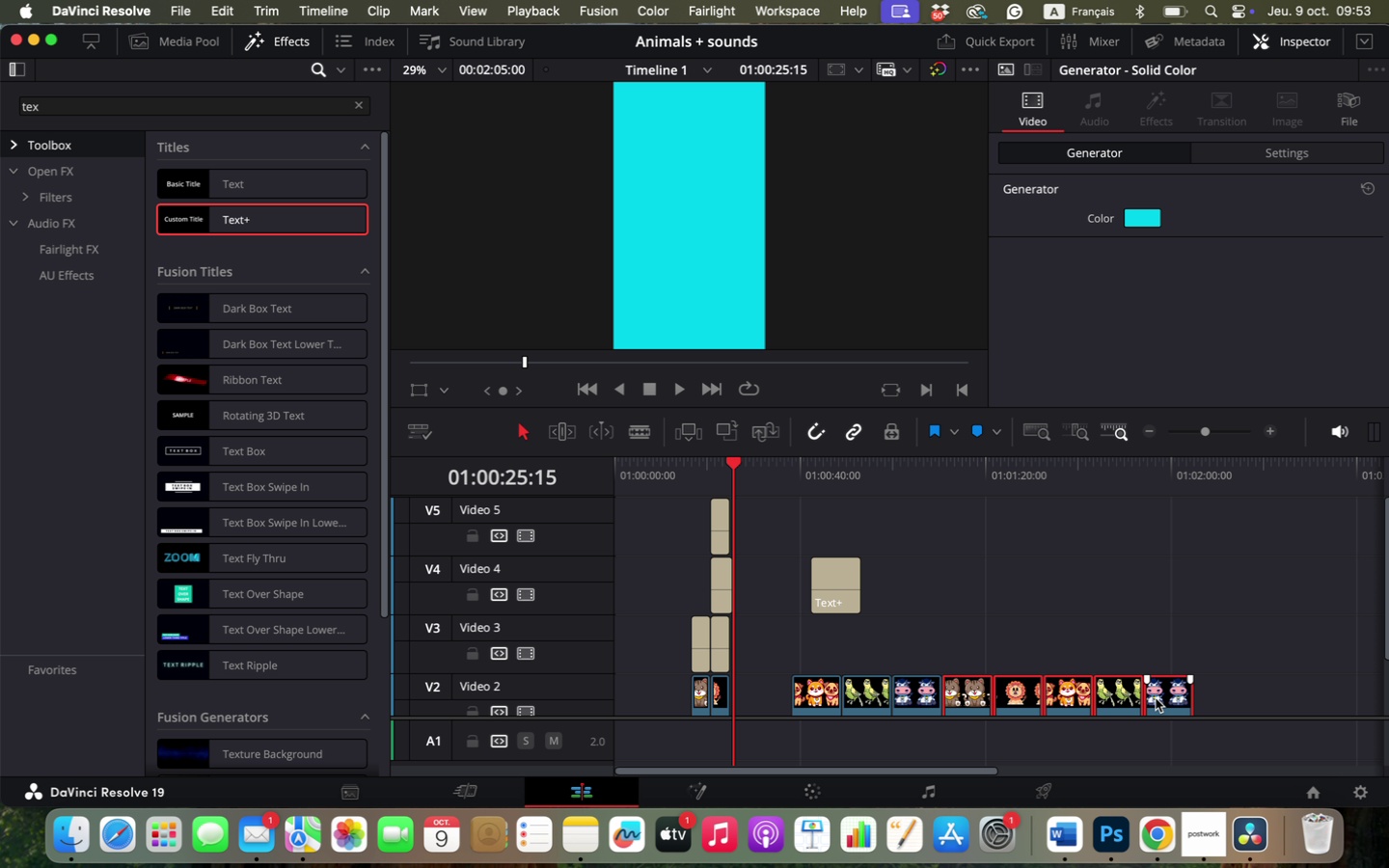 
key(Backspace)
 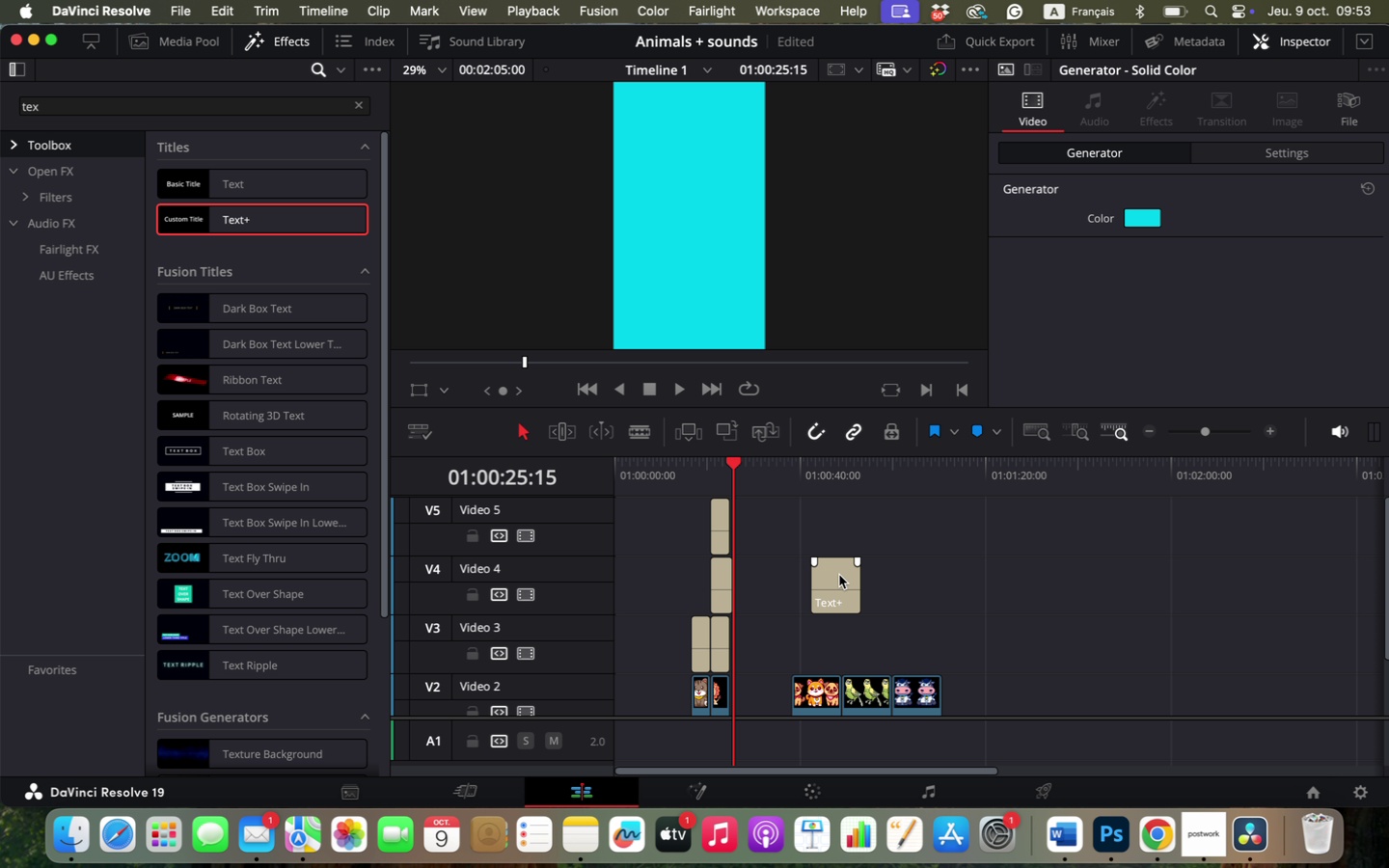 
left_click([836, 582])
 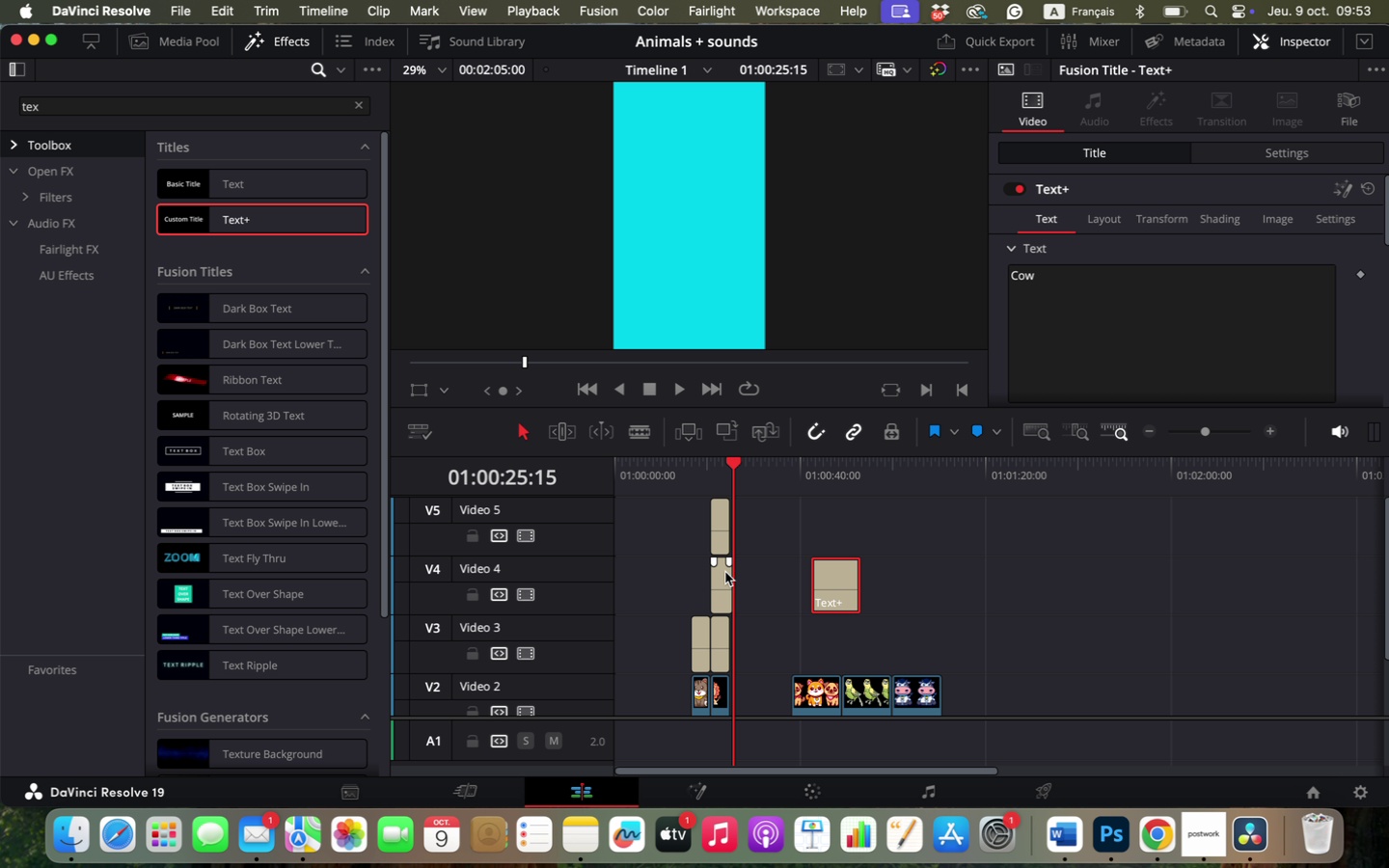 
left_click_drag(start_coordinate=[722, 576], to_coordinate=[747, 631])
 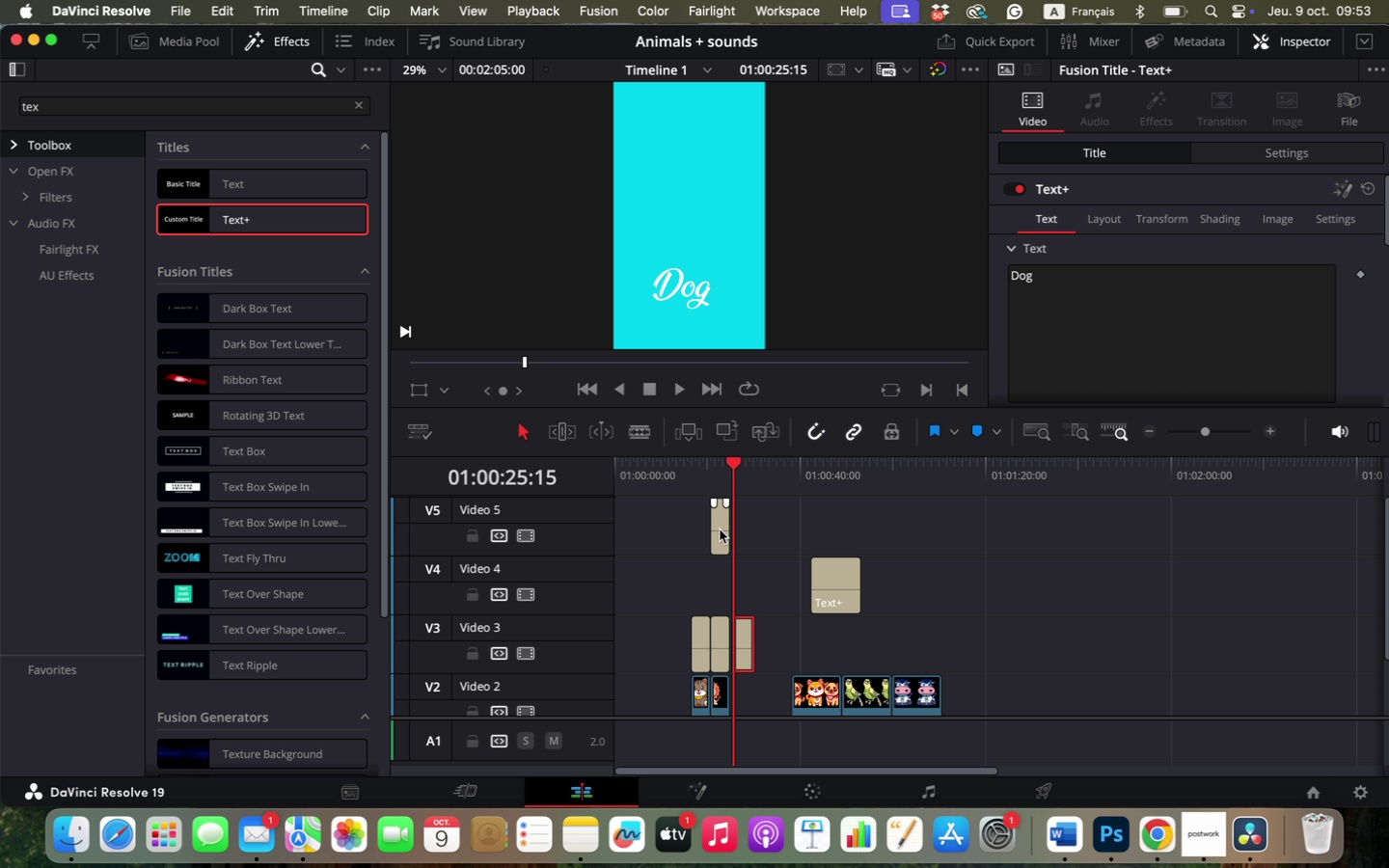 
left_click_drag(start_coordinate=[720, 529], to_coordinate=[765, 624])
 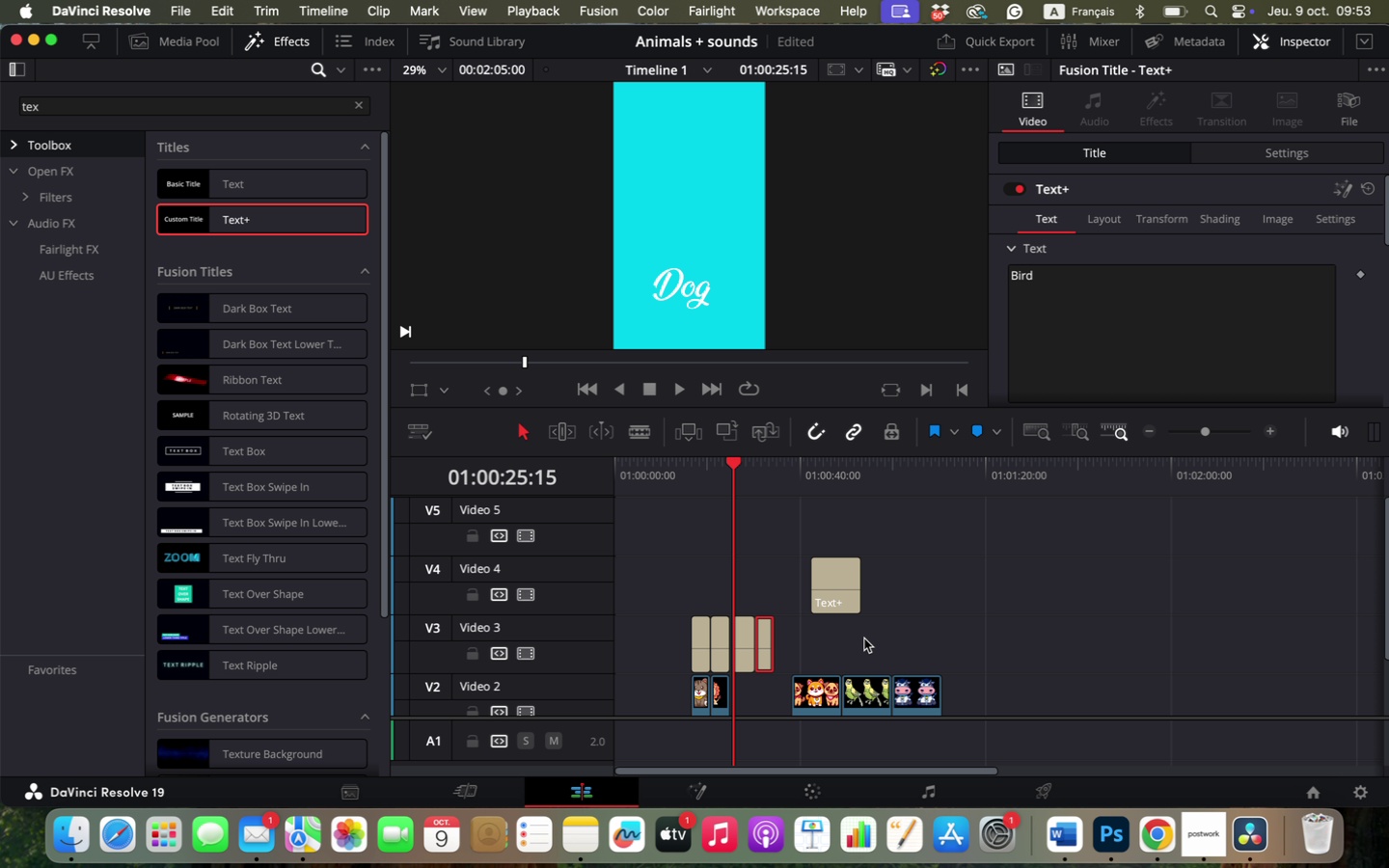 
left_click([864, 638])
 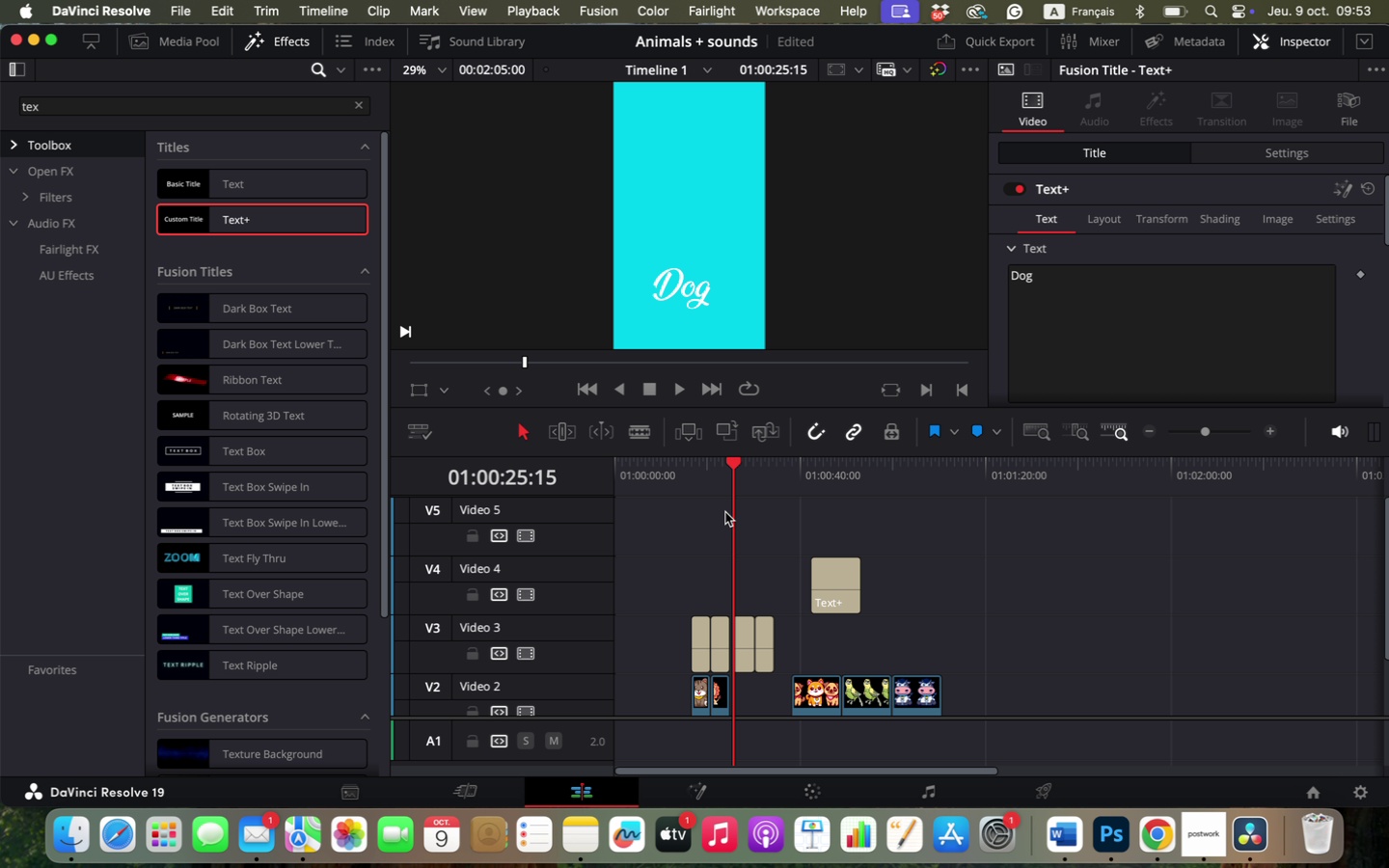 
left_click([709, 528])
 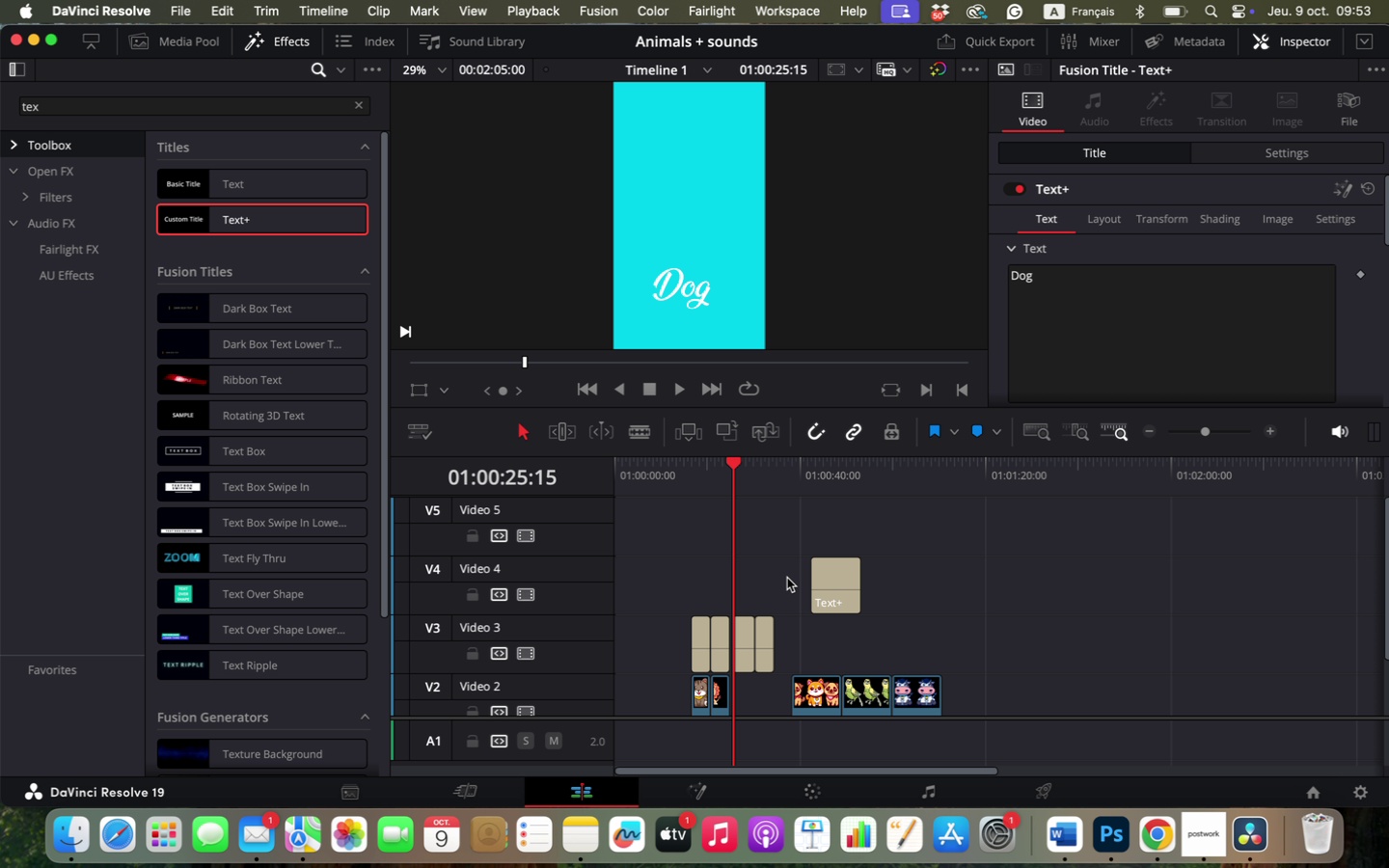 
hold_key(key=OptionLeft, duration=1.12)
scroll: coordinate [952, 613], scroll_direction: up, amount: 33.0
 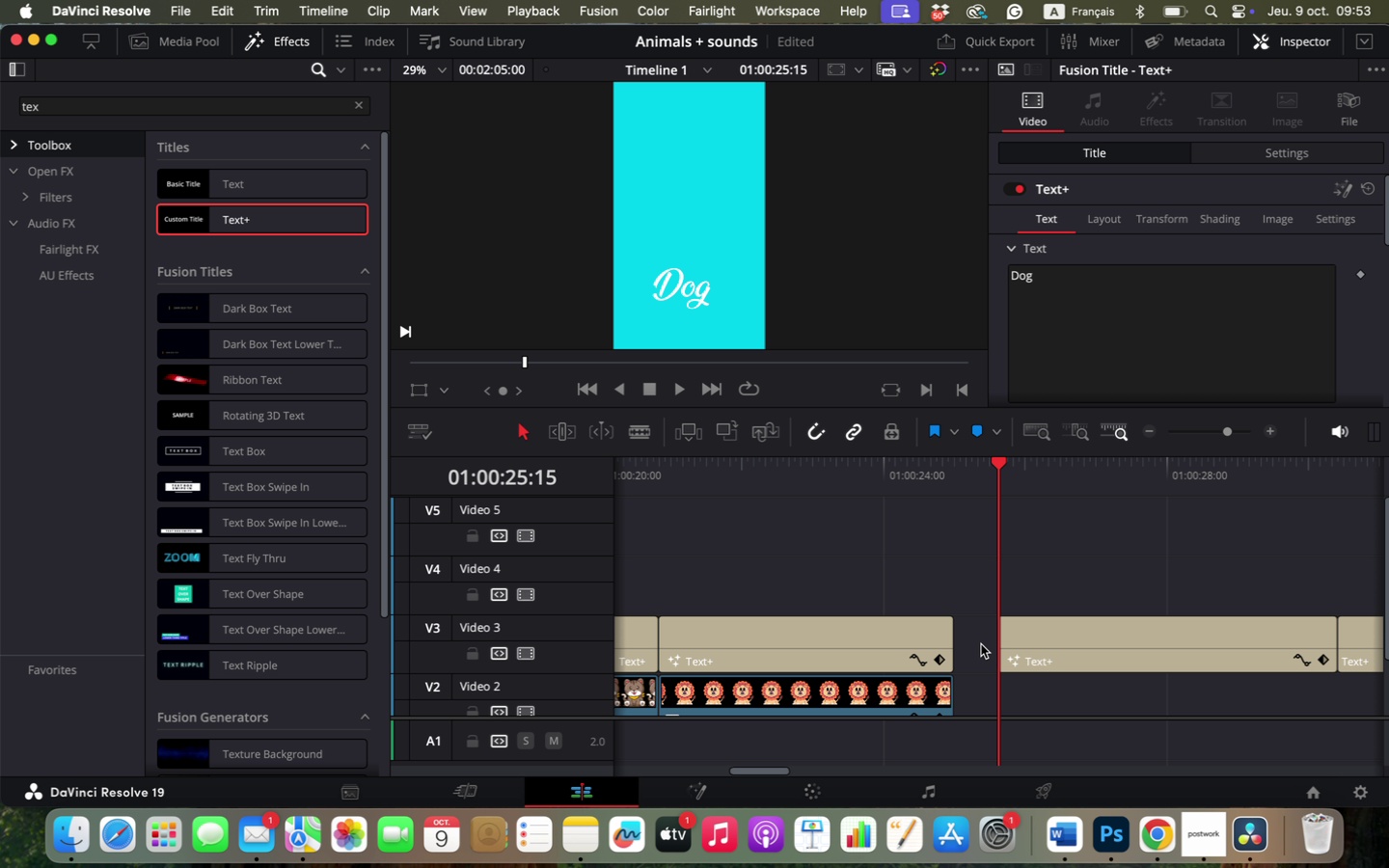 
left_click([981, 644])
 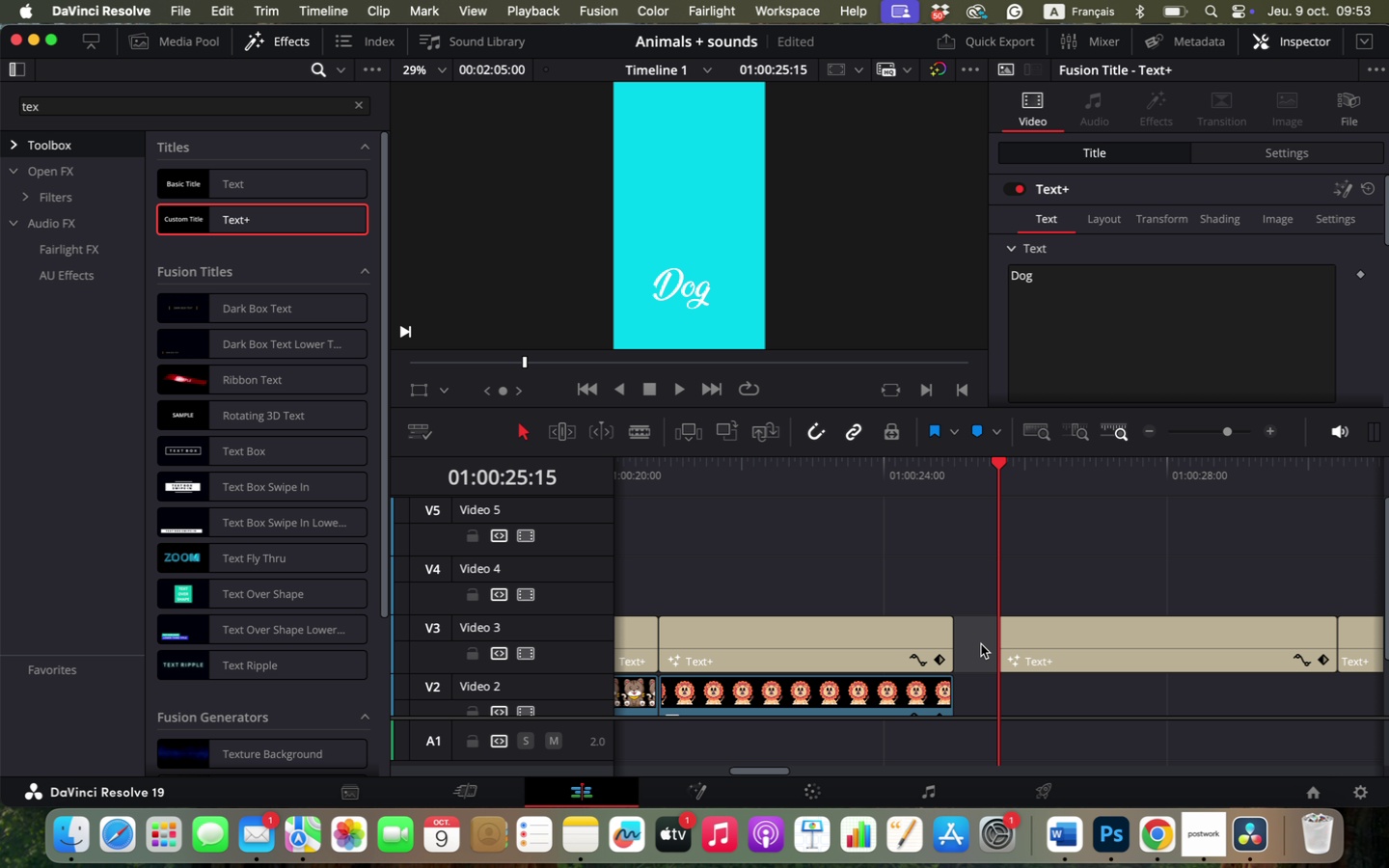 
key(Backspace)
 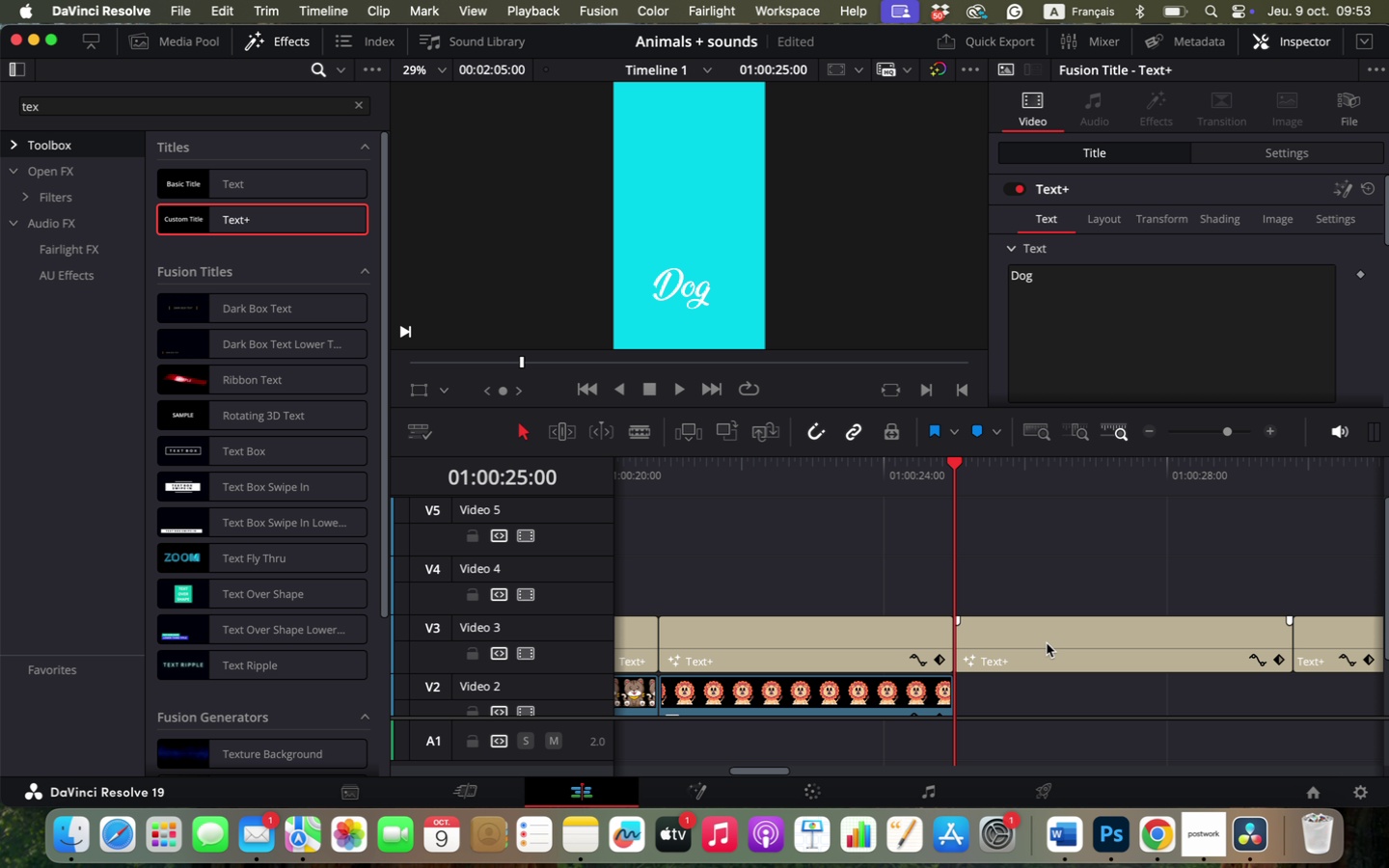 
hold_key(key=OptionLeft, duration=0.97)
scroll: coordinate [1046, 620], scroll_direction: down, amount: 7.0
 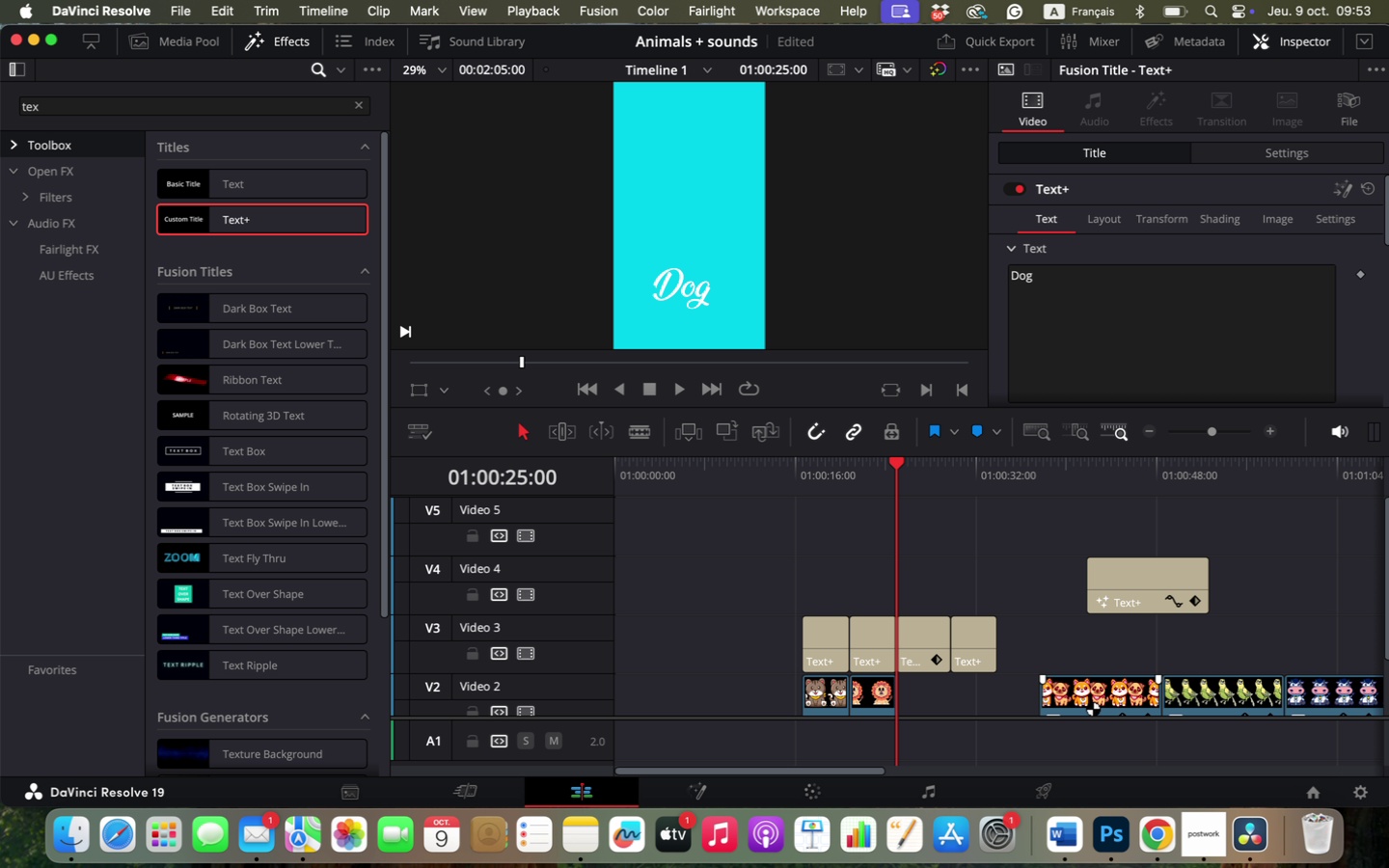 
left_click_drag(start_coordinate=[1090, 693], to_coordinate=[945, 701])
 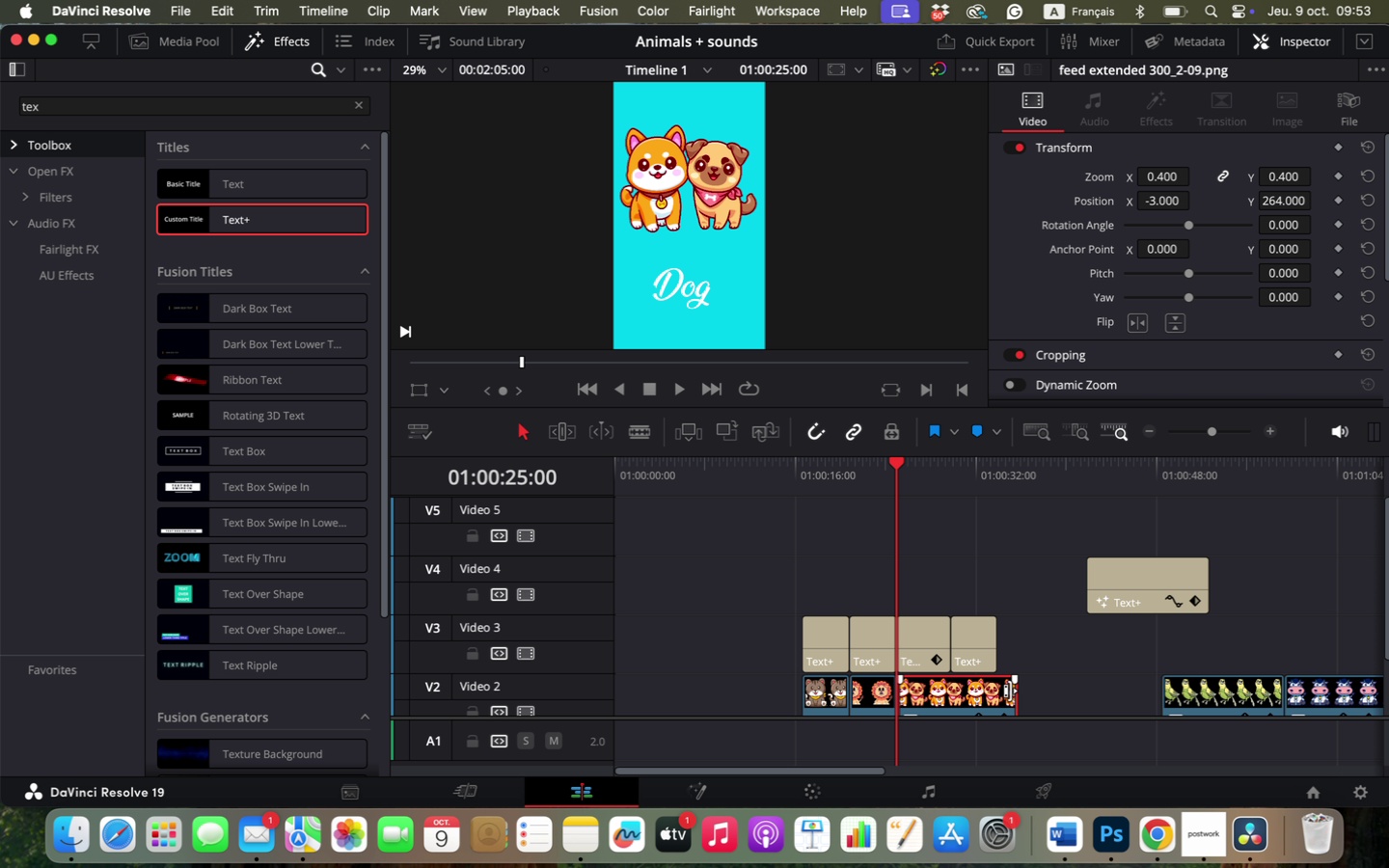 
left_click_drag(start_coordinate=[1013, 692], to_coordinate=[943, 693])
 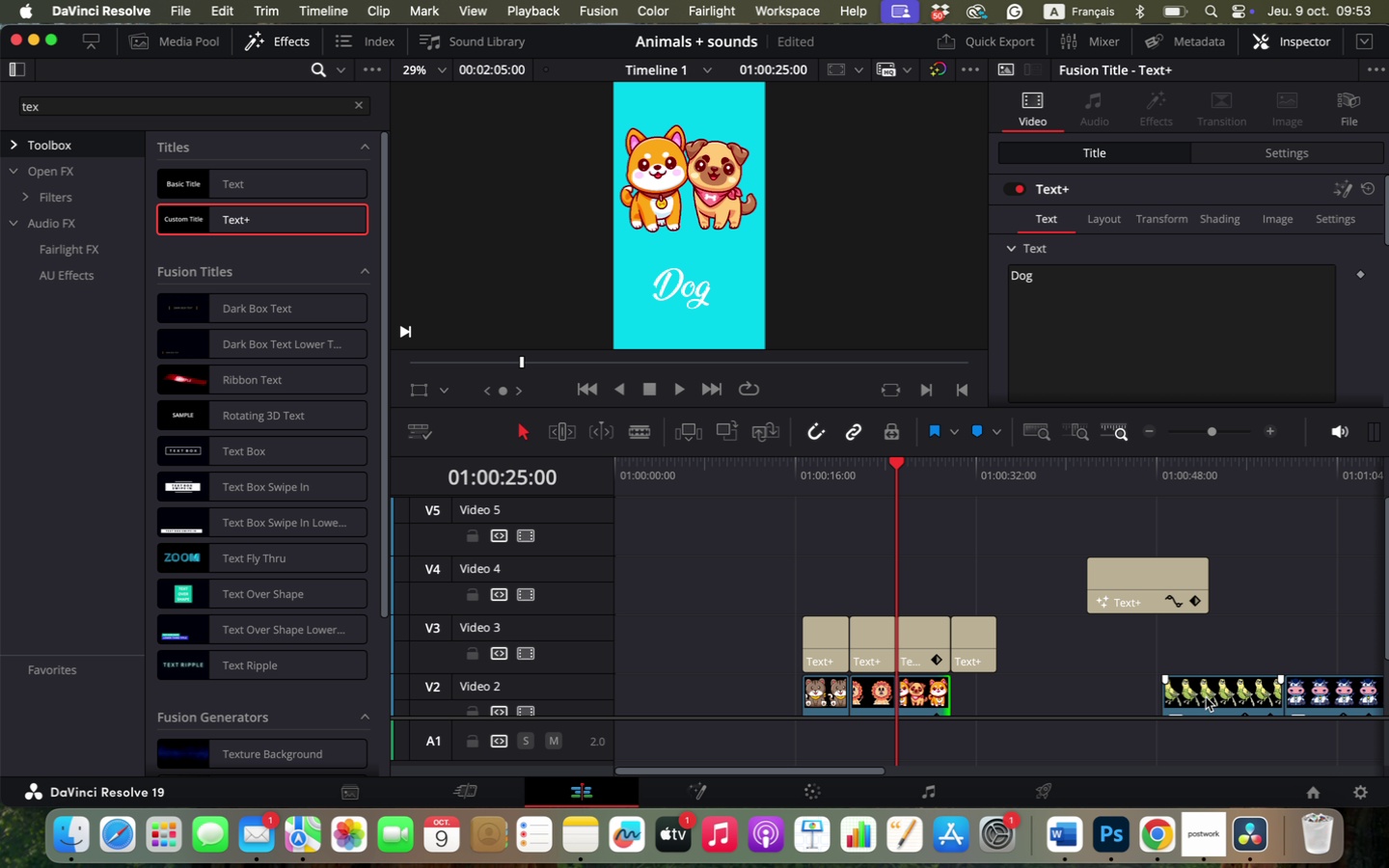 
left_click_drag(start_coordinate=[1206, 697], to_coordinate=[995, 701])
 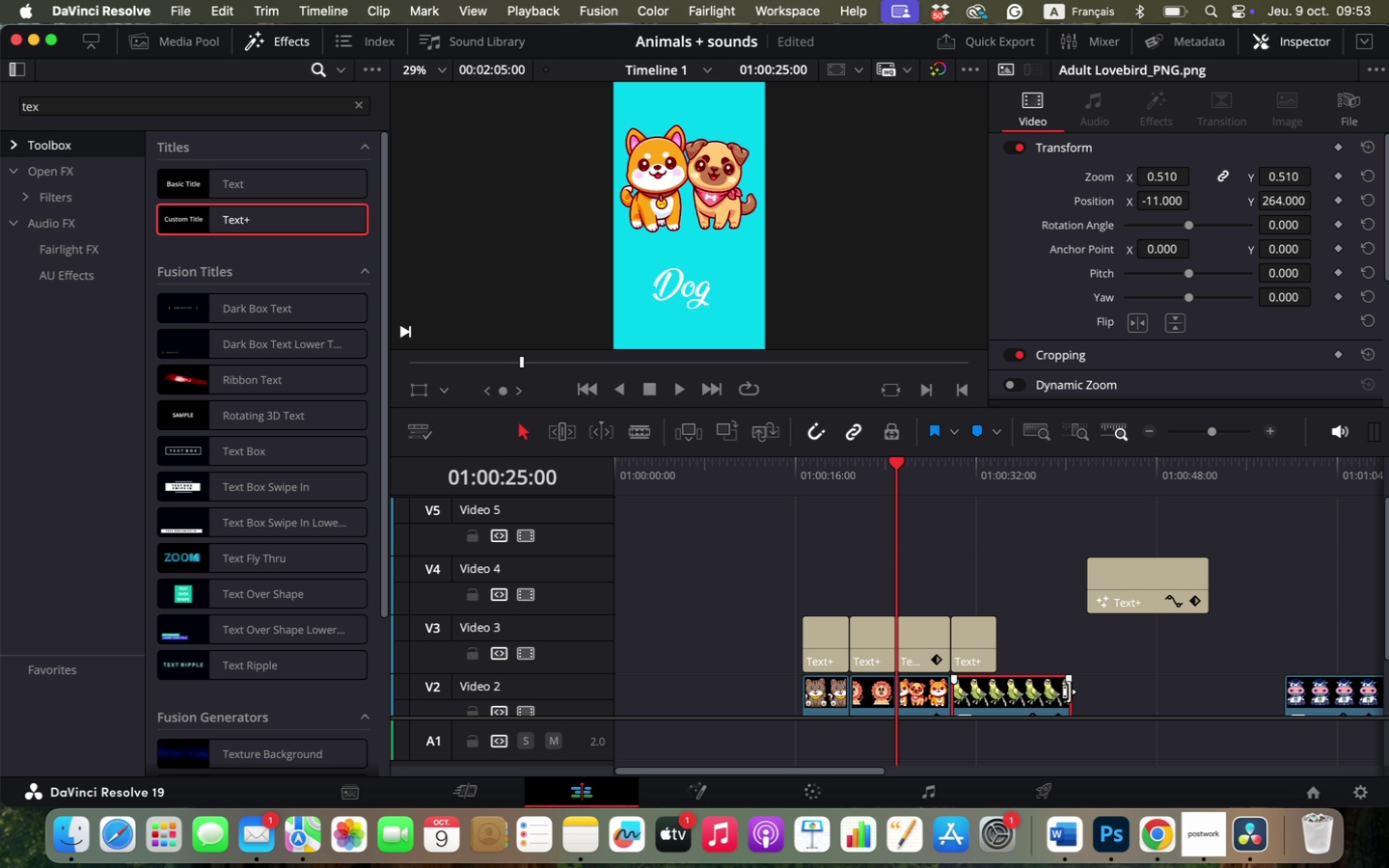 
left_click_drag(start_coordinate=[1068, 692], to_coordinate=[999, 696])
 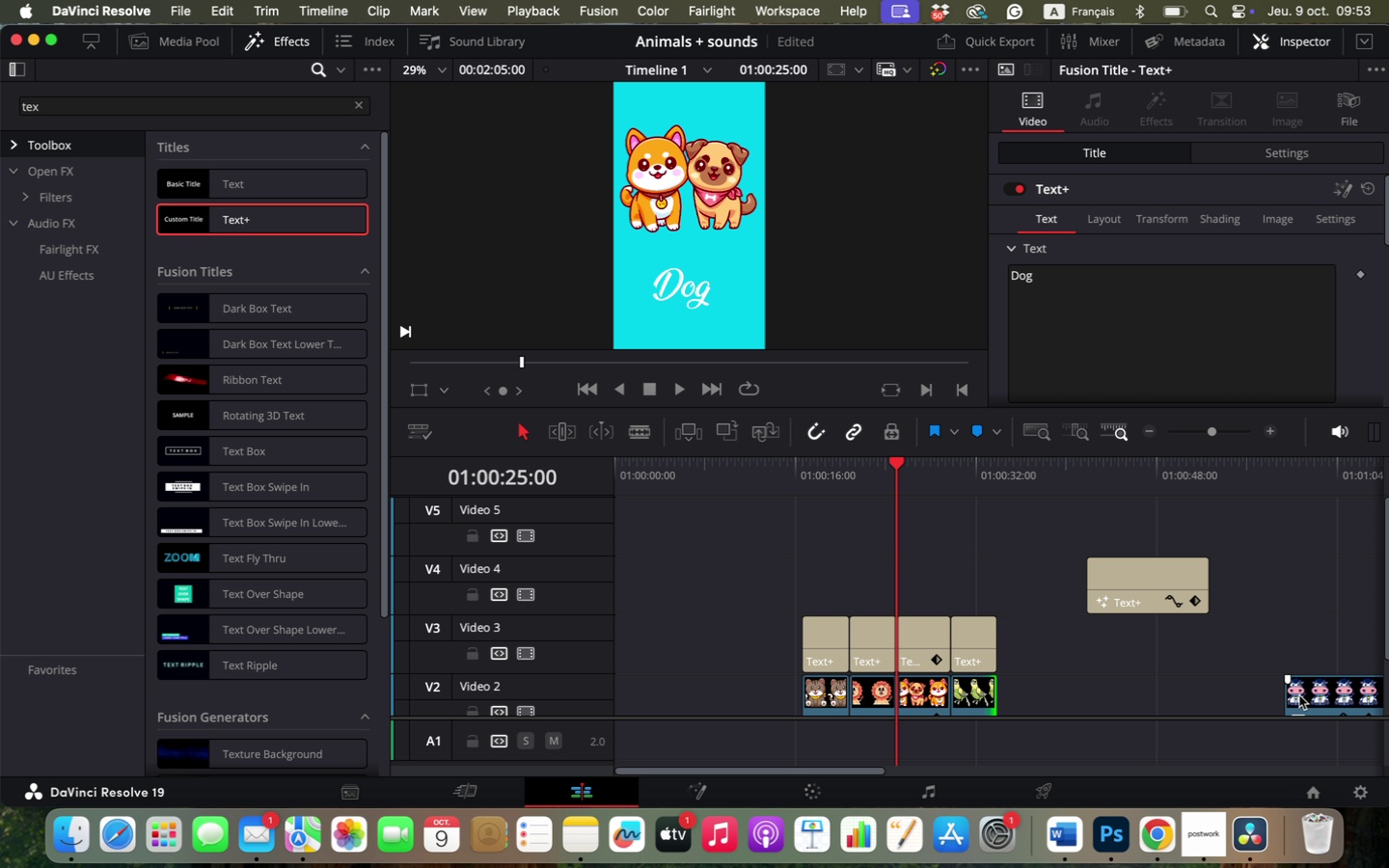 
left_click_drag(start_coordinate=[1308, 697], to_coordinate=[1029, 700])
 